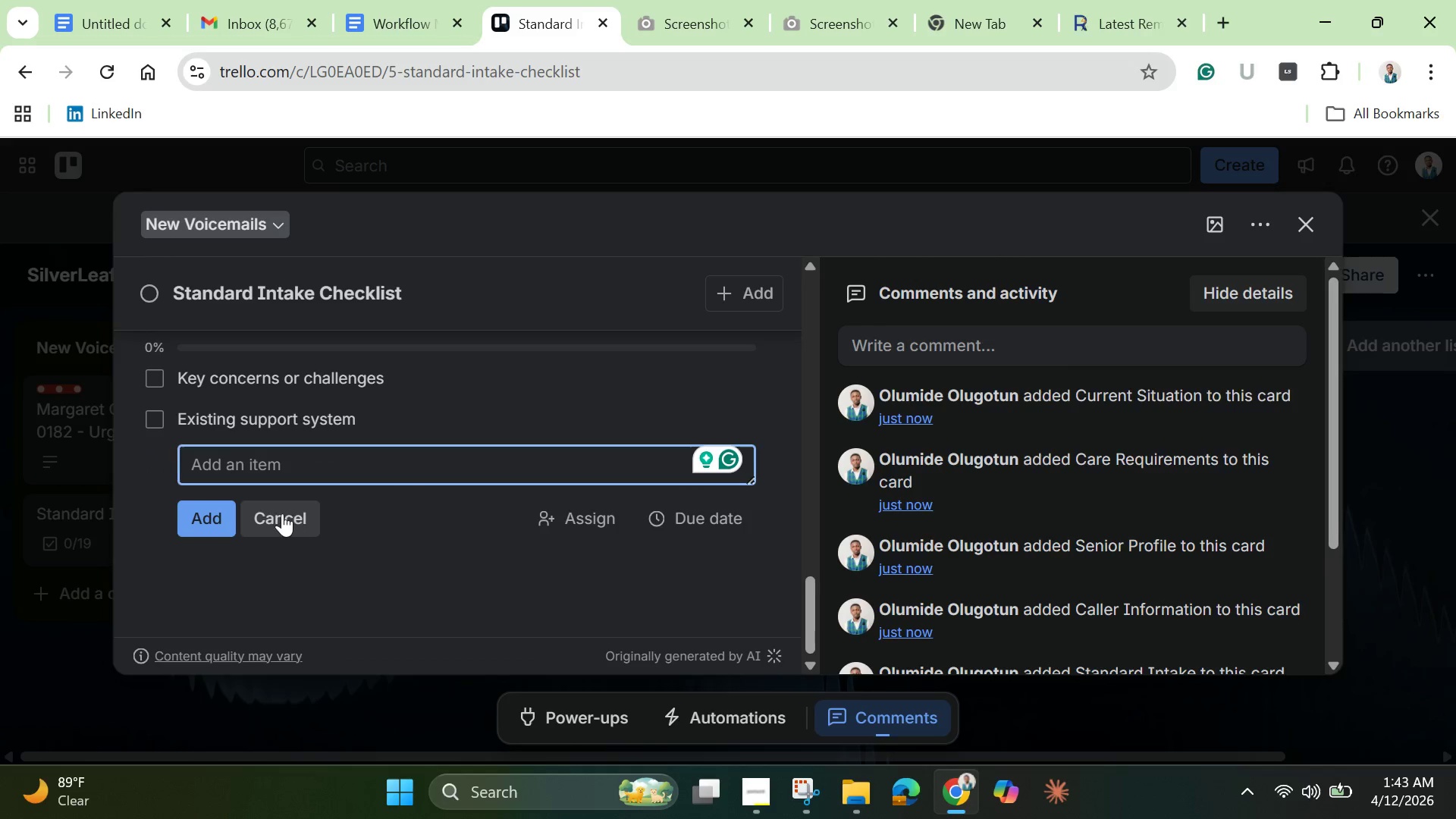 
left_click([282, 513])
 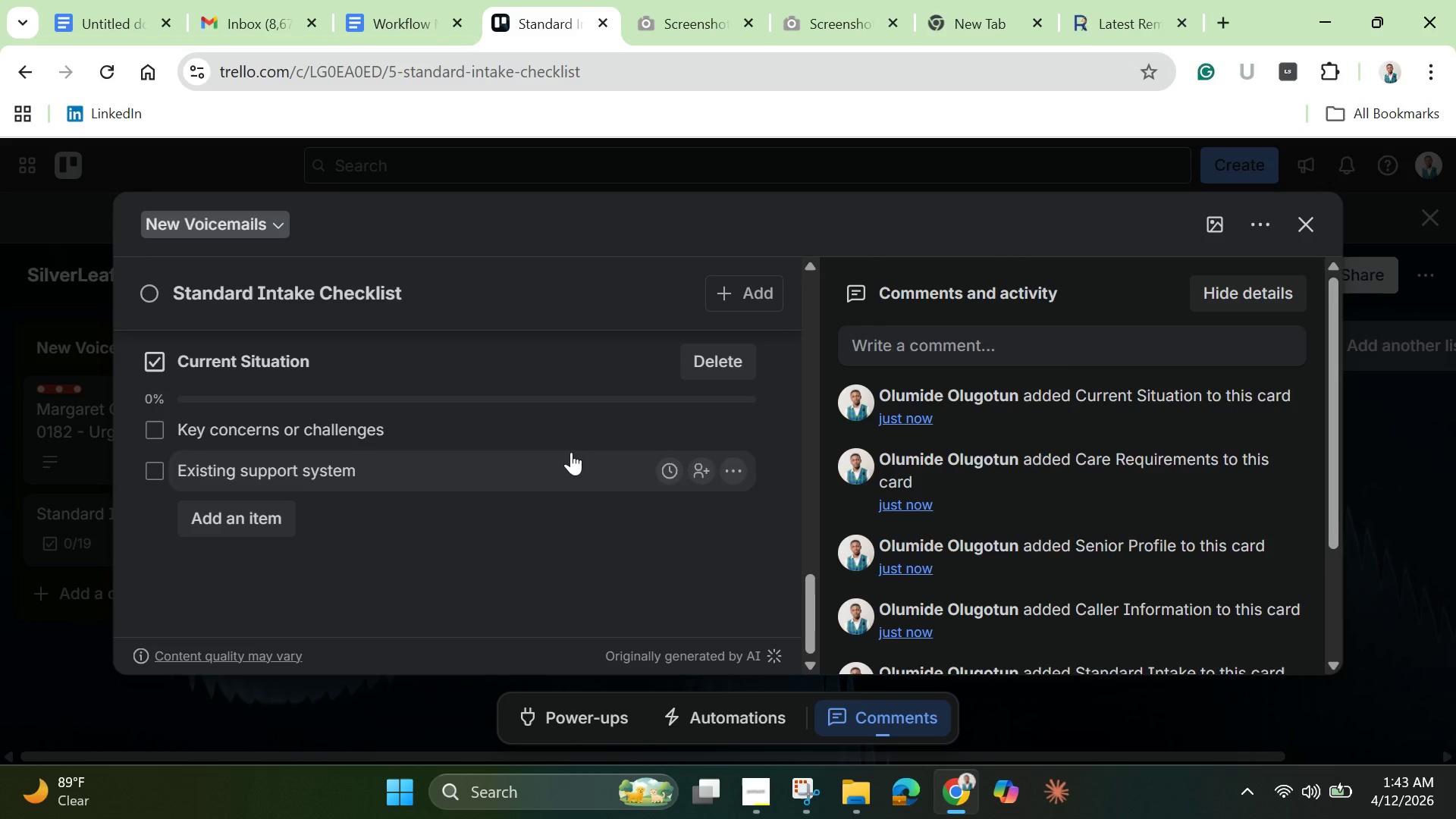 
scroll: coordinate [663, 449], scroll_direction: up, amount: 19.0
 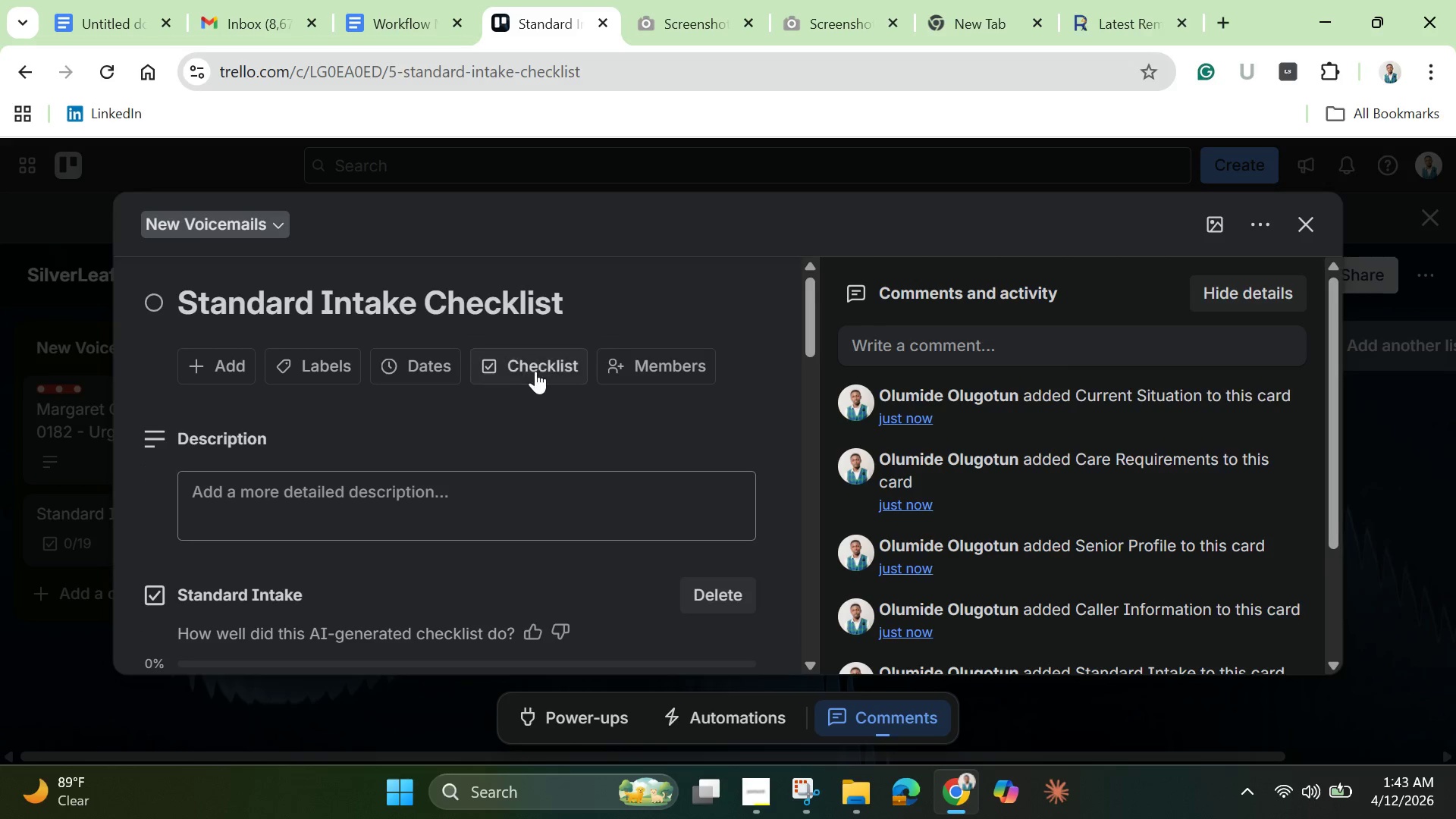 
left_click([536, 362])
 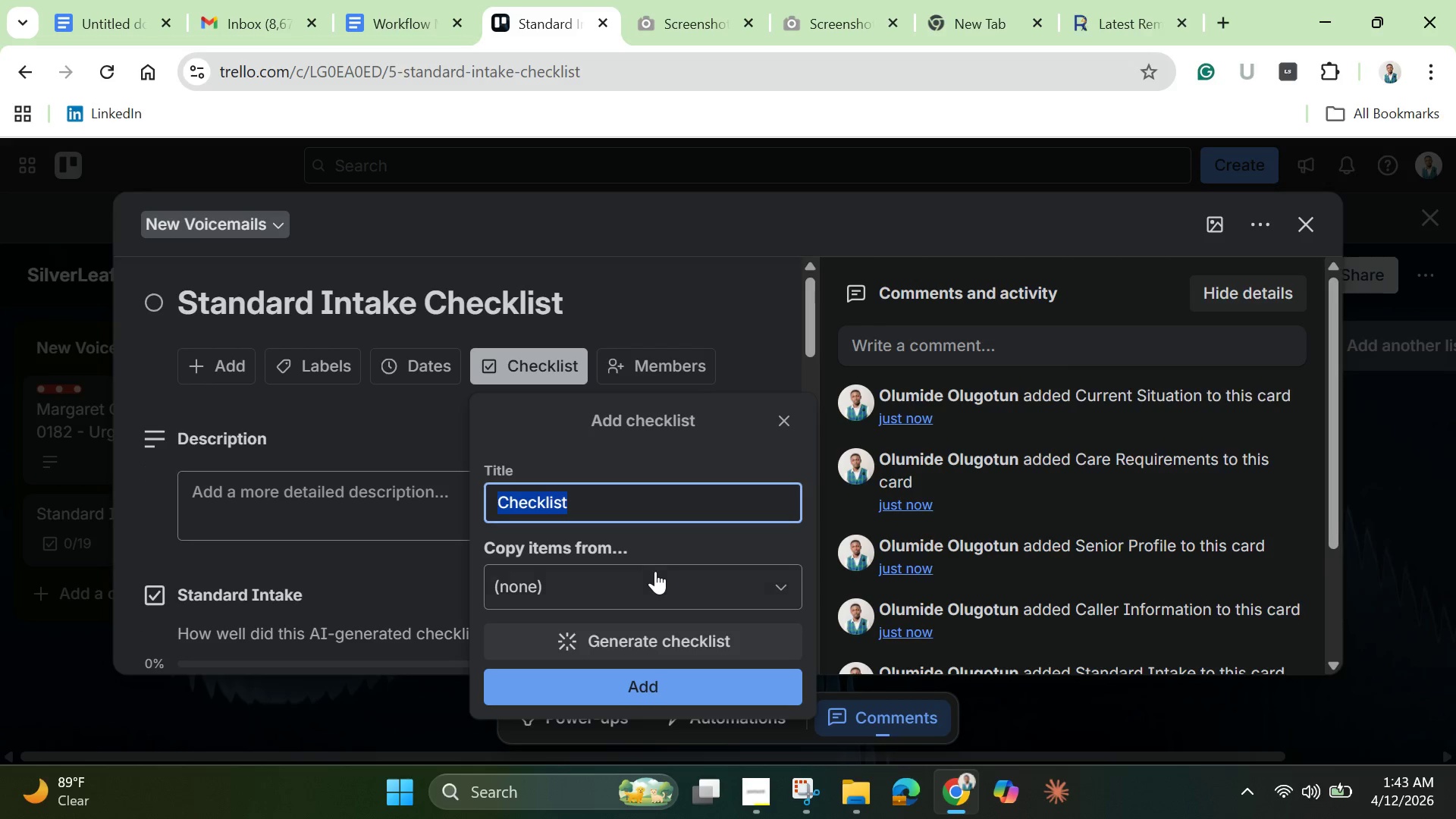 
key(Backspace)
 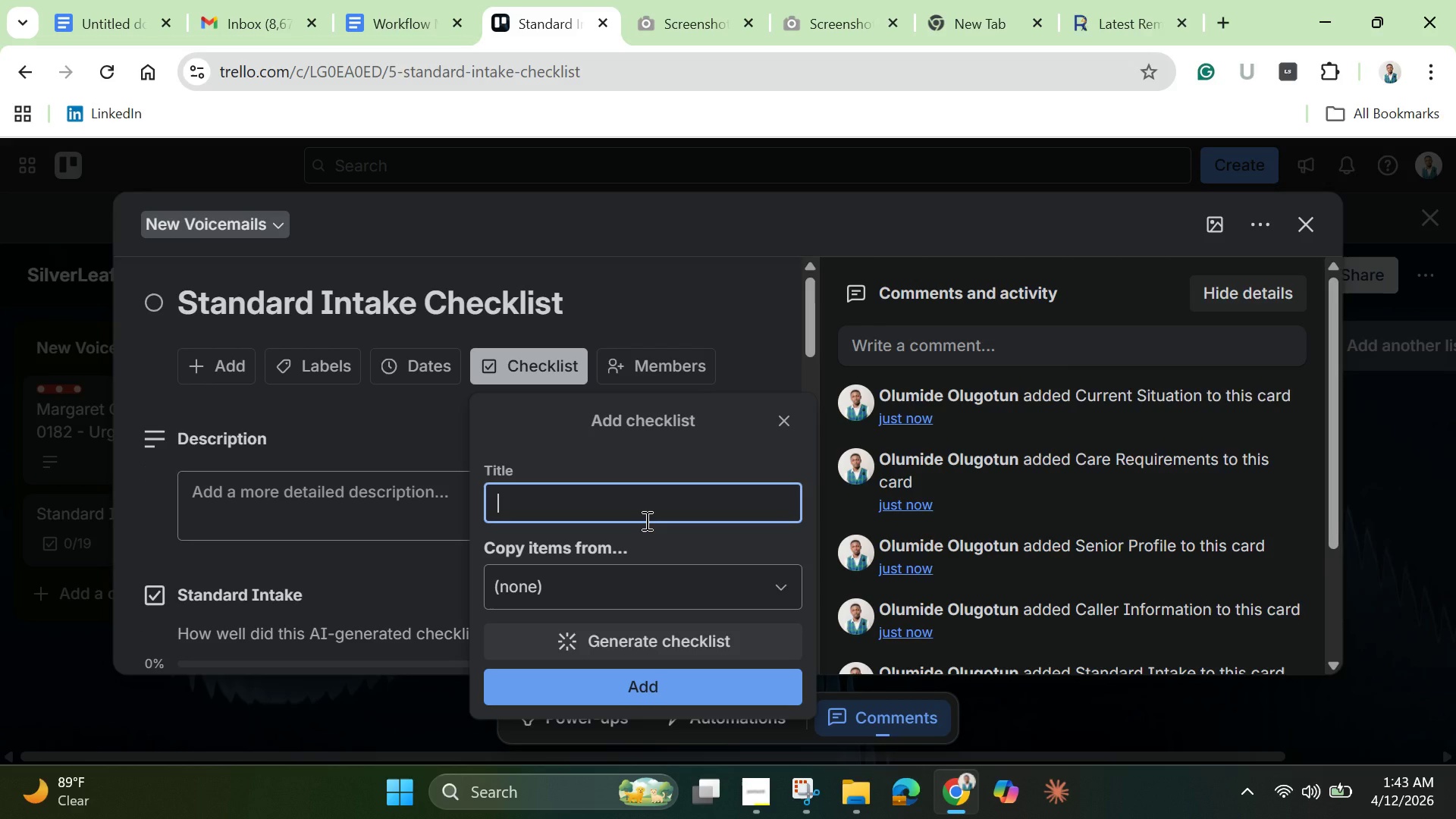 
type(Service Dit)
key(Backspace)
type(rection)
 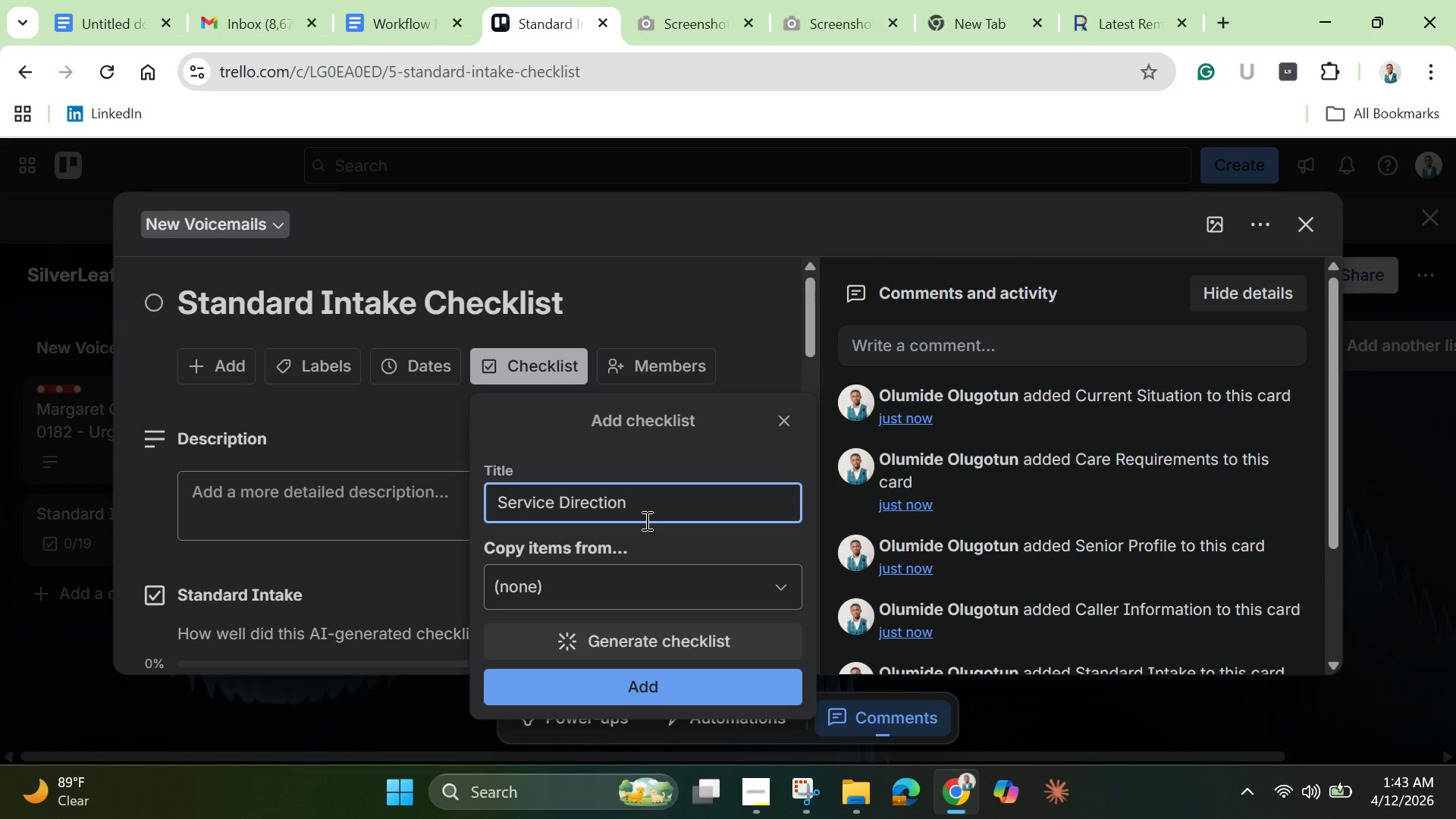 
left_click([694, 683])
 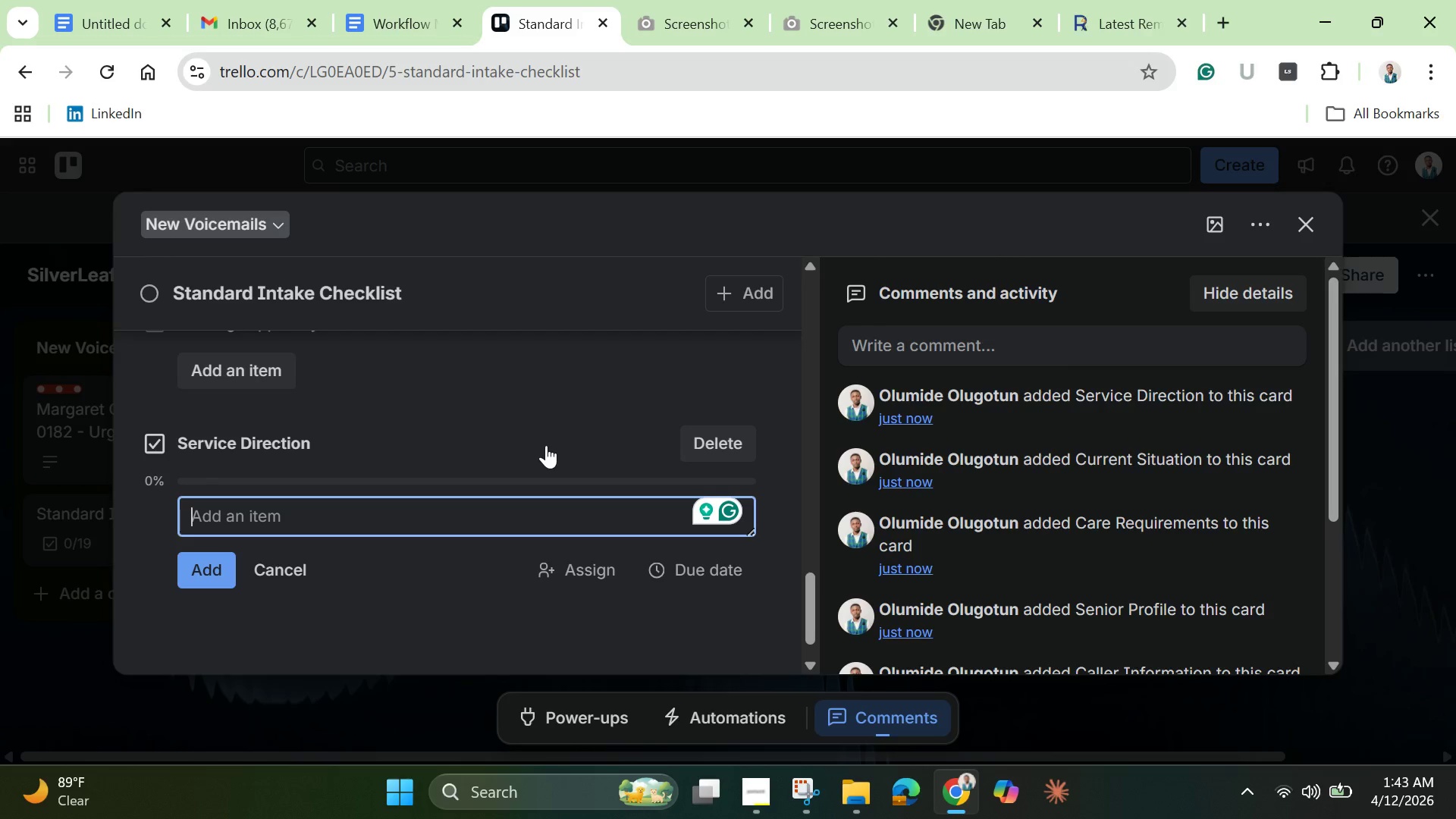 
wait(11.95)
 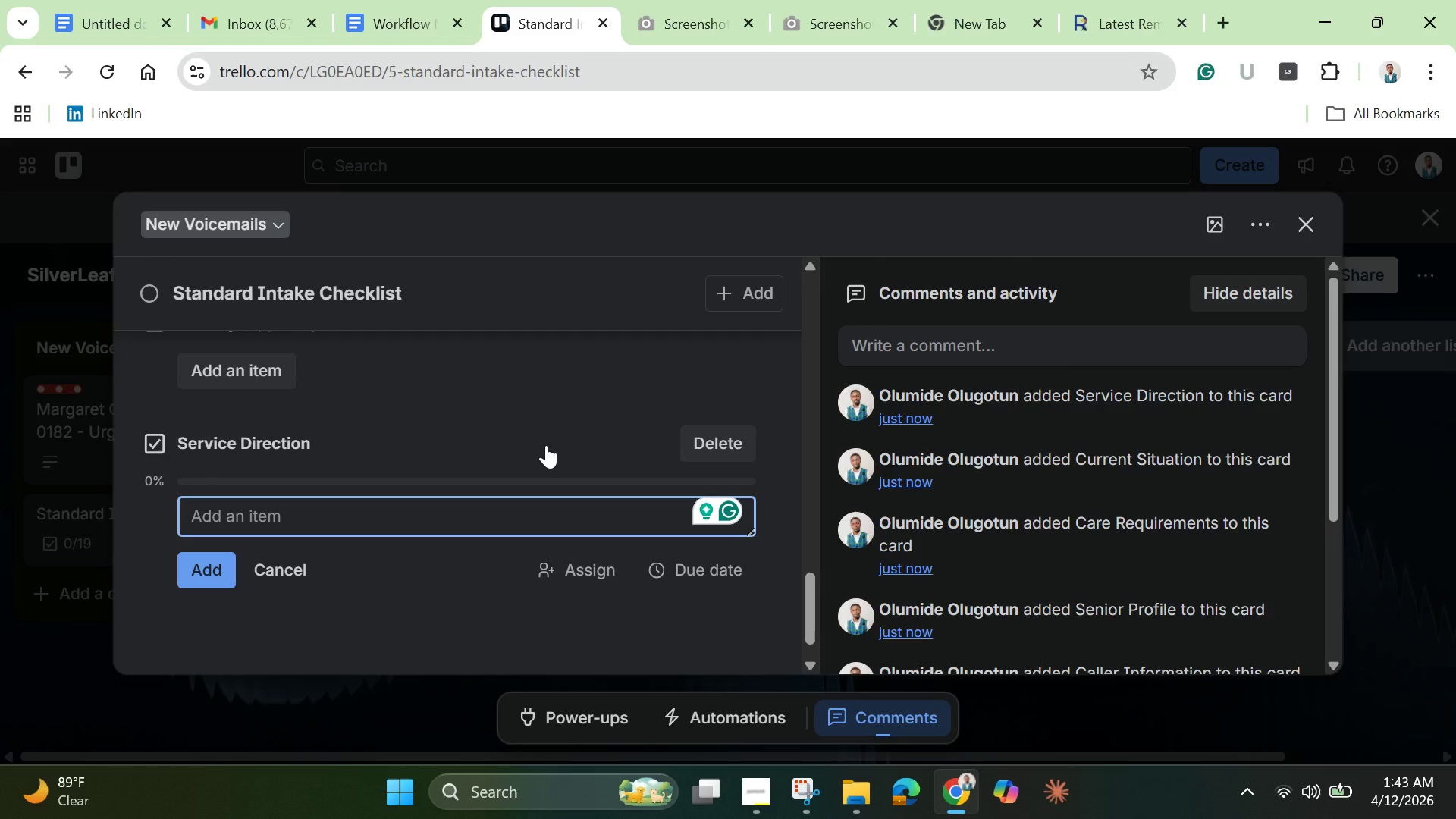 
type(Companionship Services)
 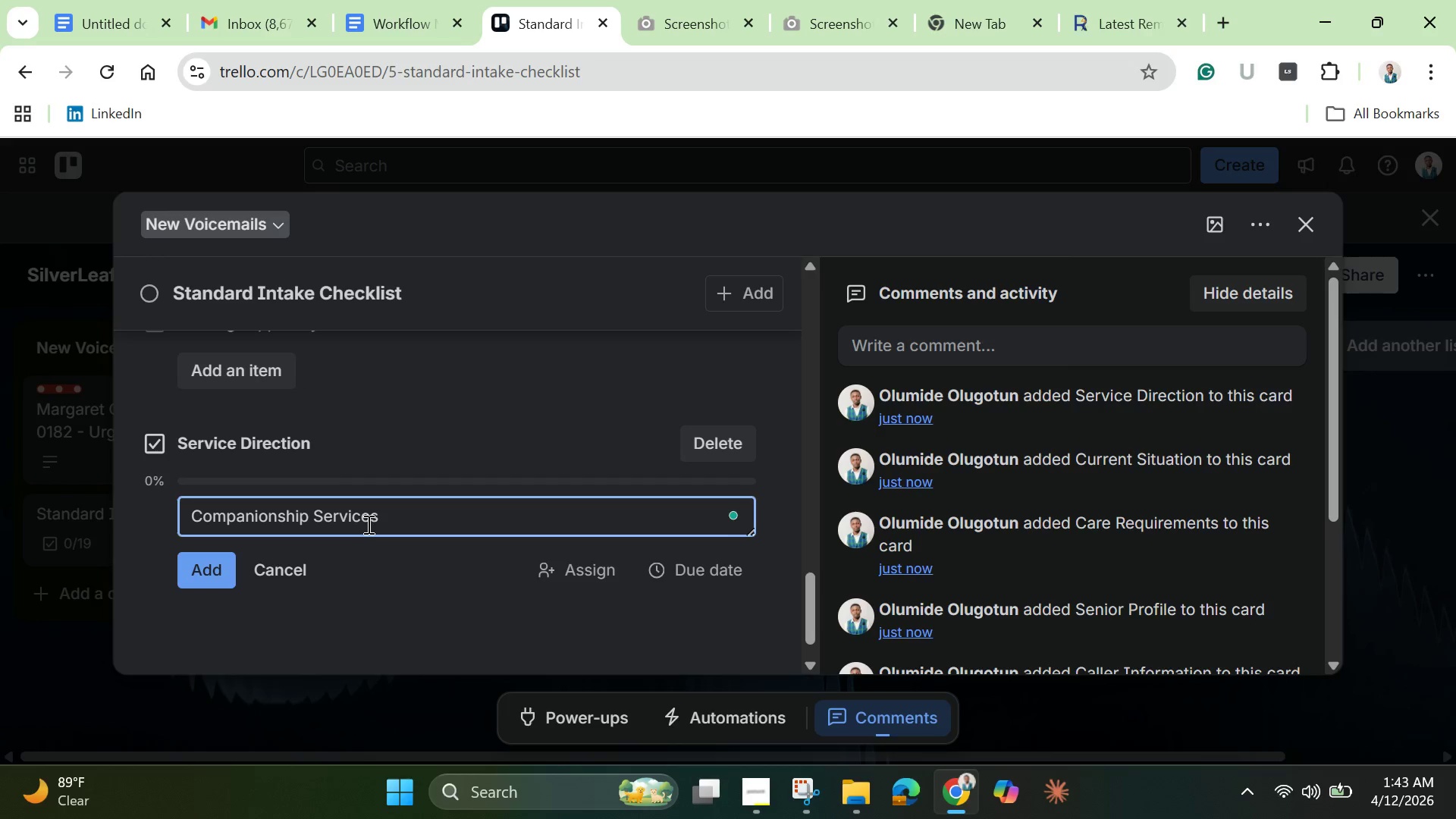 
key(Enter)
 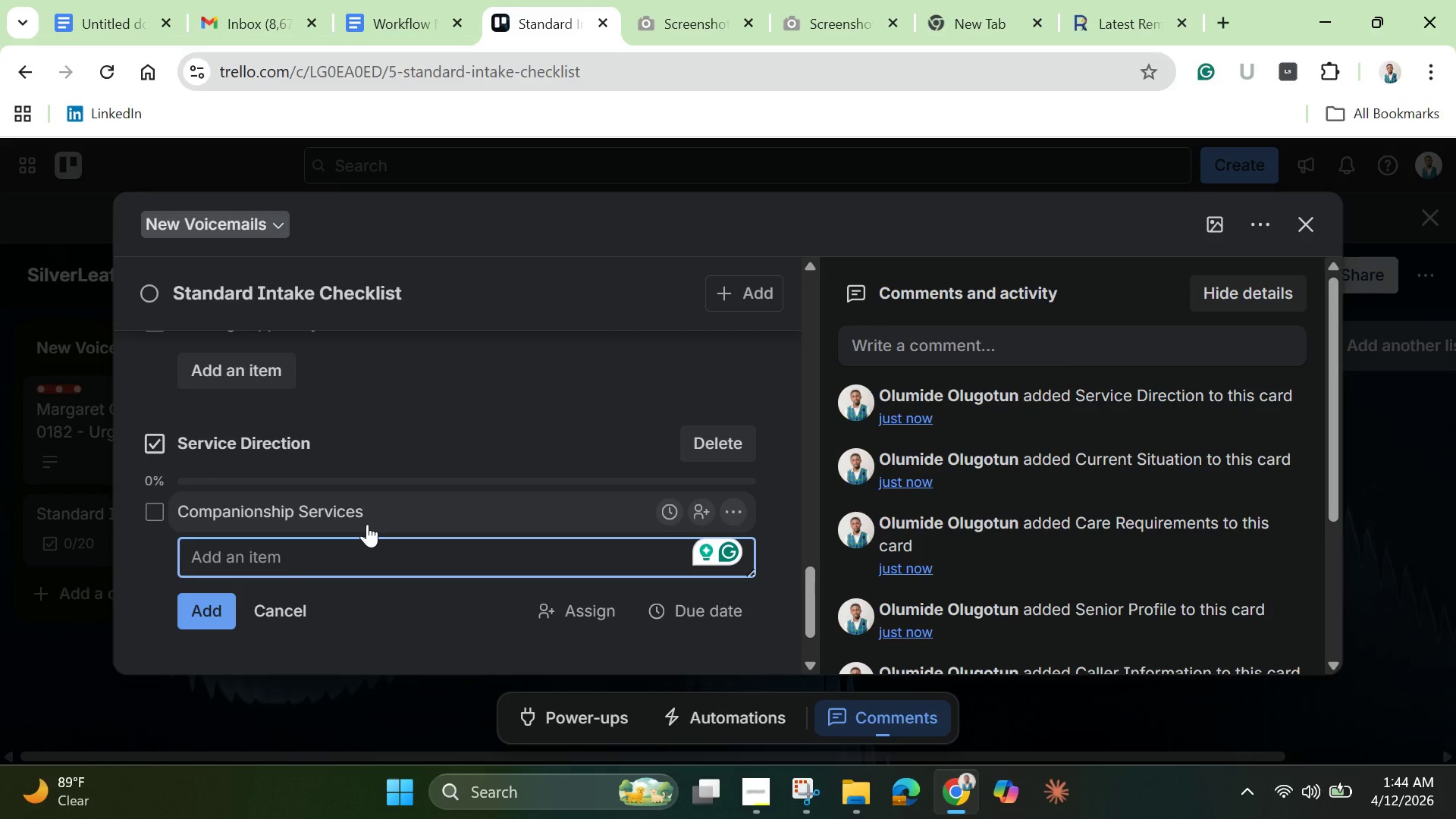 
key(Control+ControlLeft)
 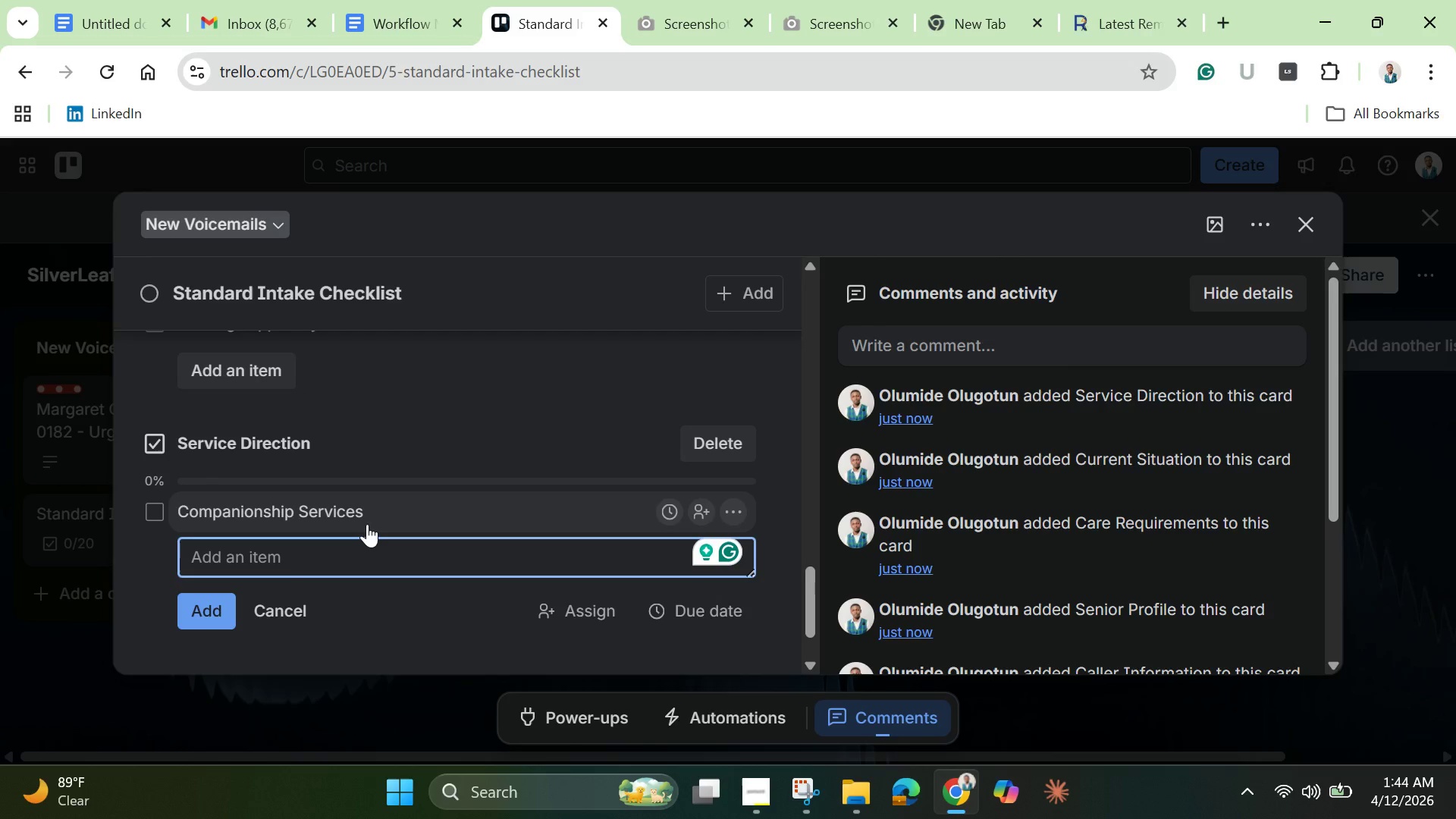 
type(Elder law )
 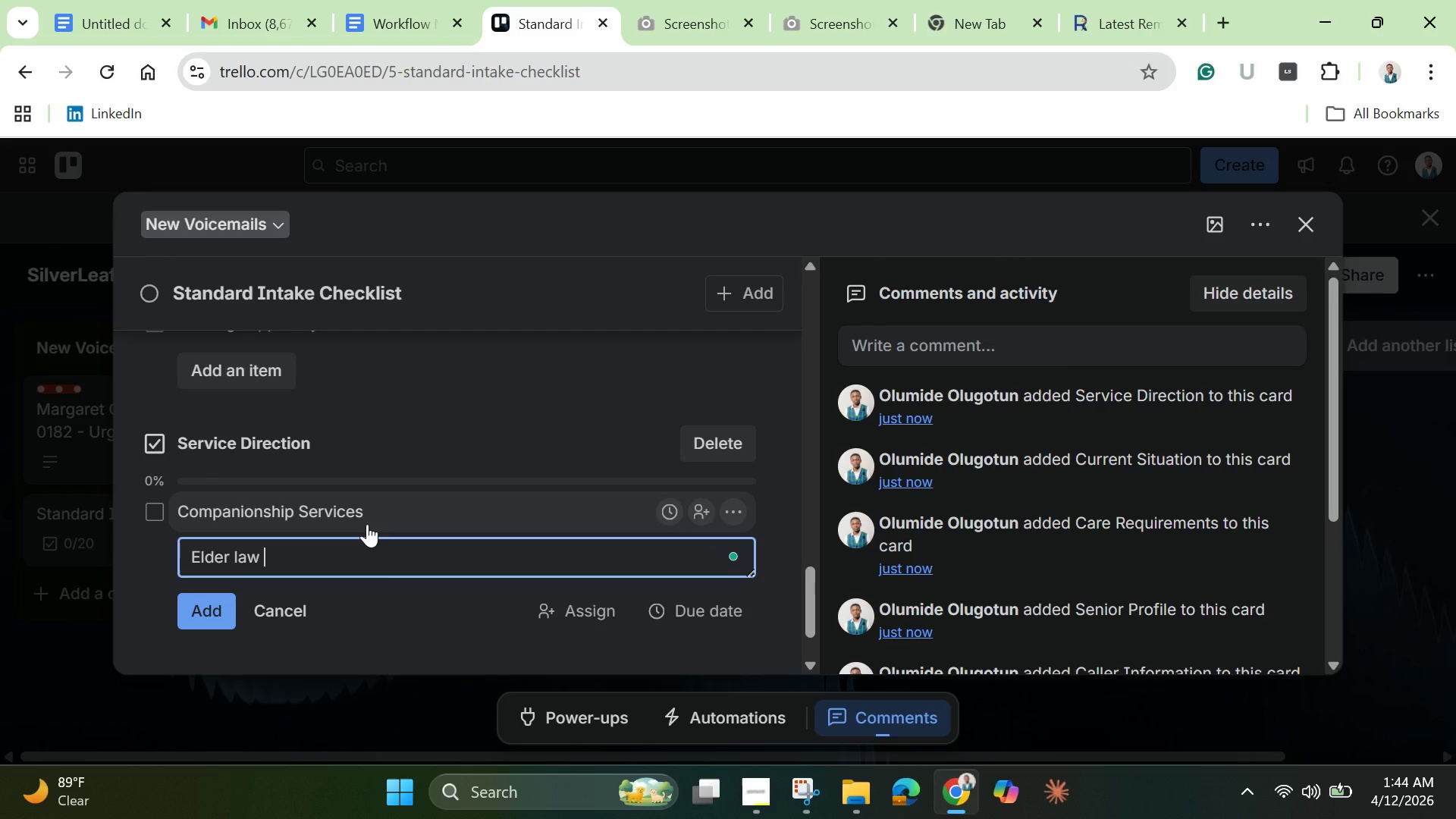 
hold_key(key=ShiftLeft, duration=1.51)
 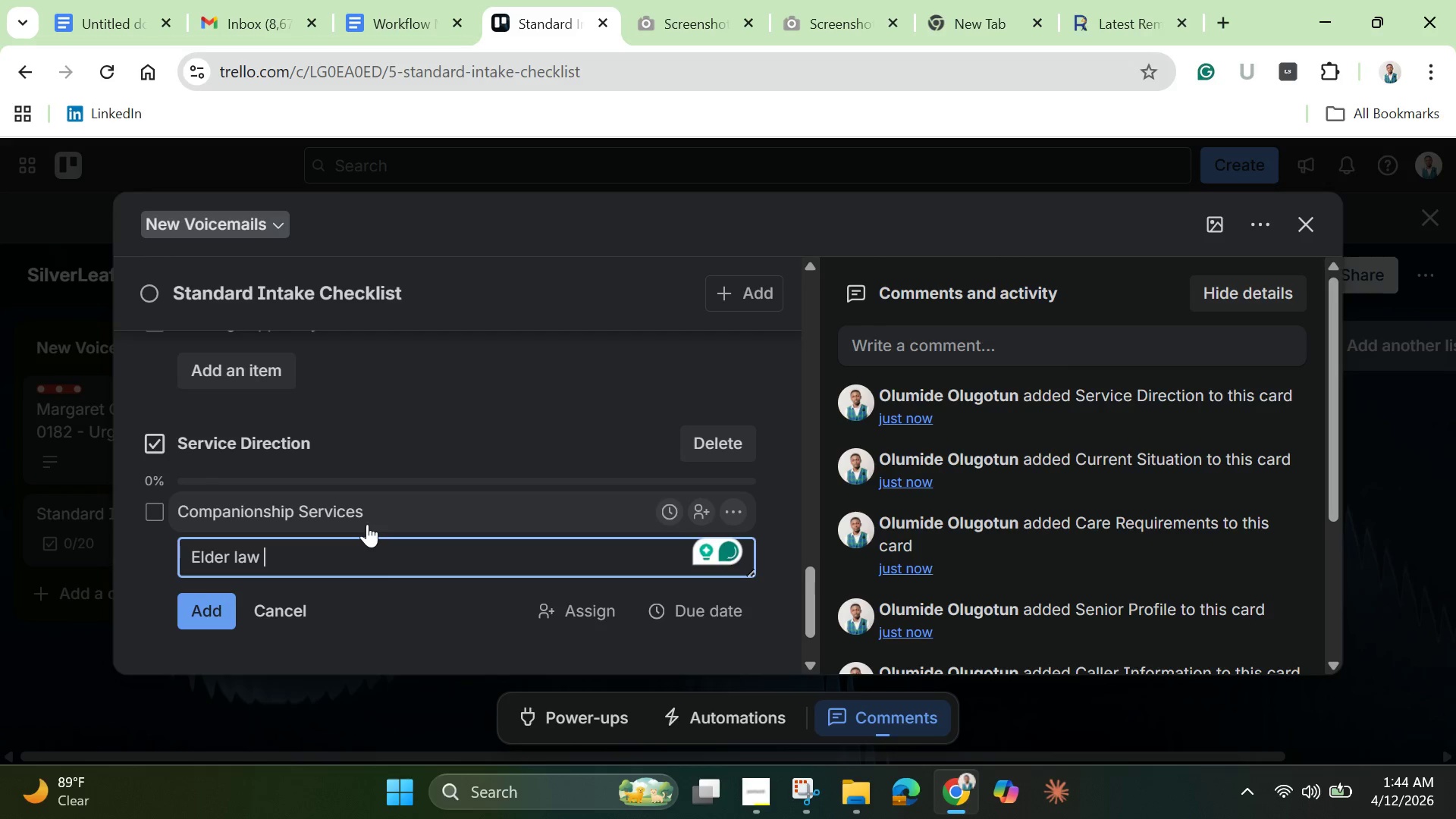 
hold_key(key=ShiftLeft, duration=1.52)
 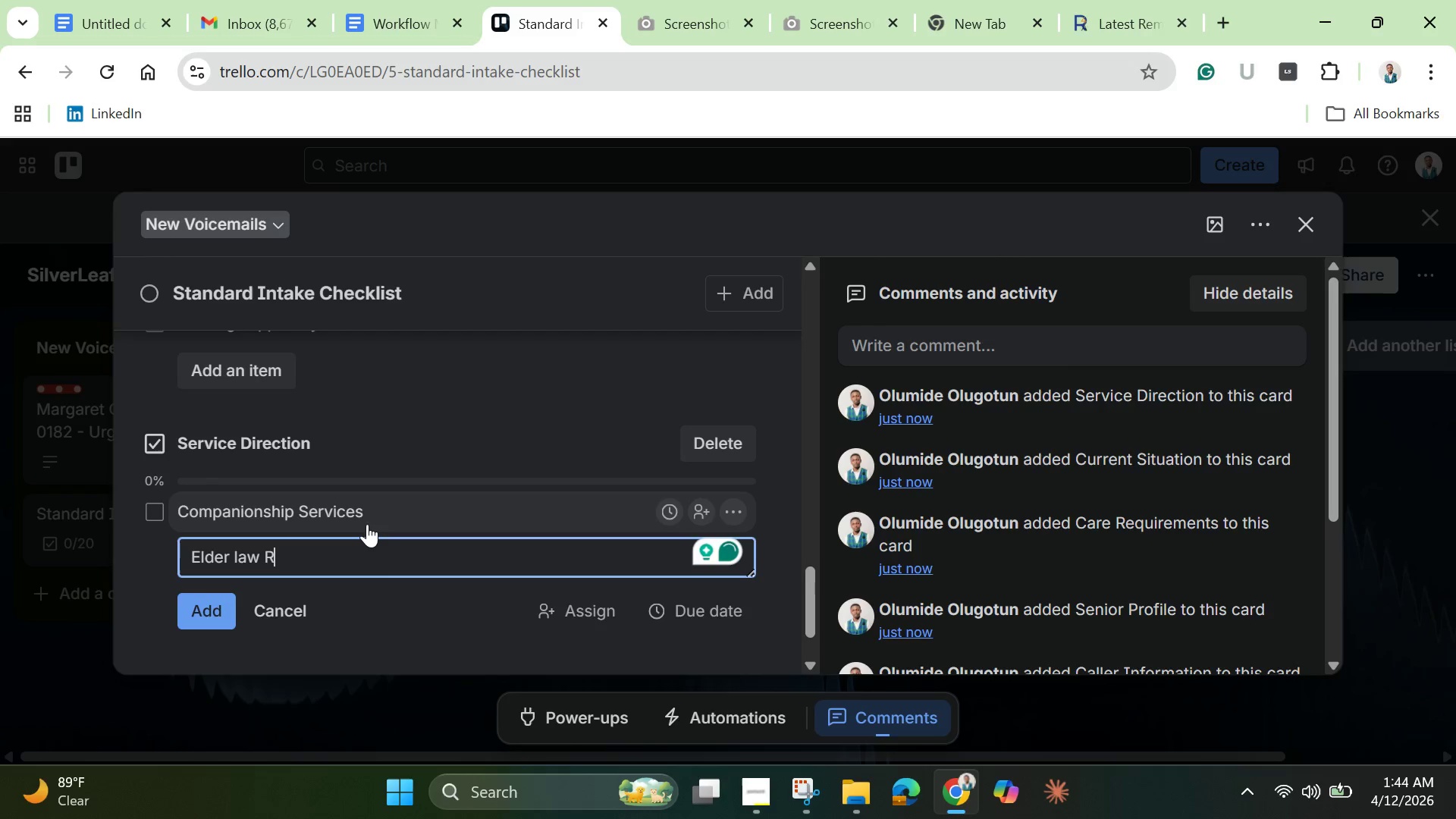 
type(Referral)
 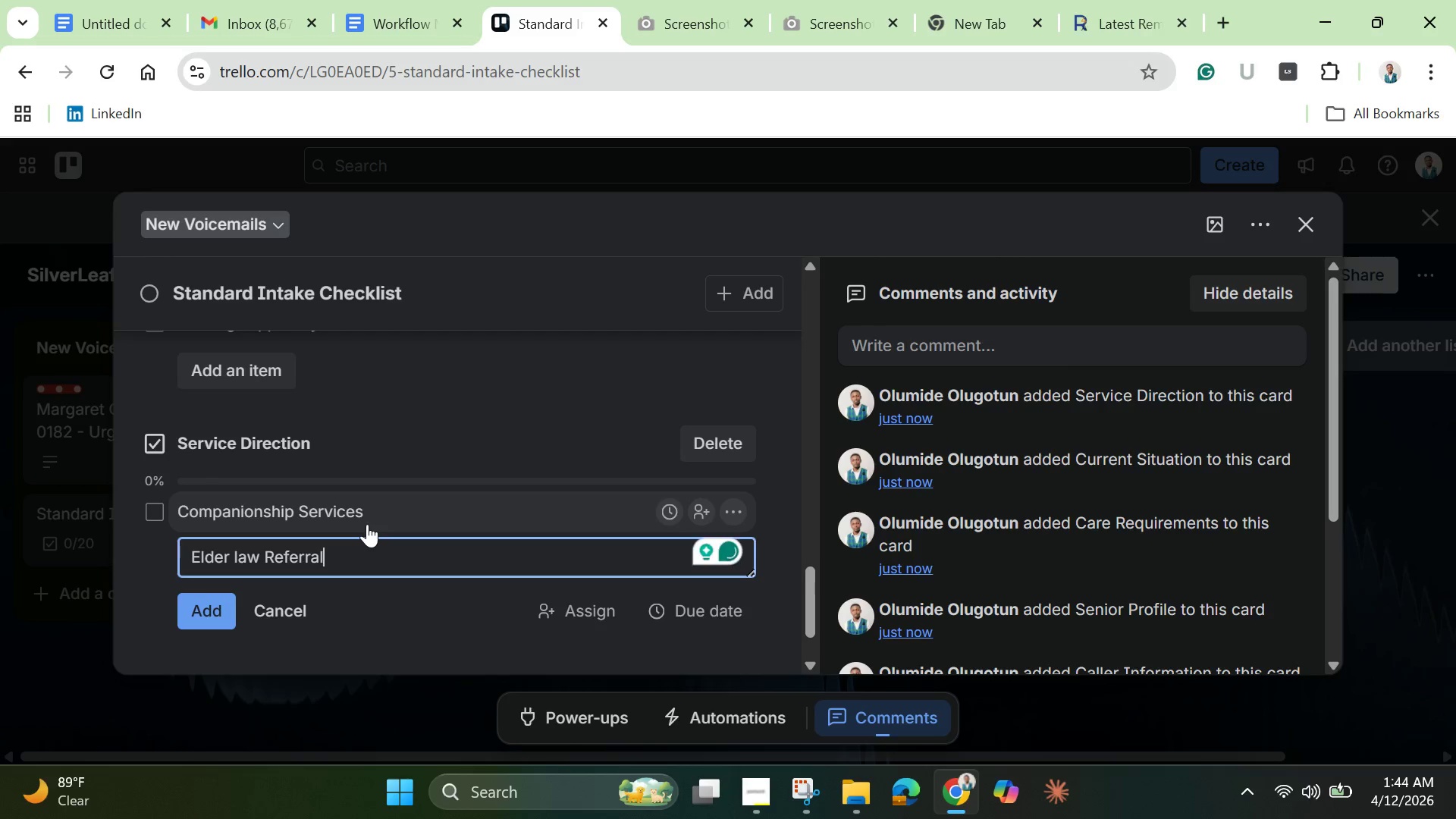 
key(Enter)
 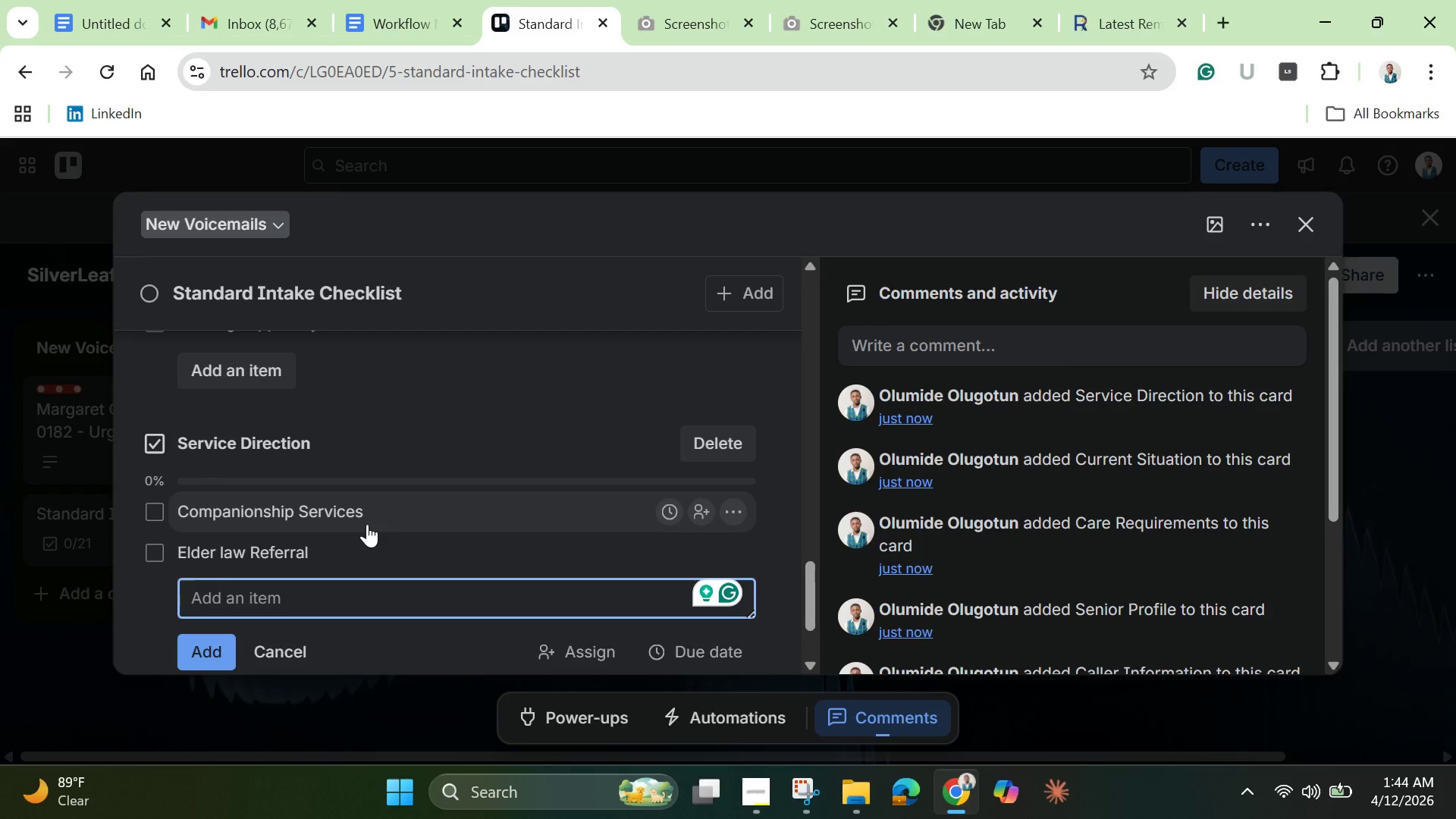 
type(Other services)
 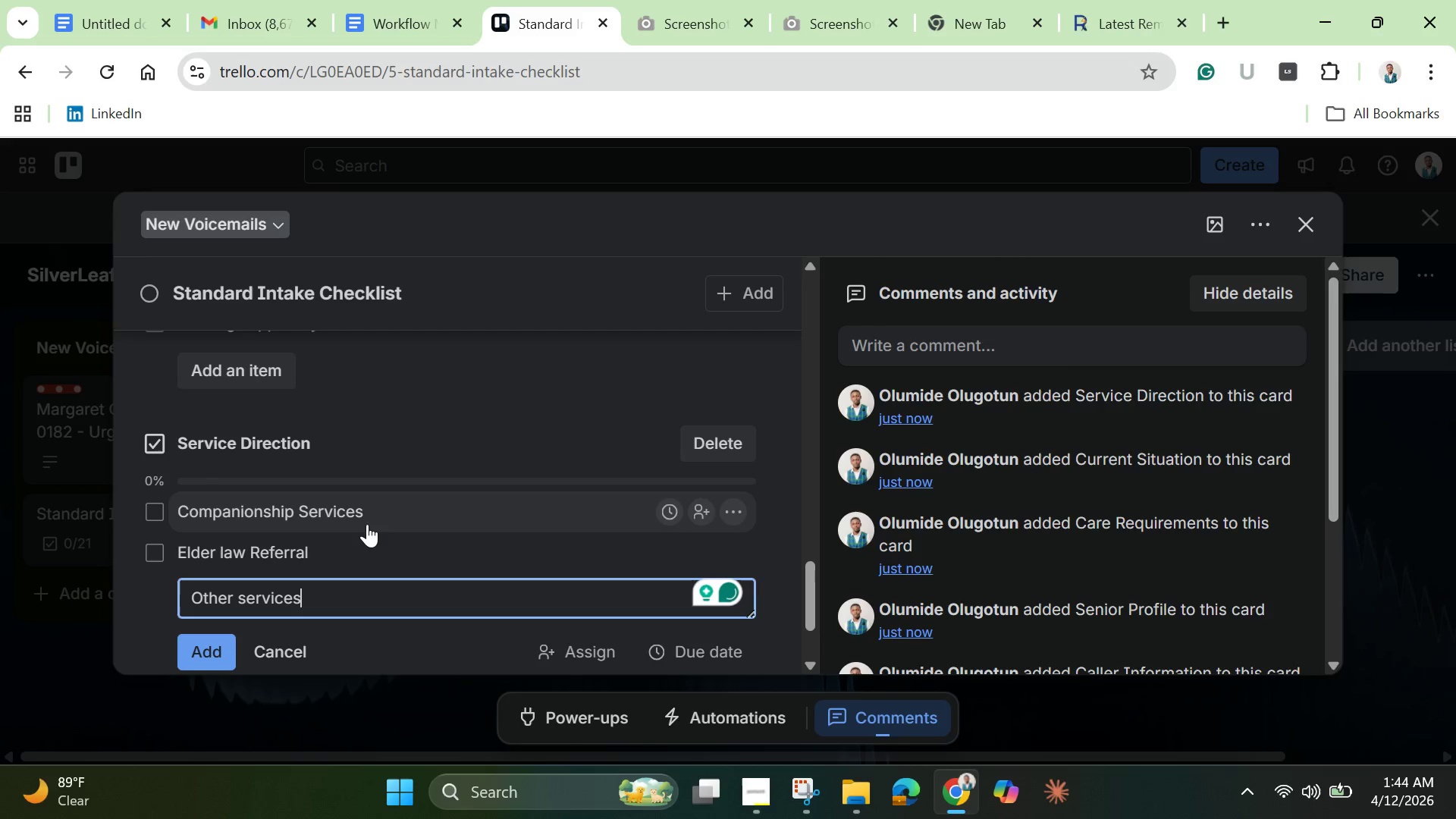 
key(Enter)
 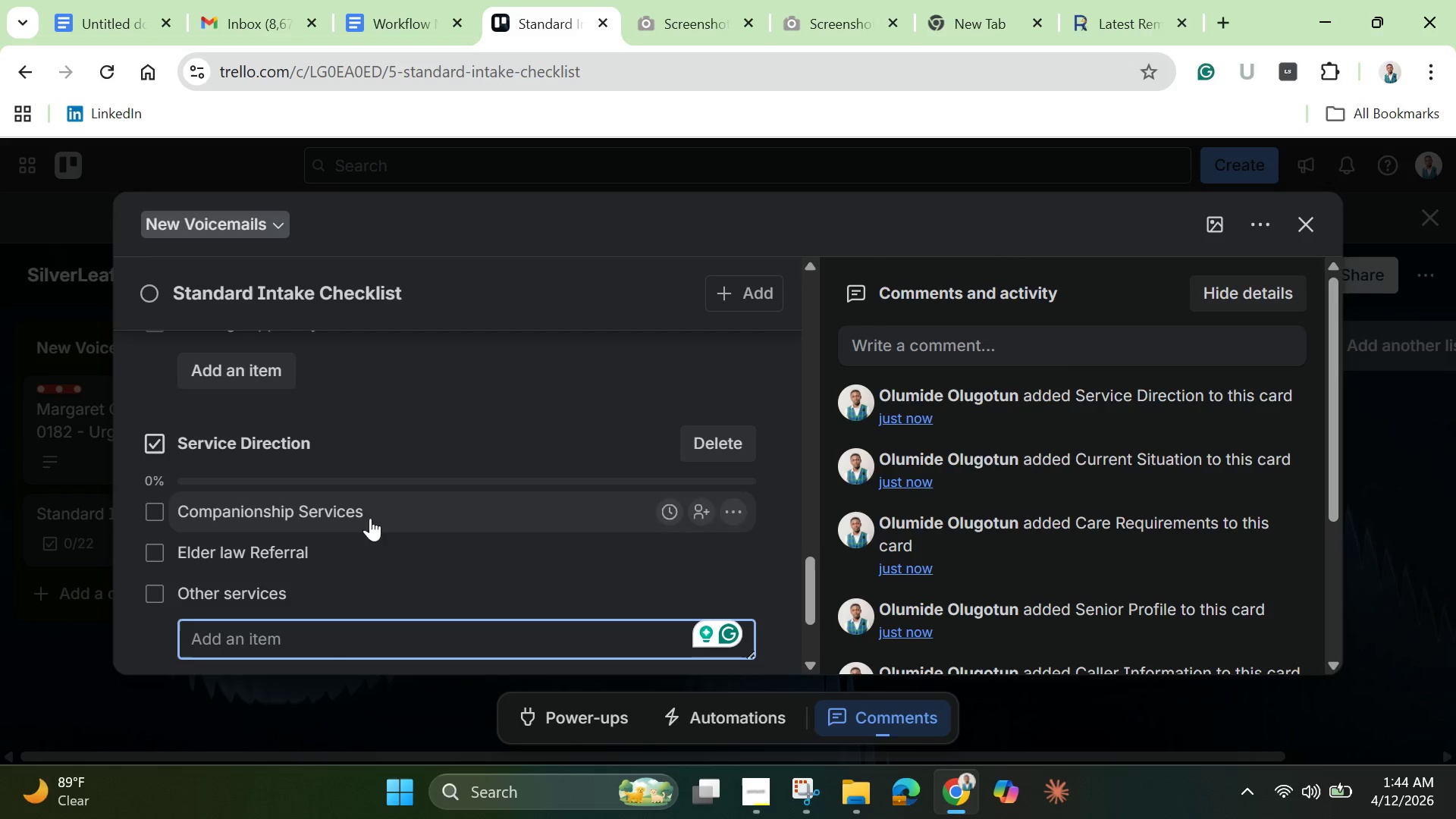 
scroll: coordinate [380, 451], scroll_direction: down, amount: 1.0
 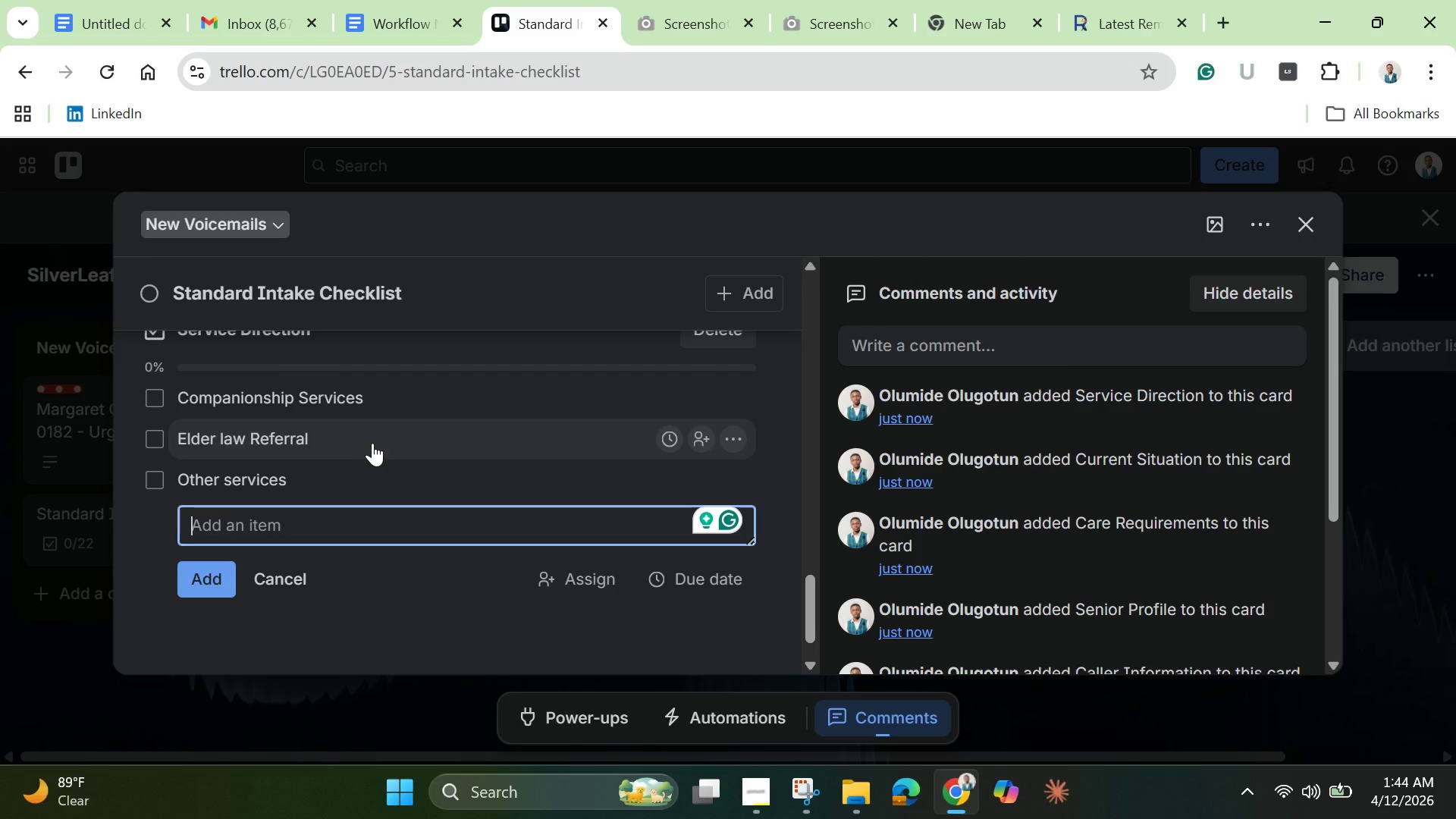 
scroll: coordinate [369, 444], scroll_direction: up, amount: 4.0
 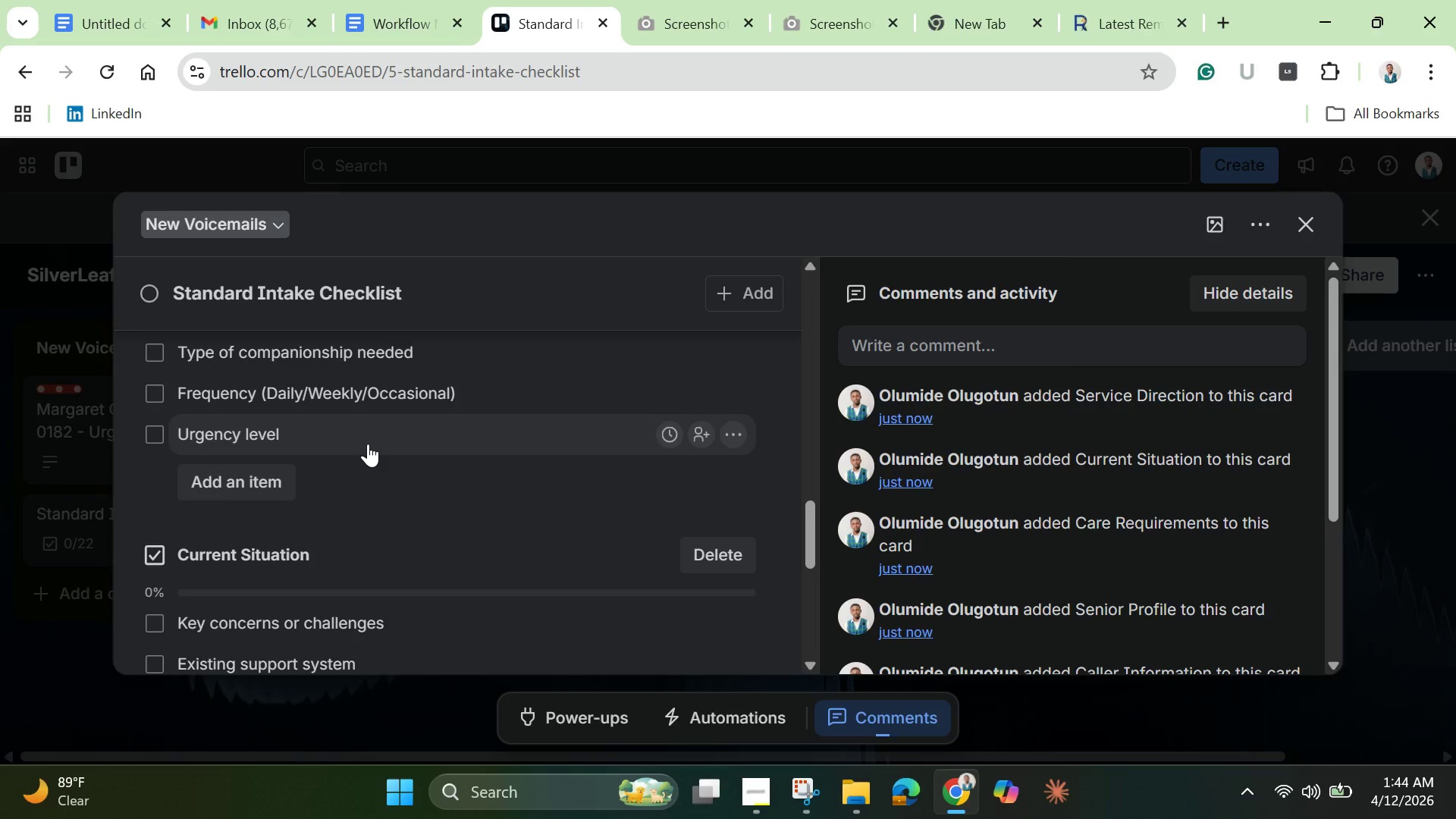 
scroll: coordinate [362, 472], scroll_direction: down, amount: 3.0
 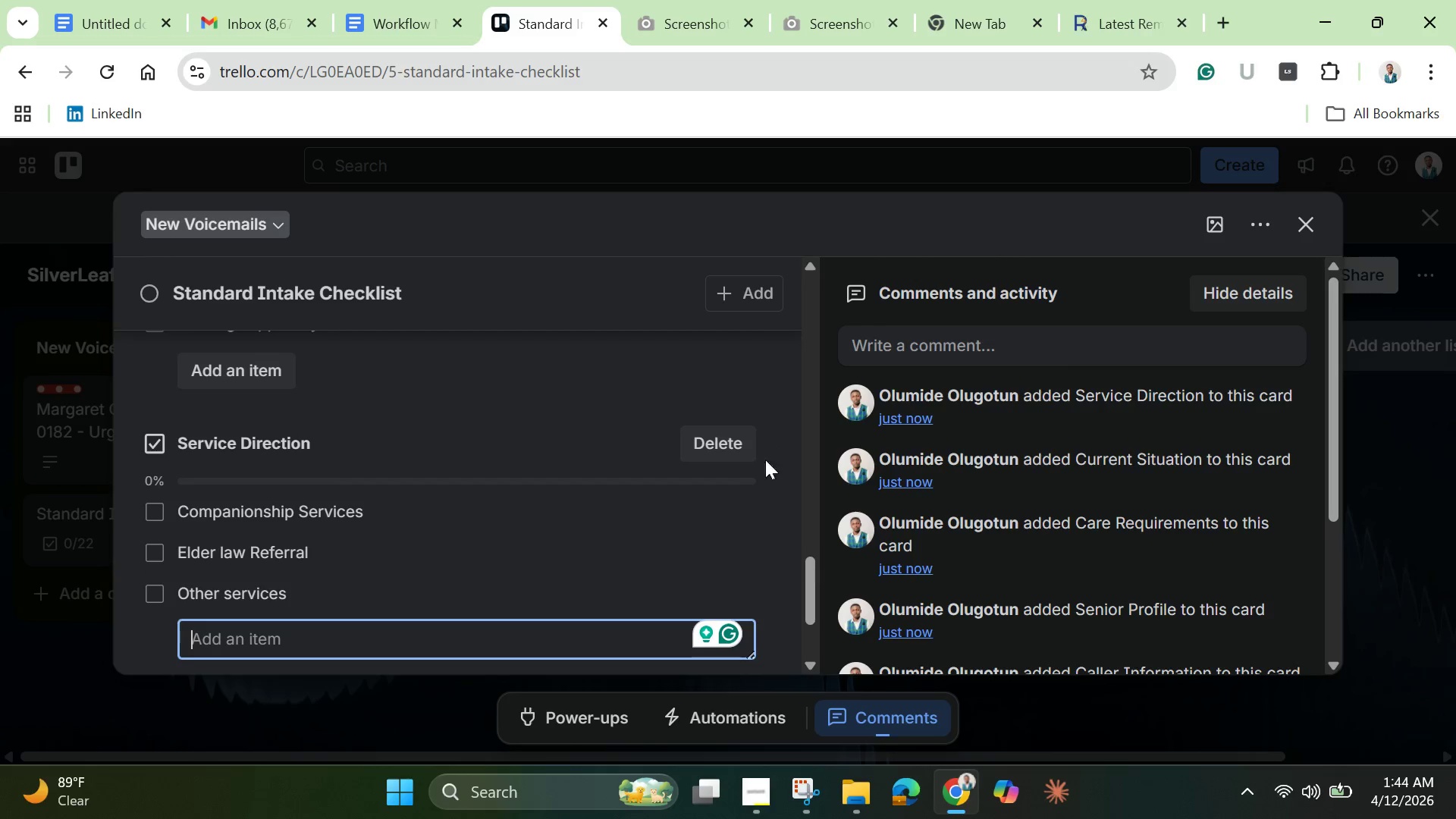 
scroll: coordinate [735, 495], scroll_direction: up, amount: 11.0
 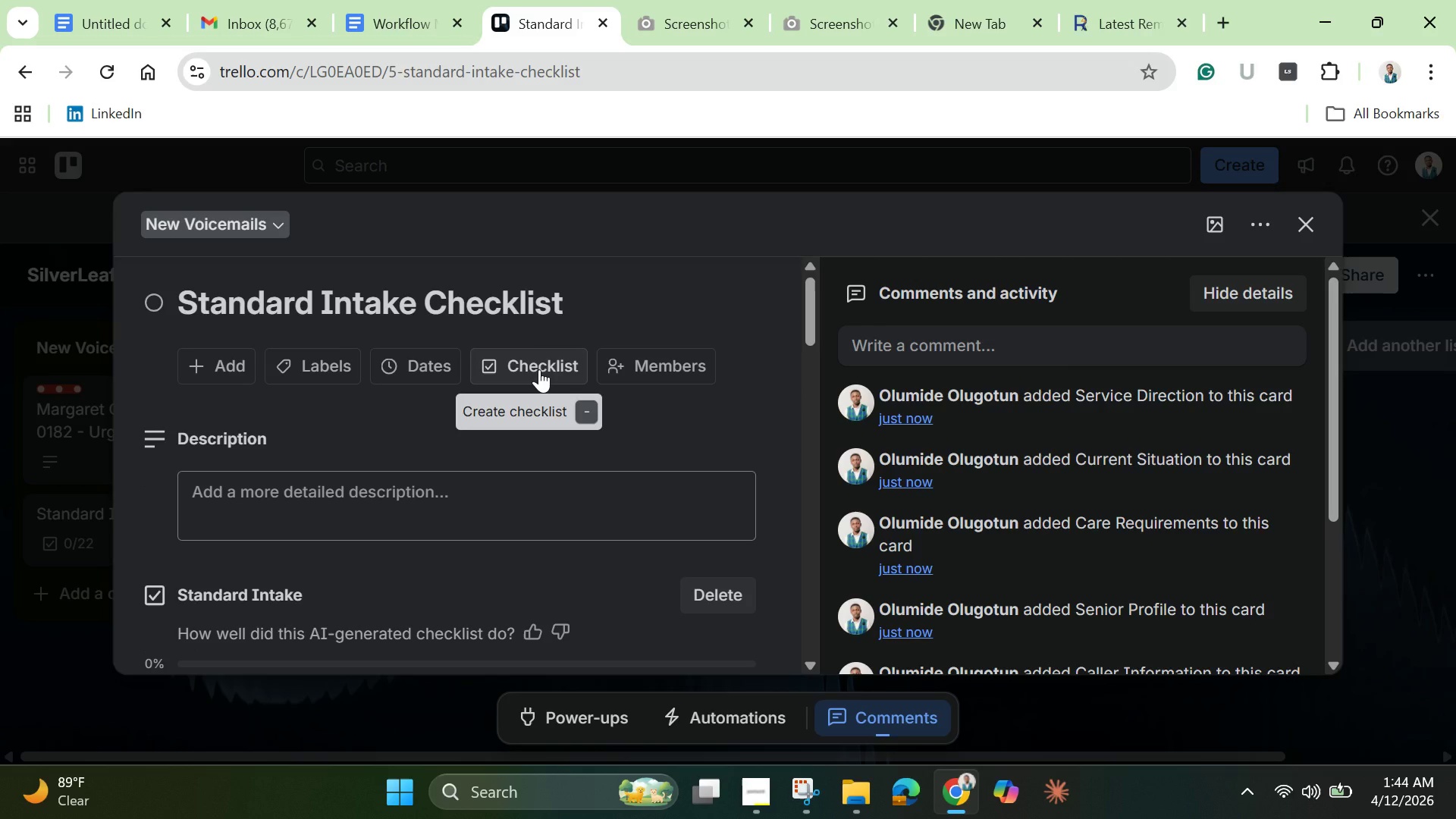 
wait(6.56)
 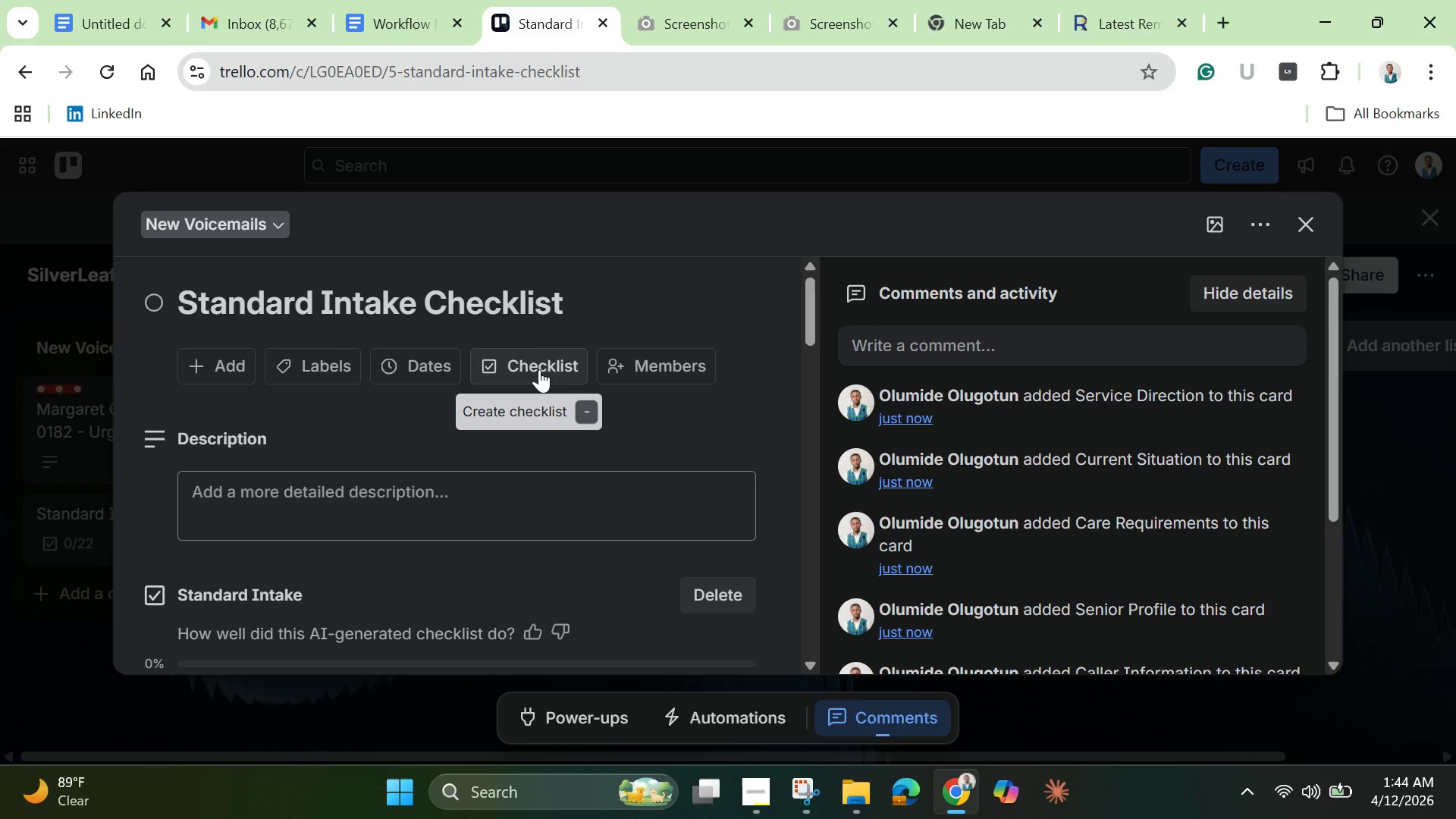 
scroll: coordinate [539, 369], scroll_direction: down, amount: 4.0
 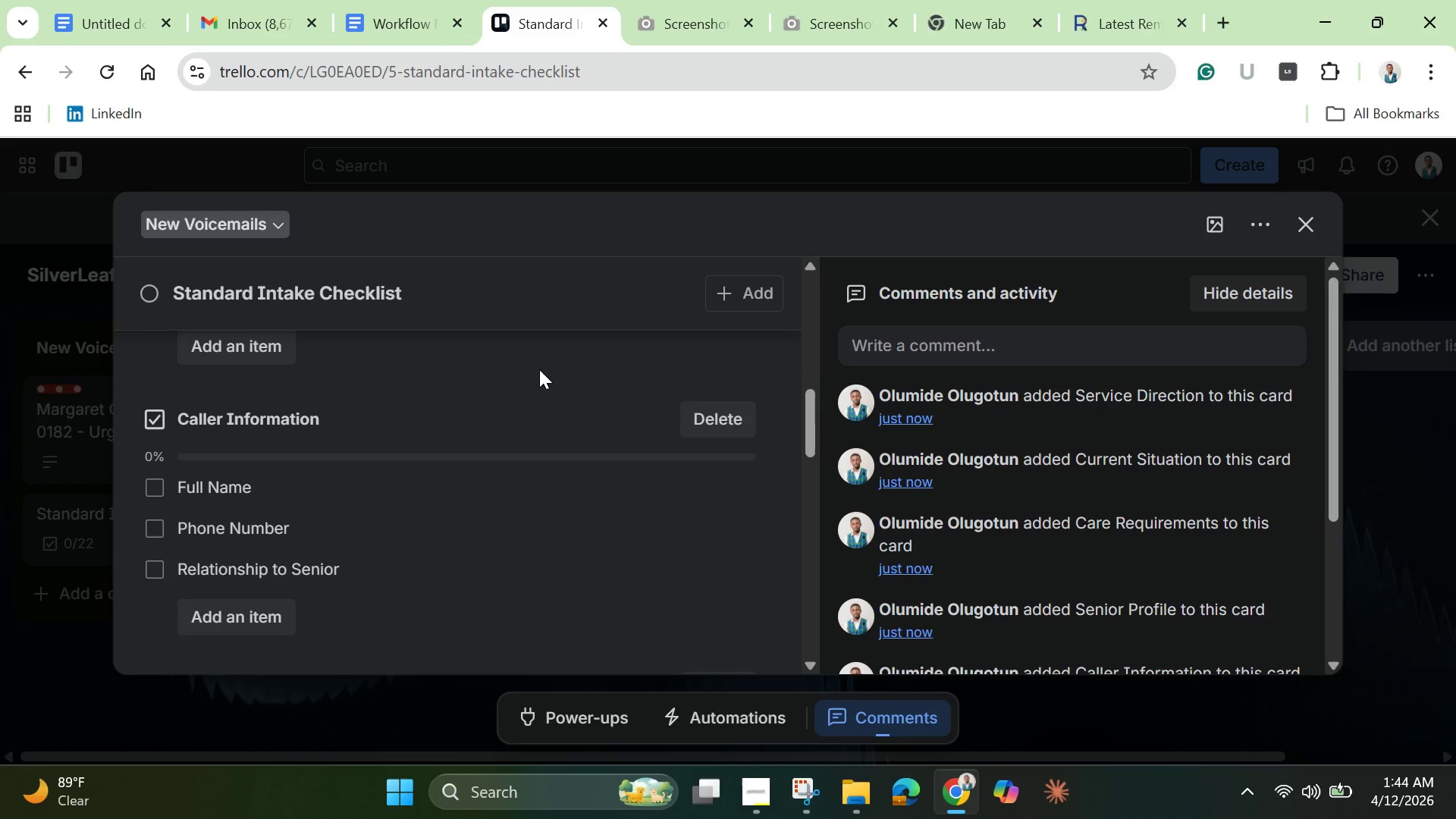 
scroll: coordinate [587, 382], scroll_direction: up, amount: 10.0
 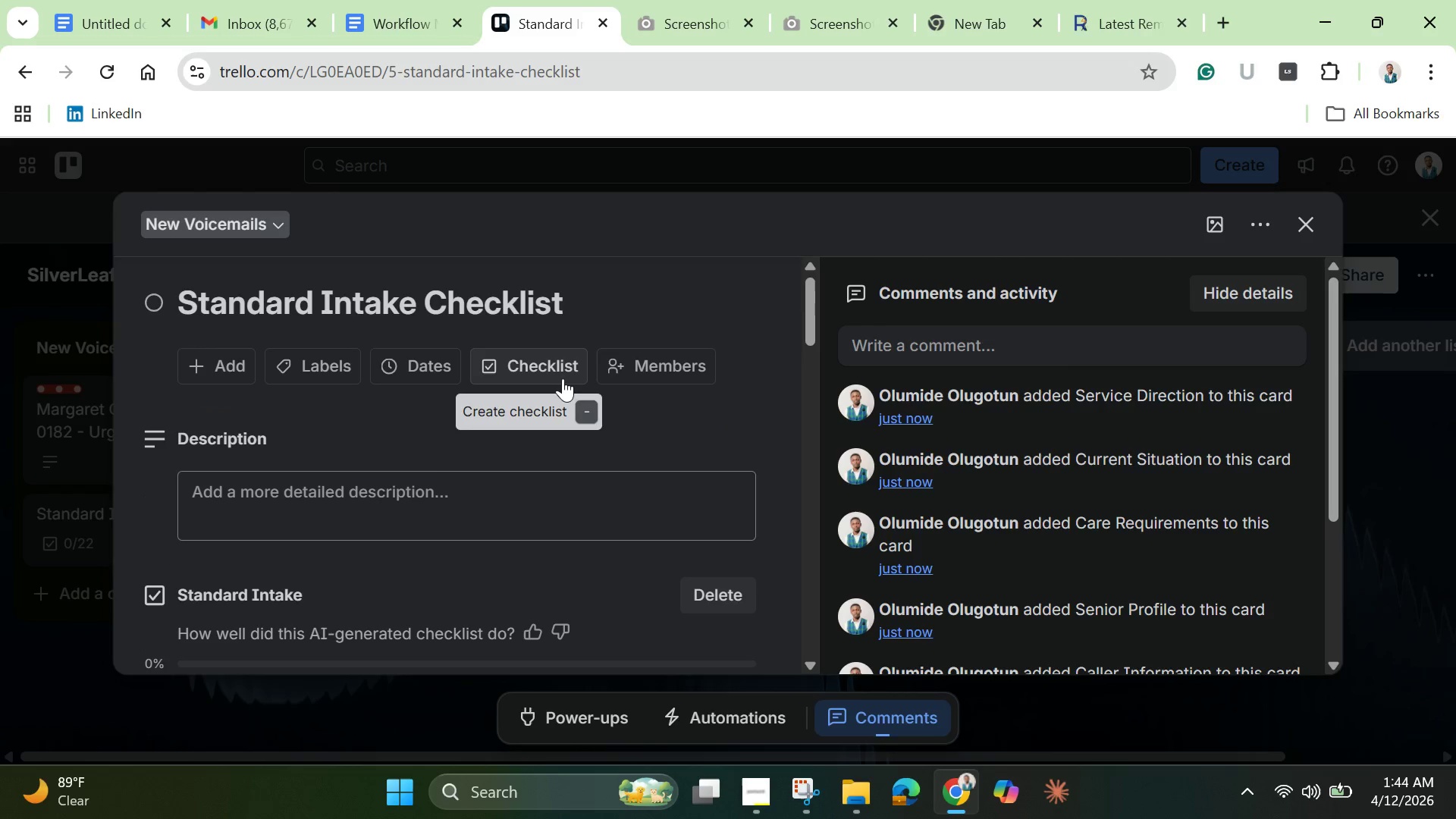 
left_click([554, 372])
 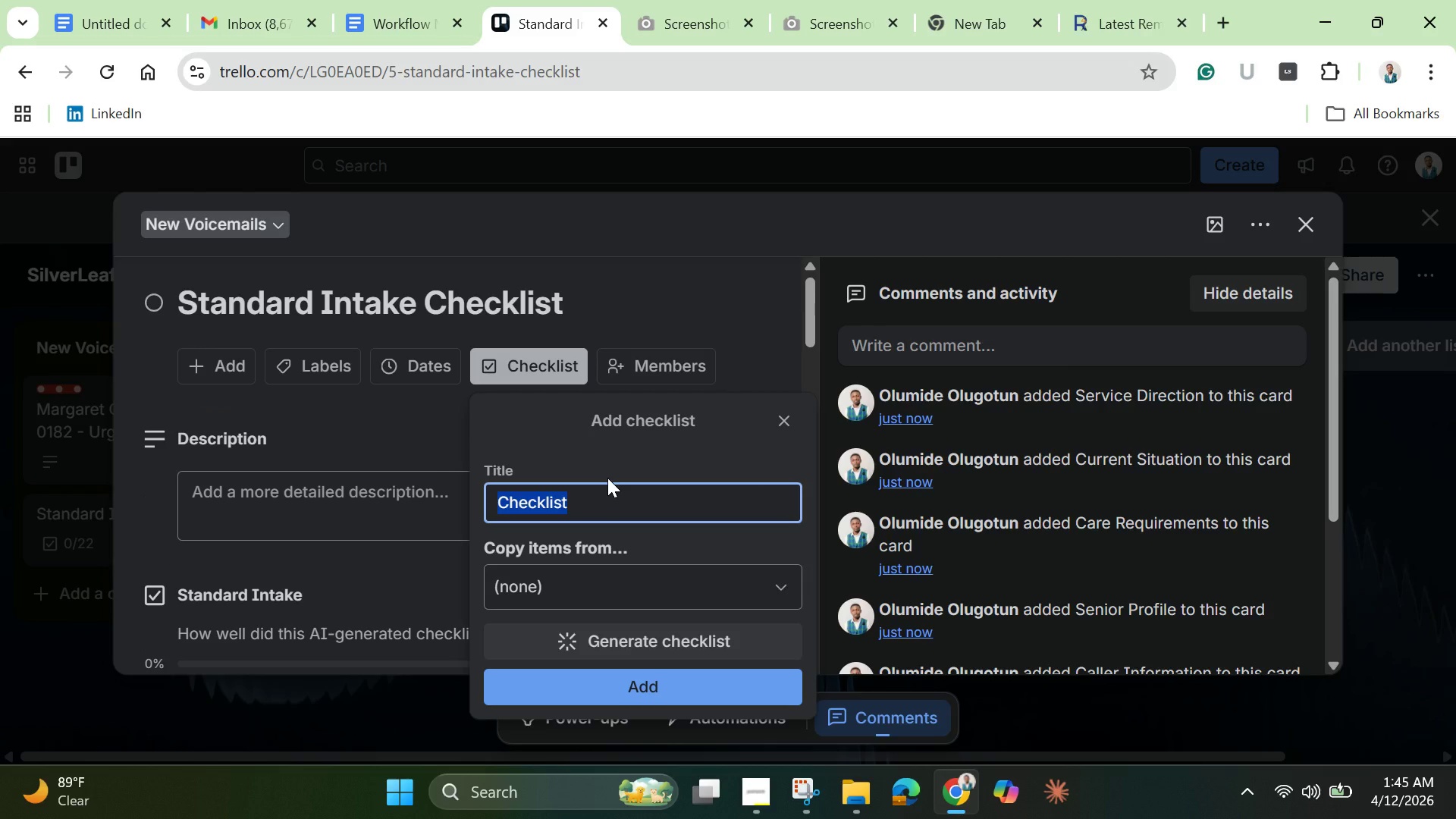 
wait(7.69)
 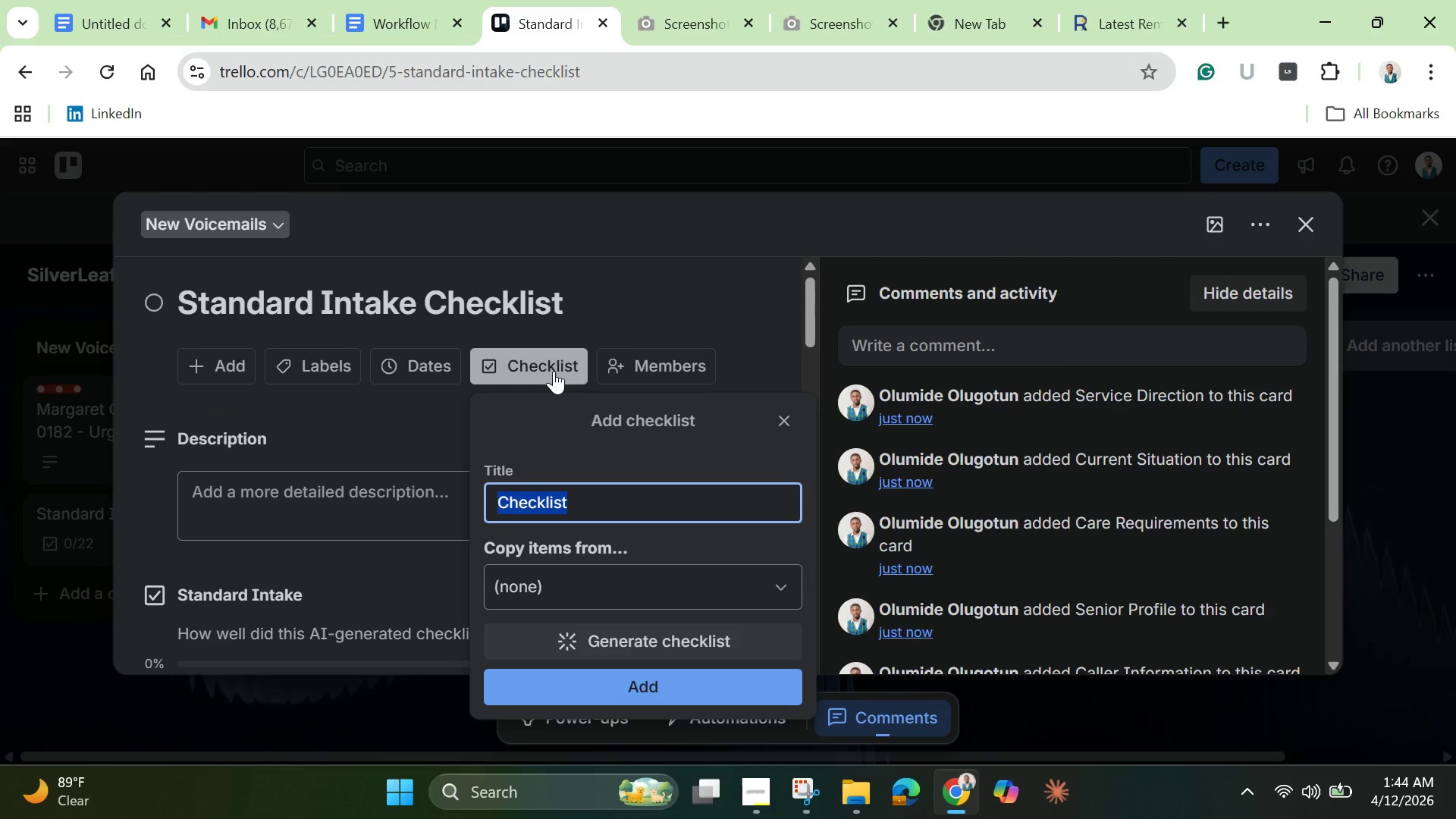 
key(Backspace)
type(Next Steps)
 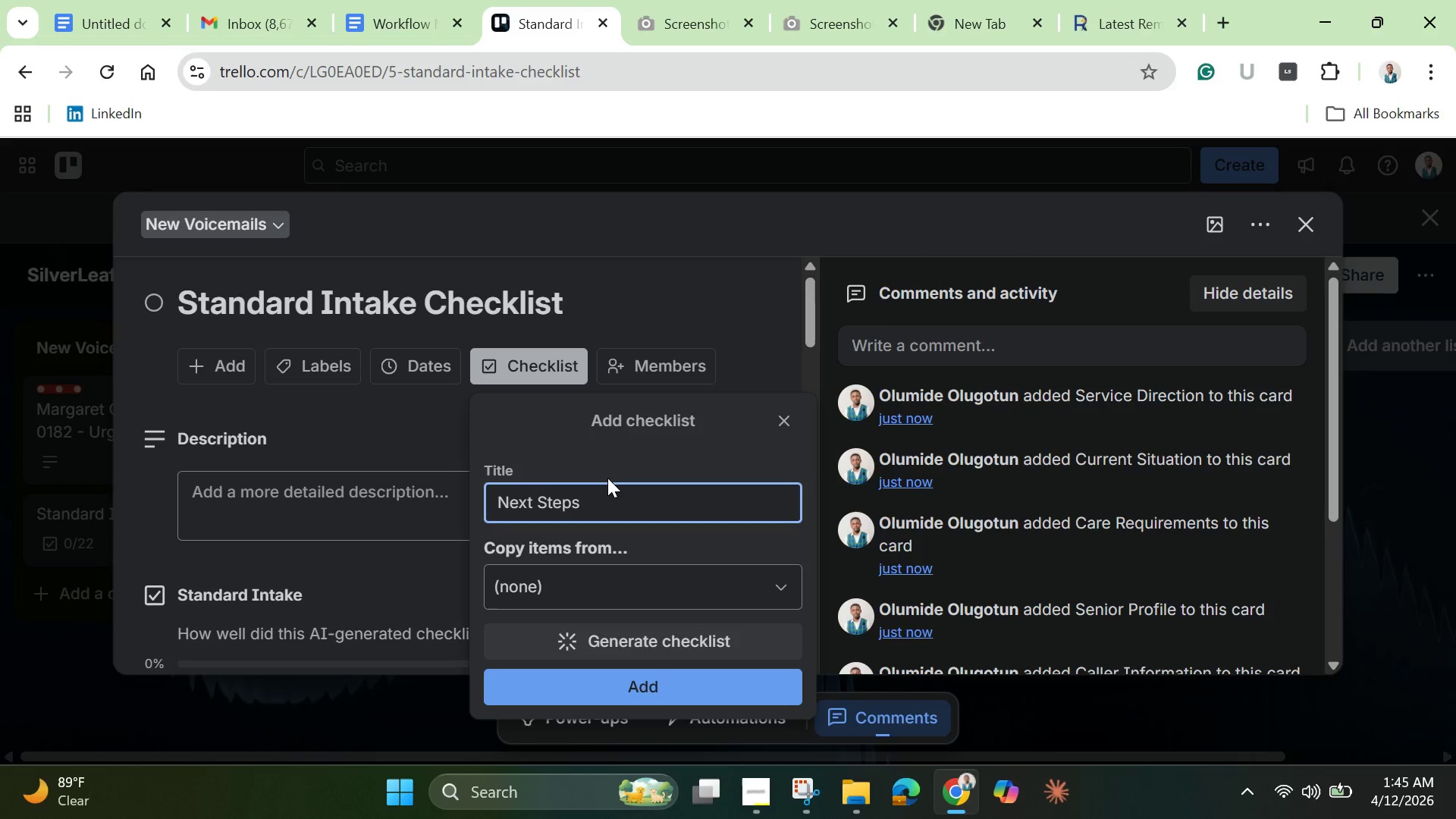 
key(Enter)
 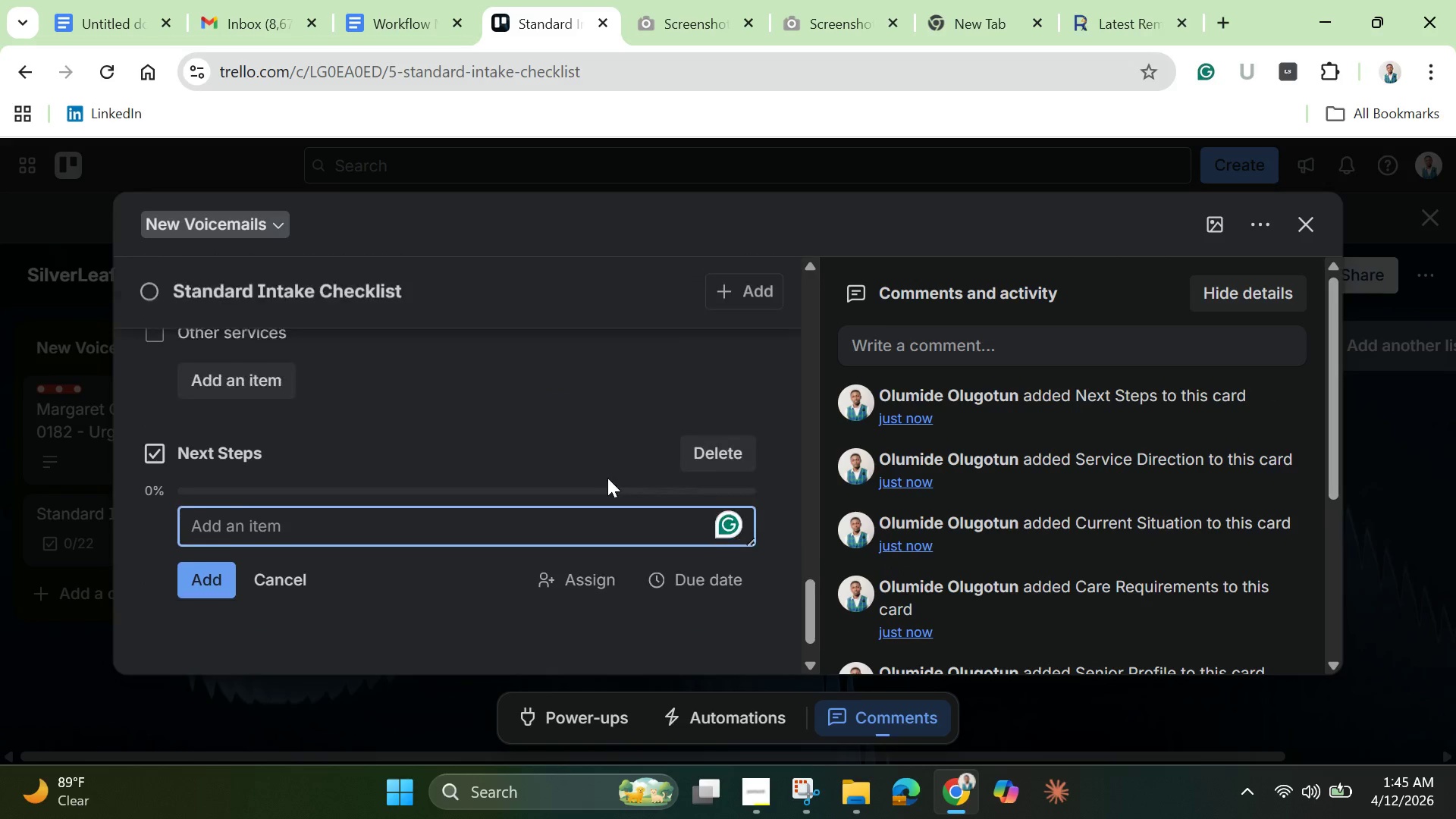 
scroll: coordinate [607, 478], scroll_direction: up, amount: 3.0
 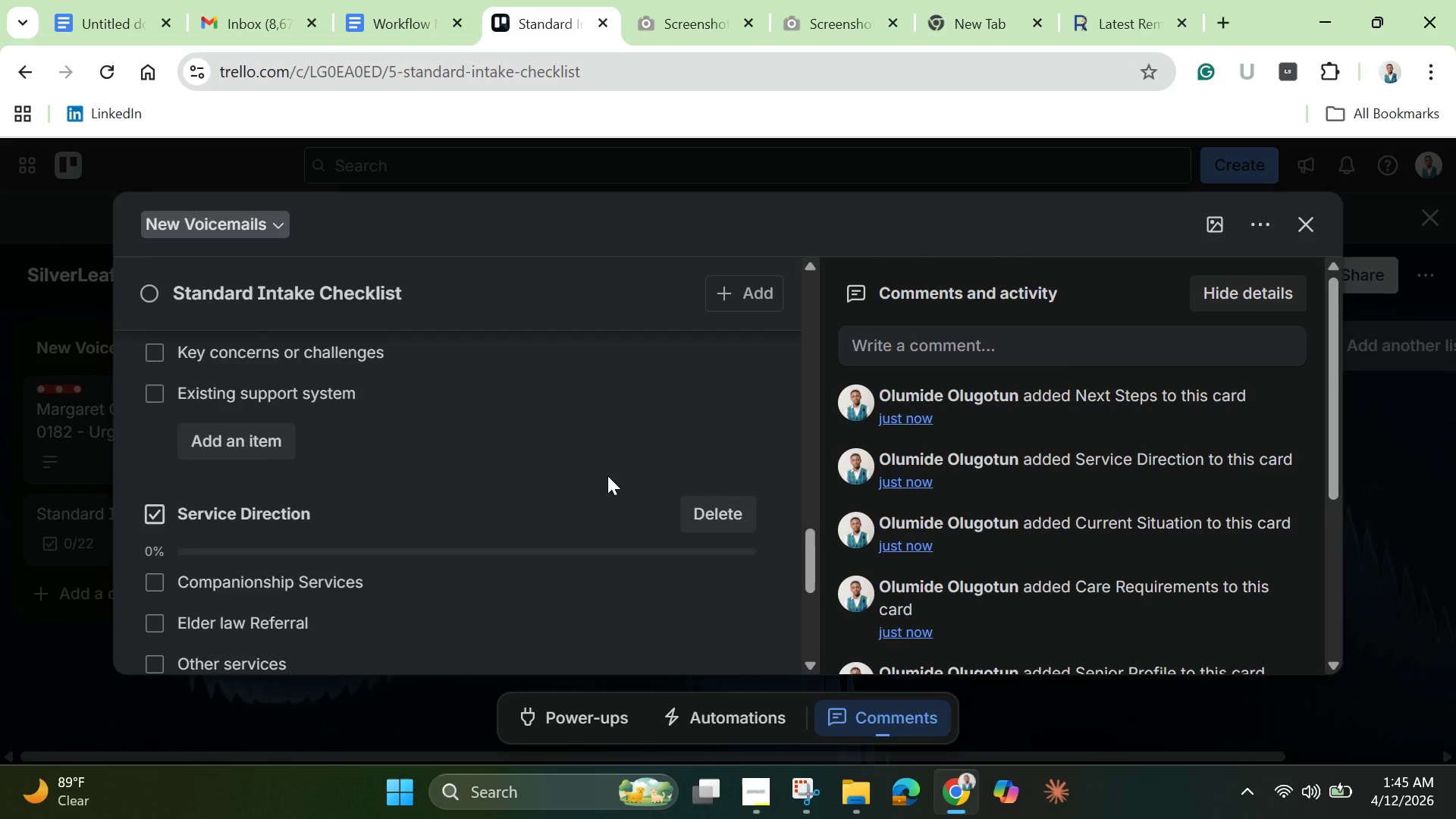 
scroll: coordinate [607, 475], scroll_direction: down, amount: 4.0
 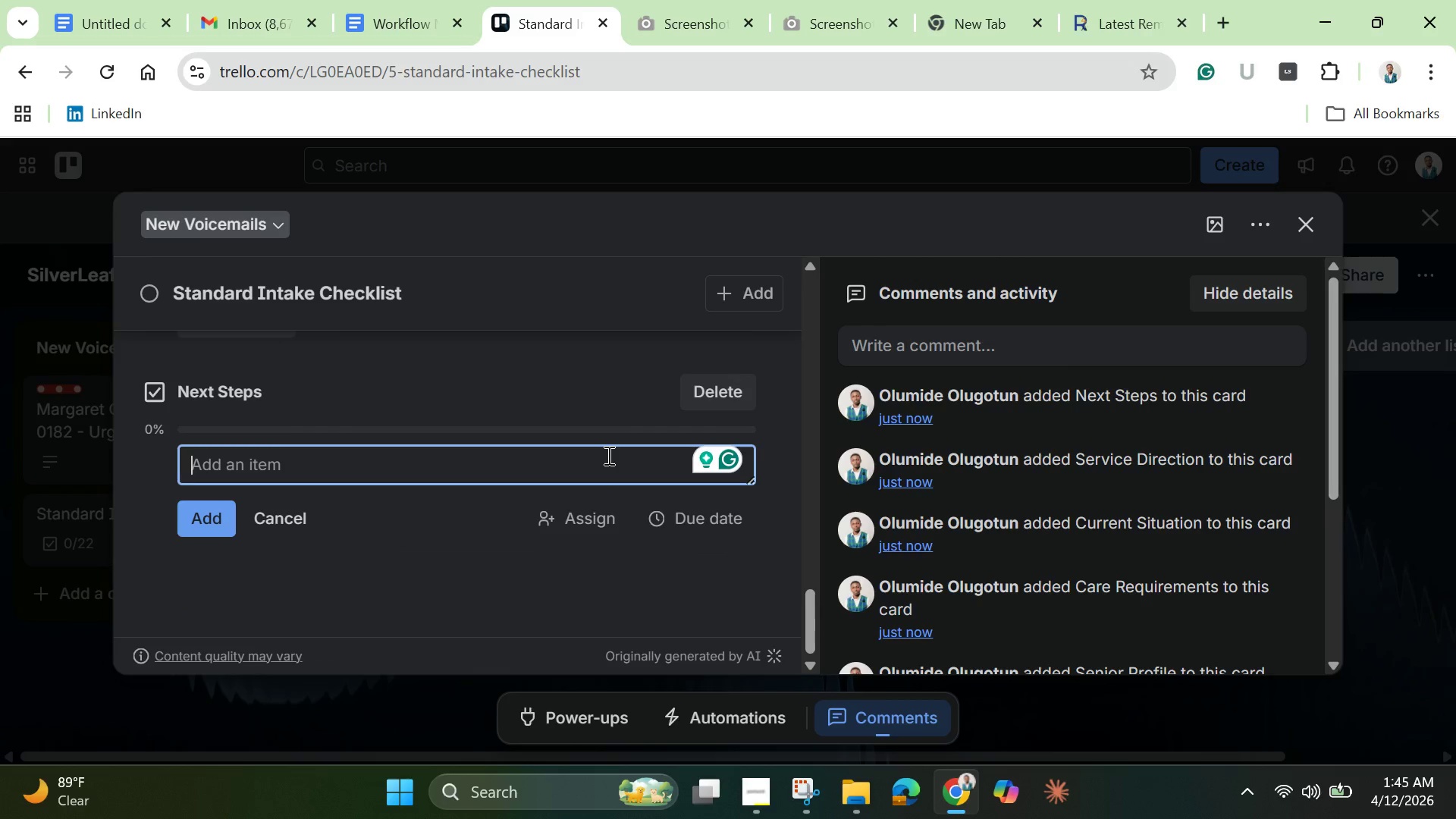 
type(Schedule follow-up call)
 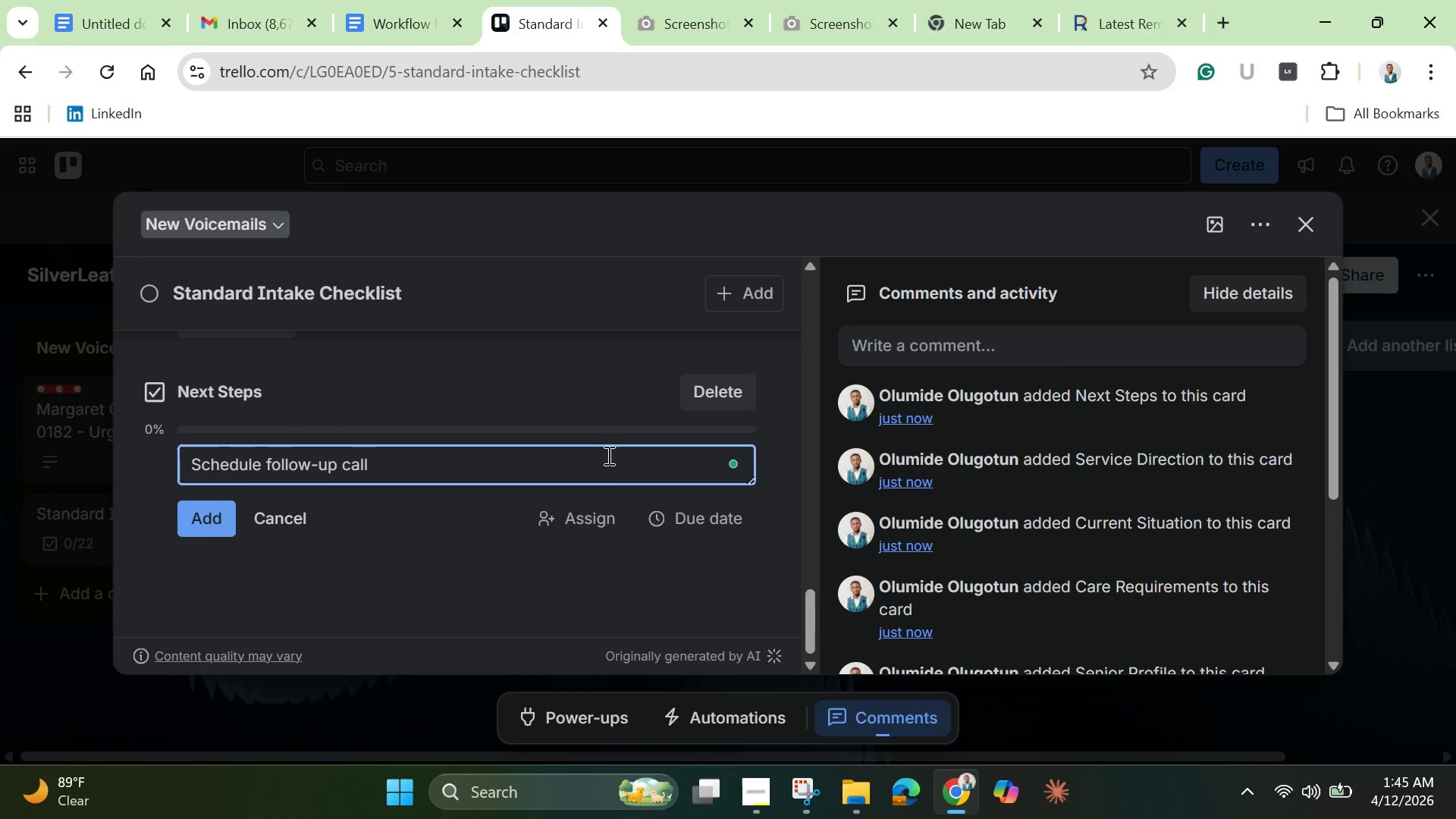 
key(Enter)
 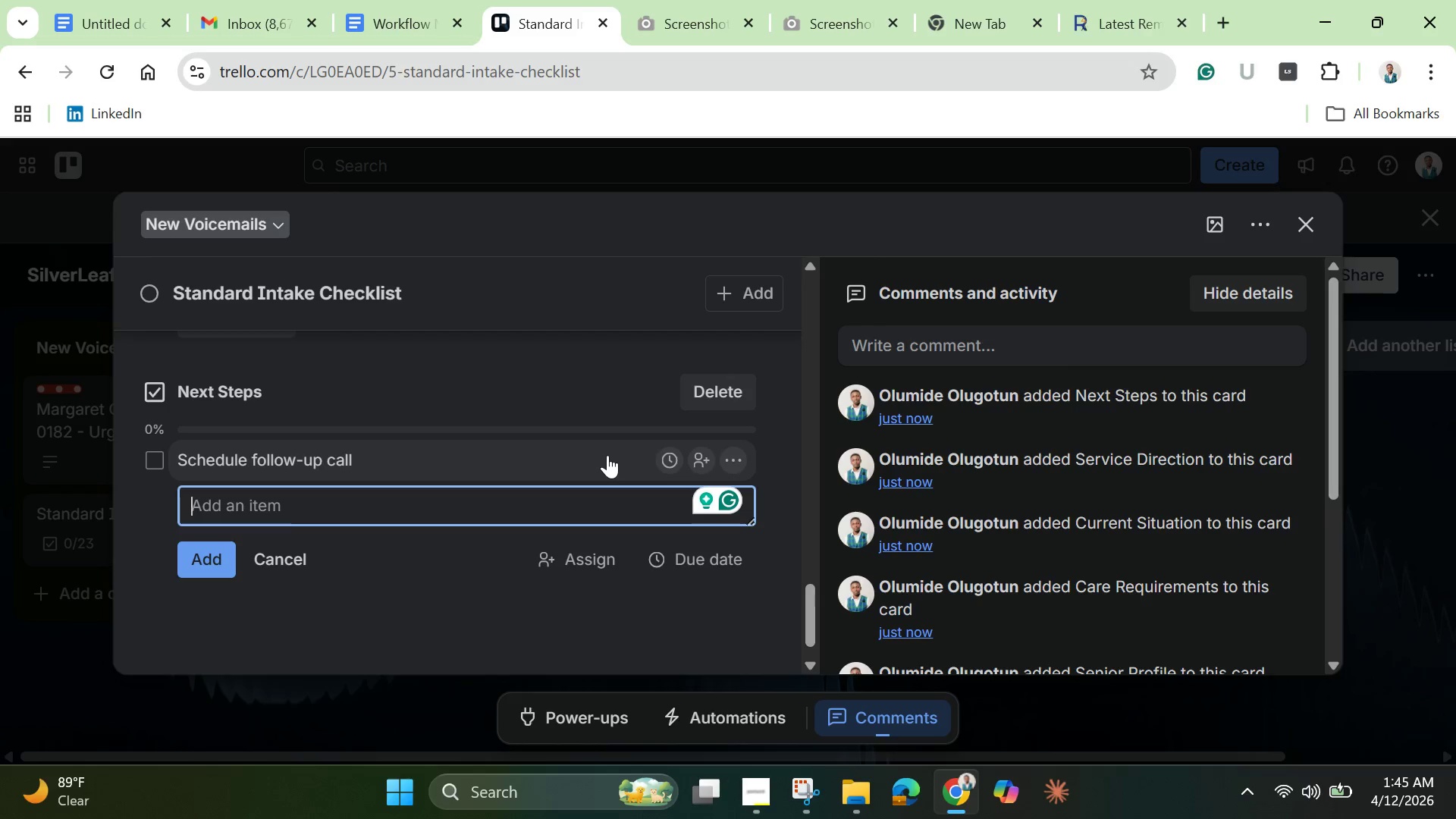 
wait(19.42)
 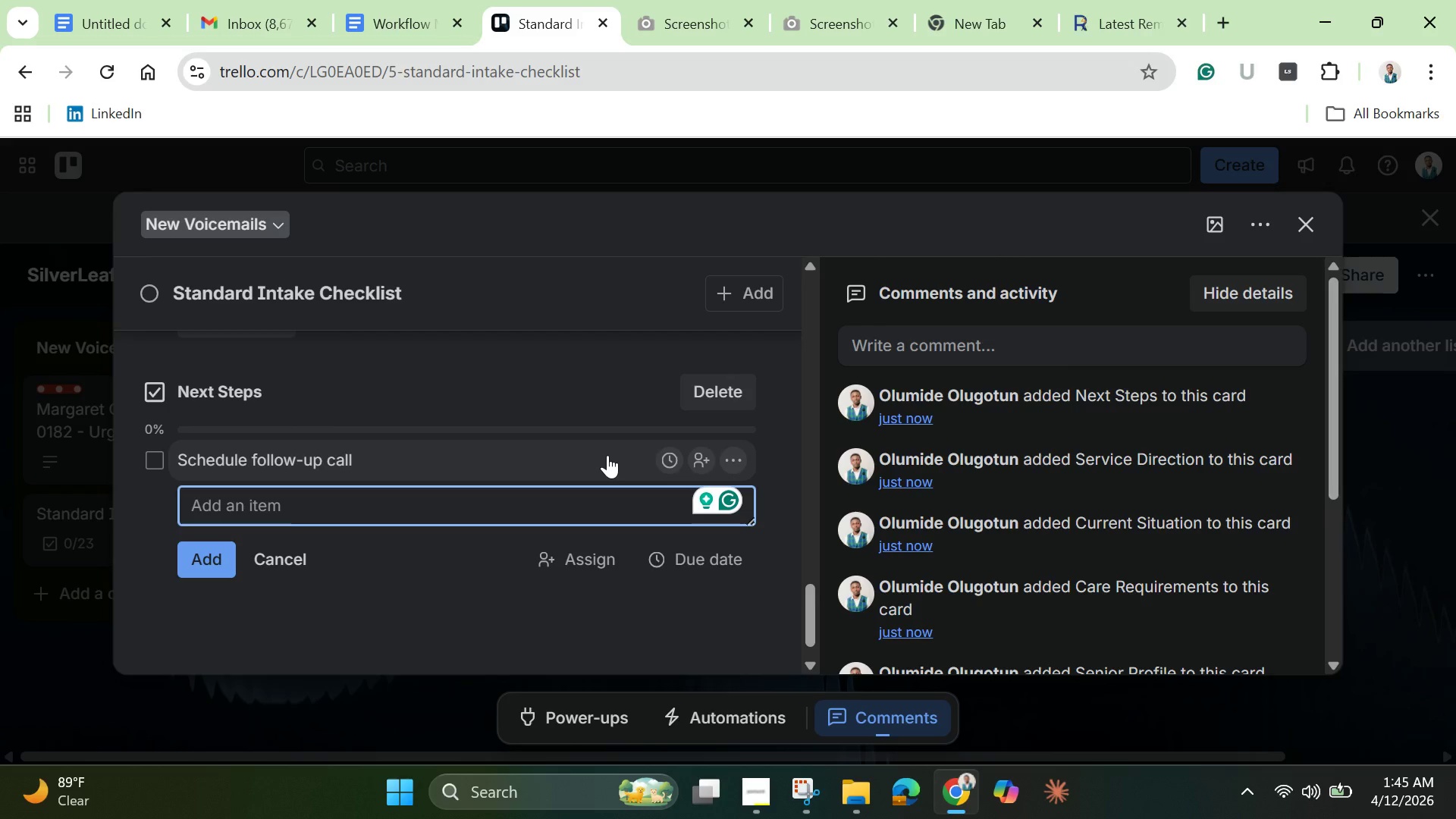 
type(Send service overview)
 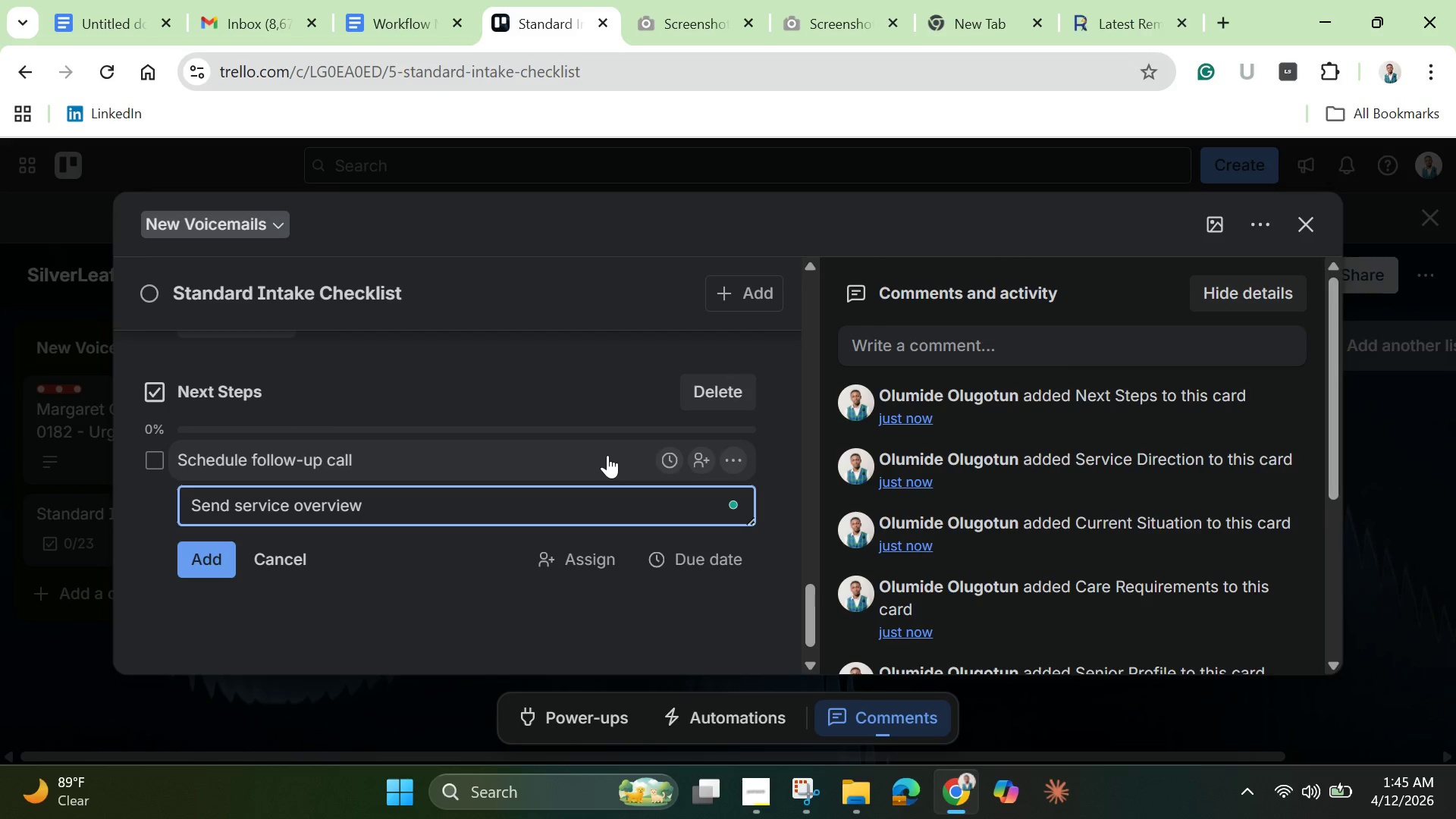 
key(Enter)
 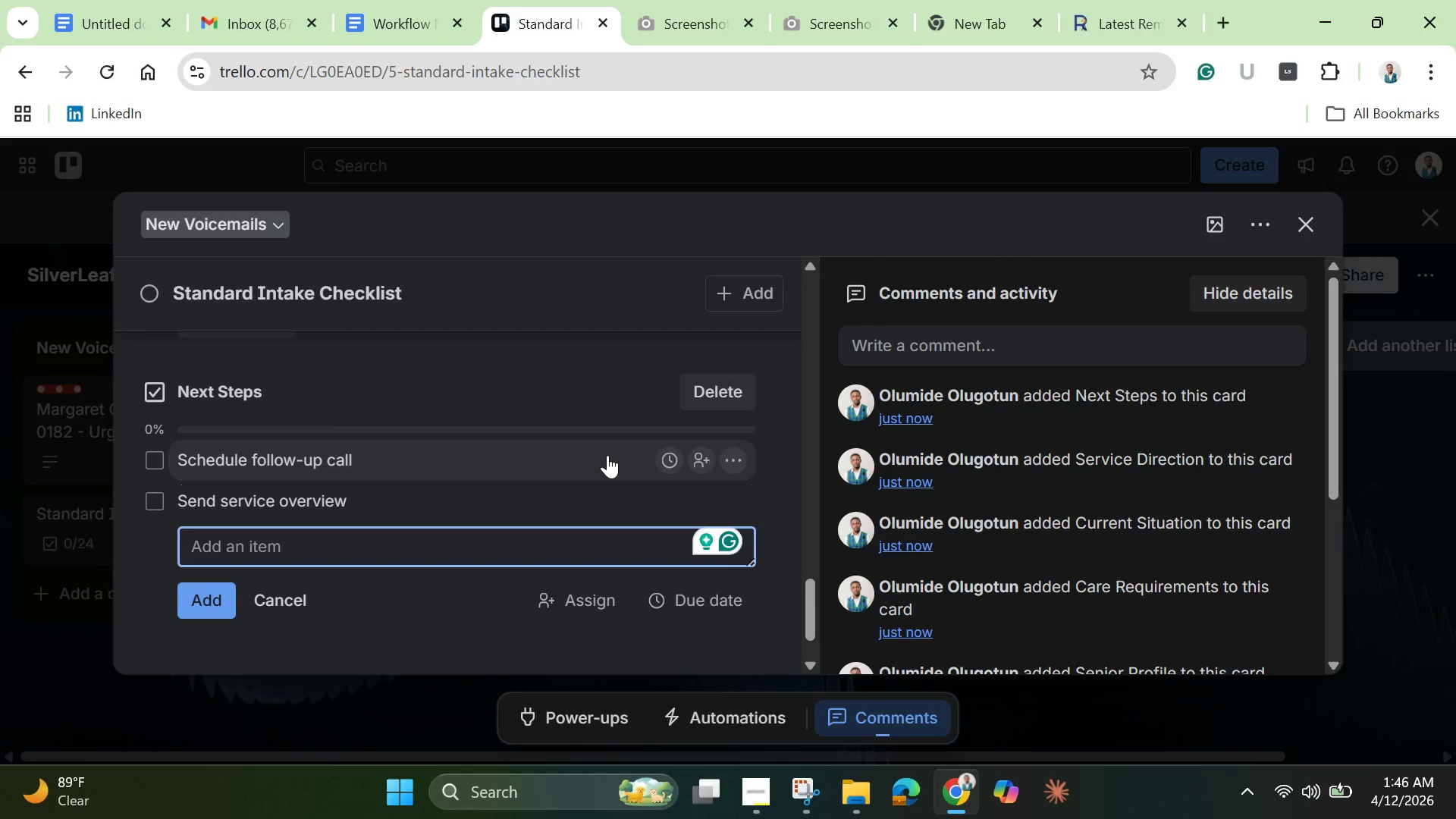 
type(Confirm onboarding decision )
 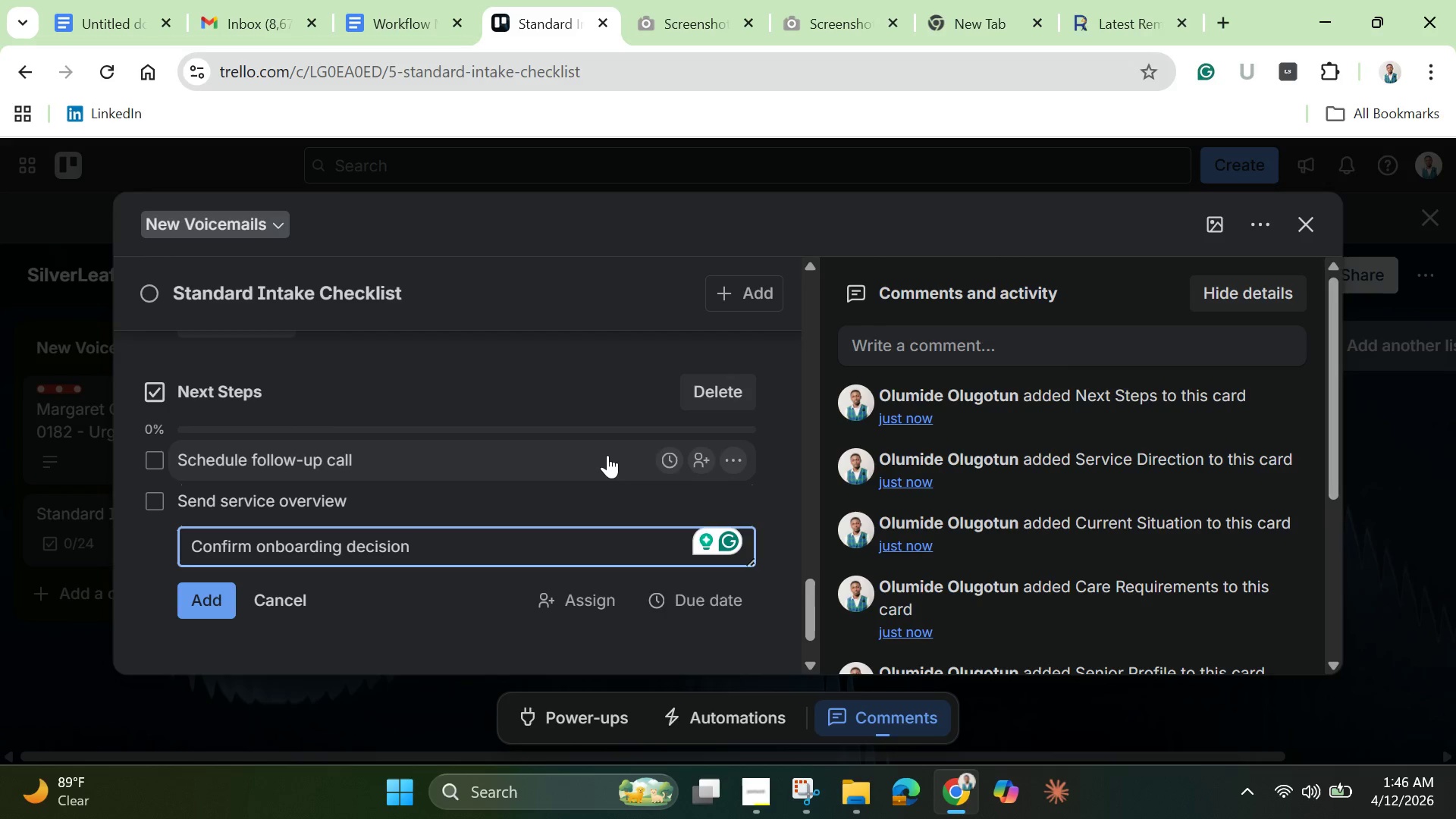 
wait(14.48)
 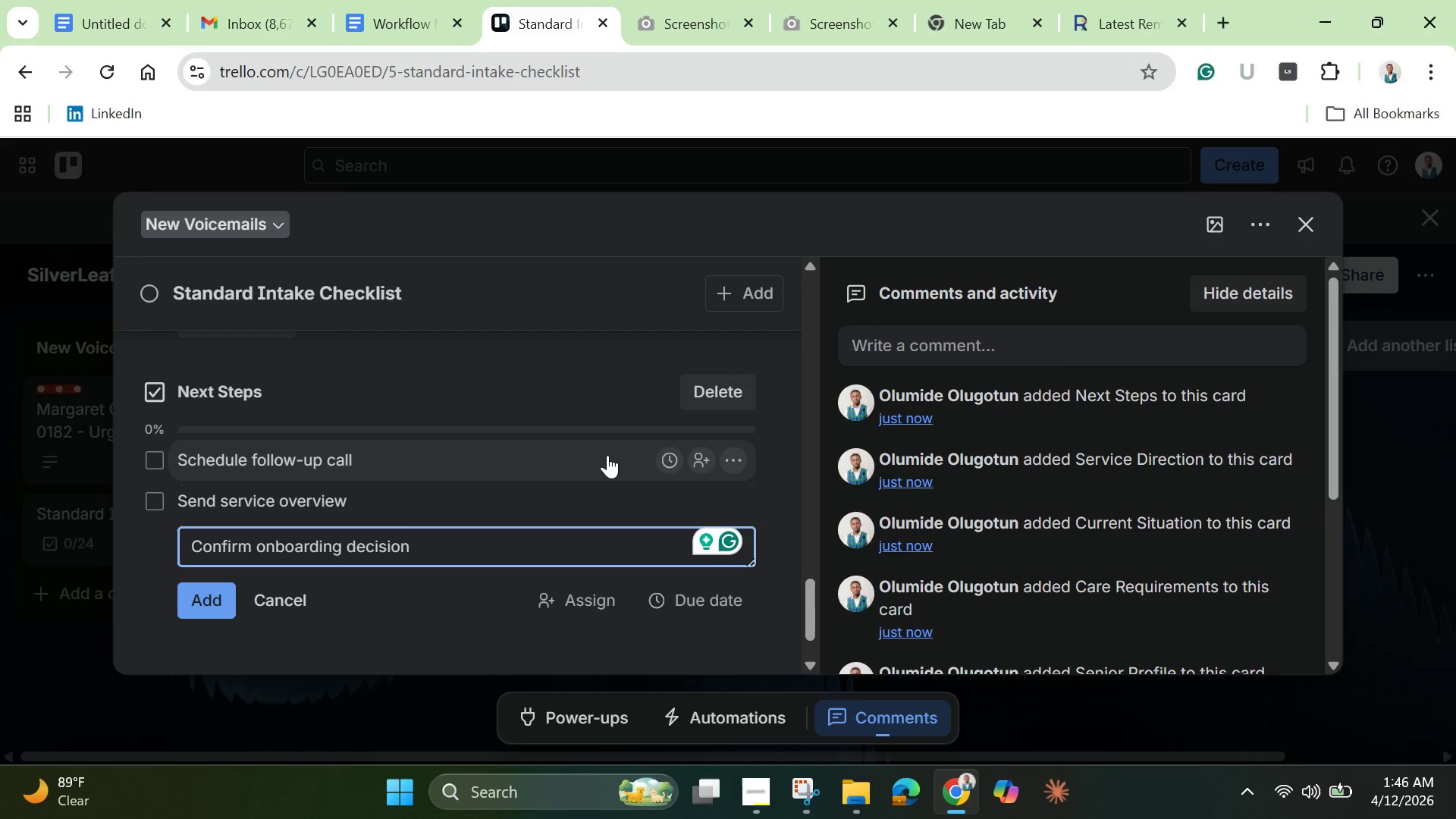 
left_click([191, 603])
 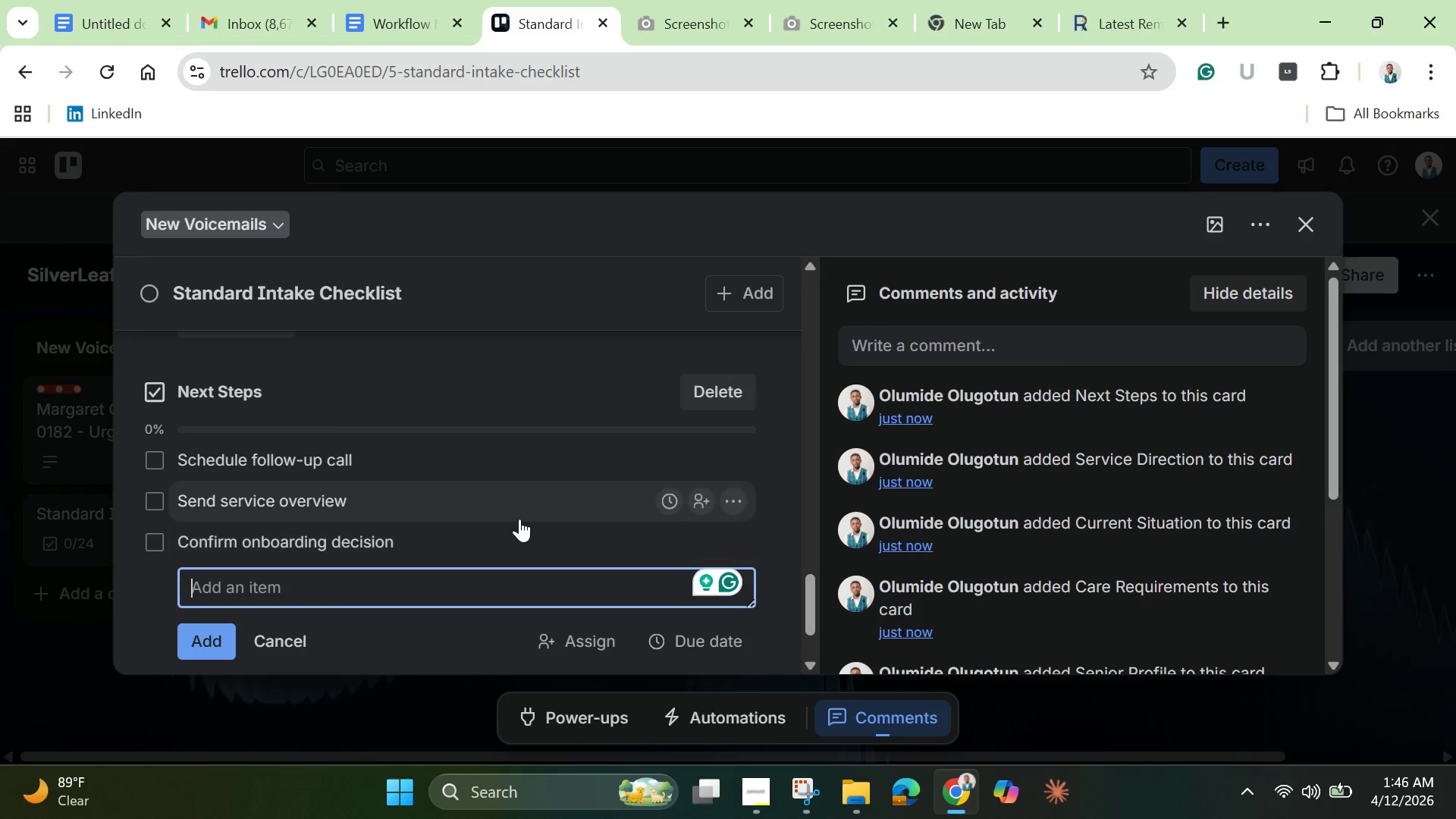 
scroll: coordinate [494, 464], scroll_direction: up, amount: 21.0
 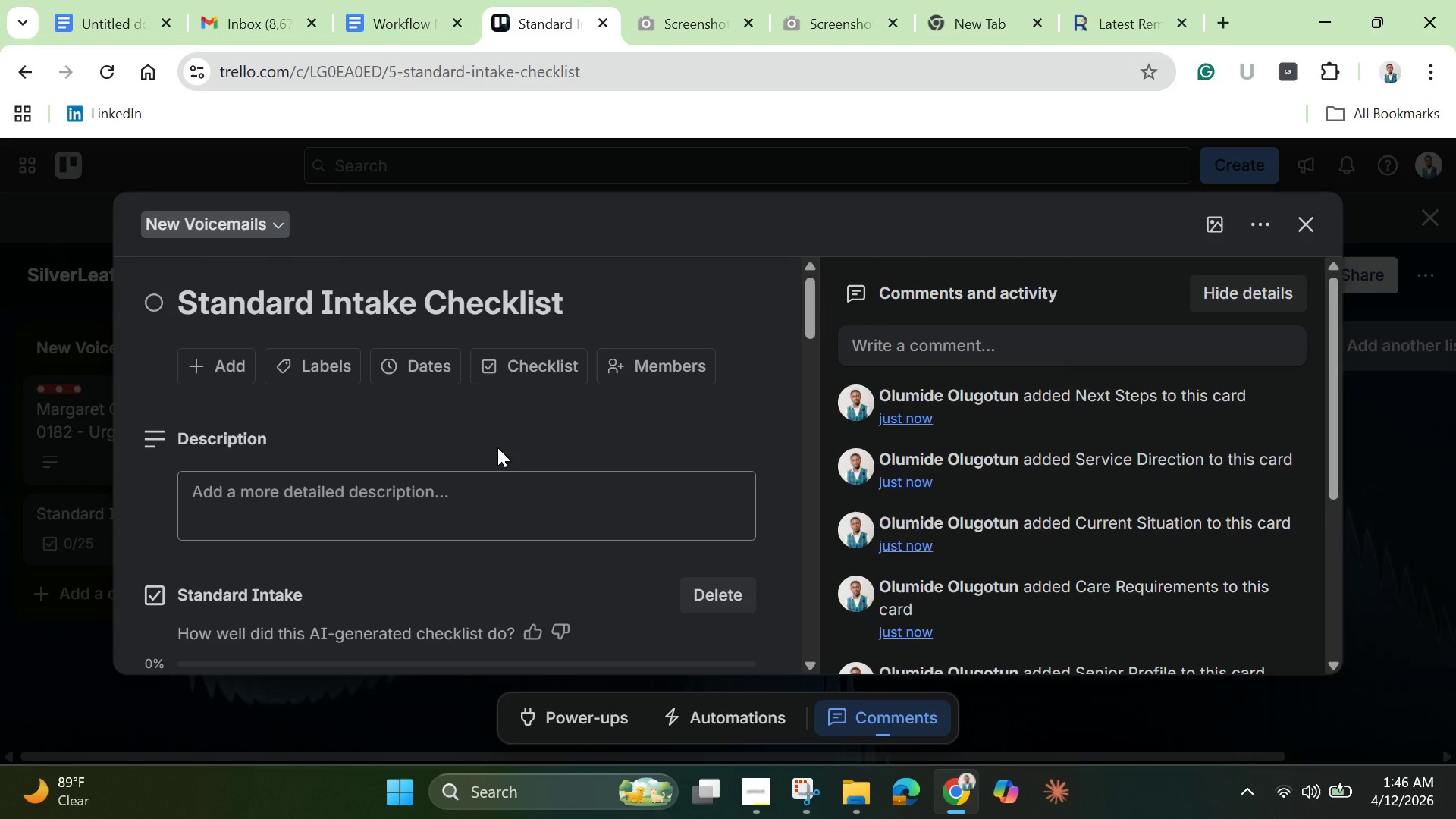 
scroll: coordinate [497, 447], scroll_direction: down, amount: 1.0
 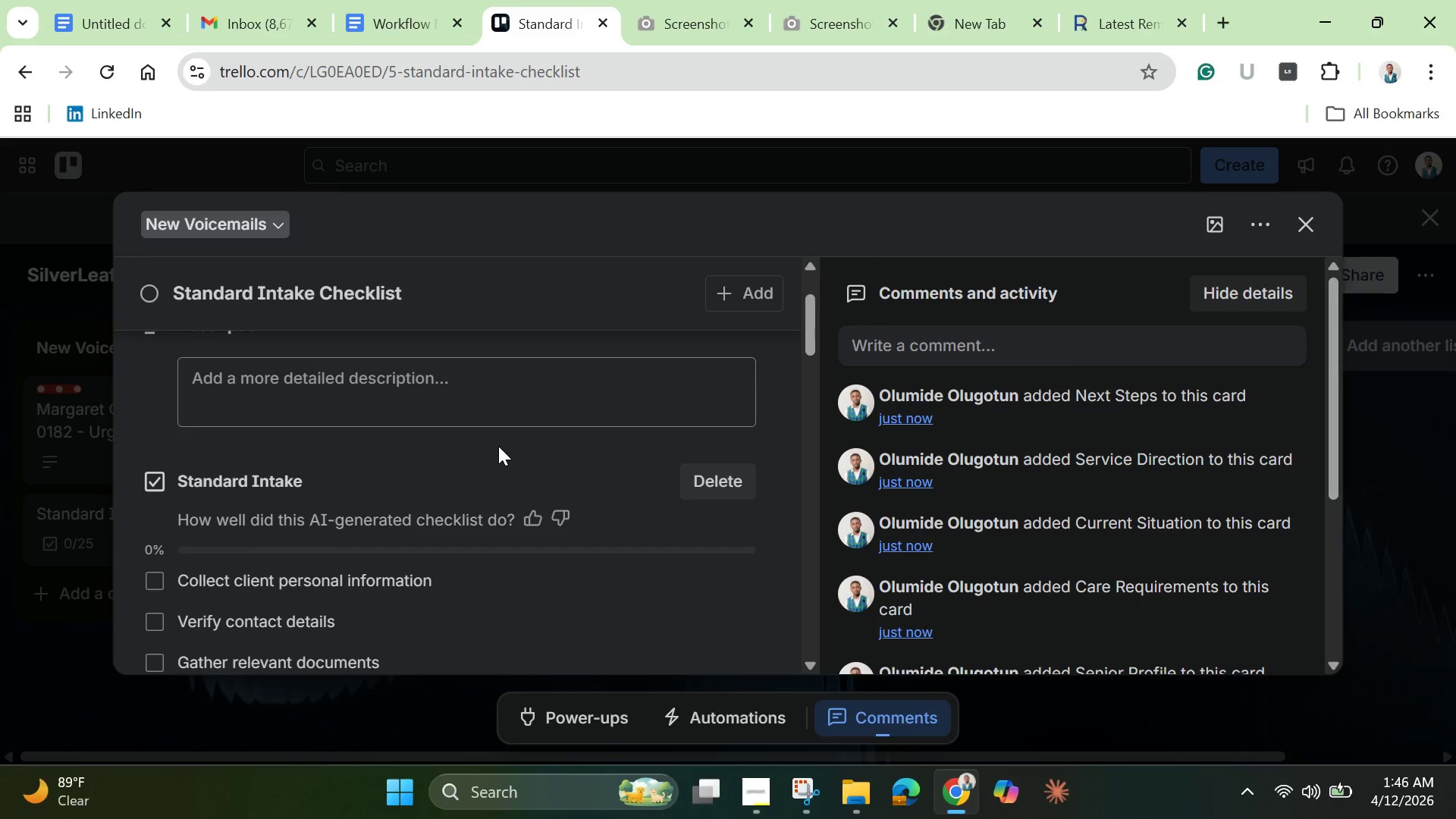 
wait(20.52)
 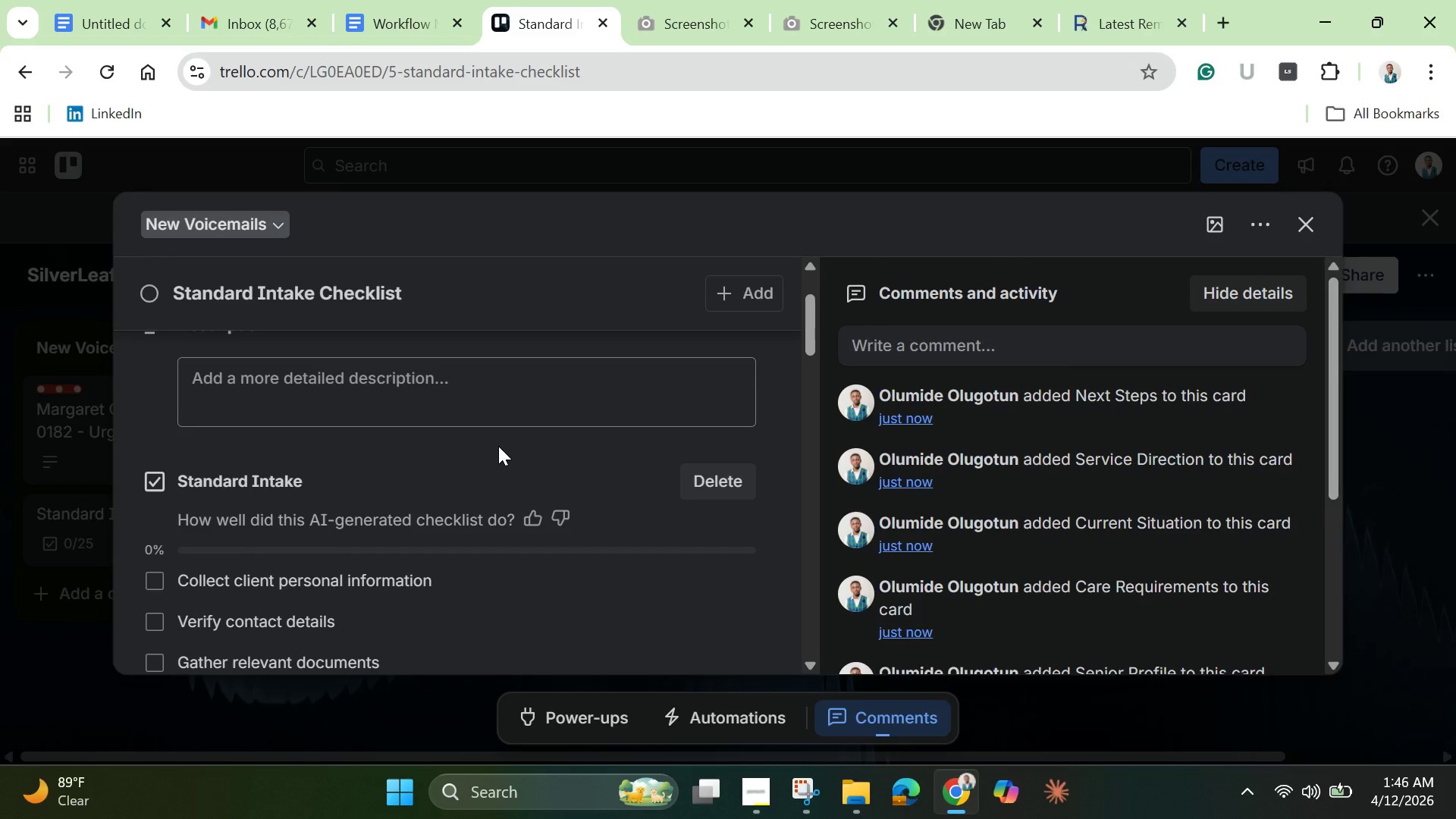 
scroll: coordinate [500, 447], scroll_direction: down, amount: 2.0
 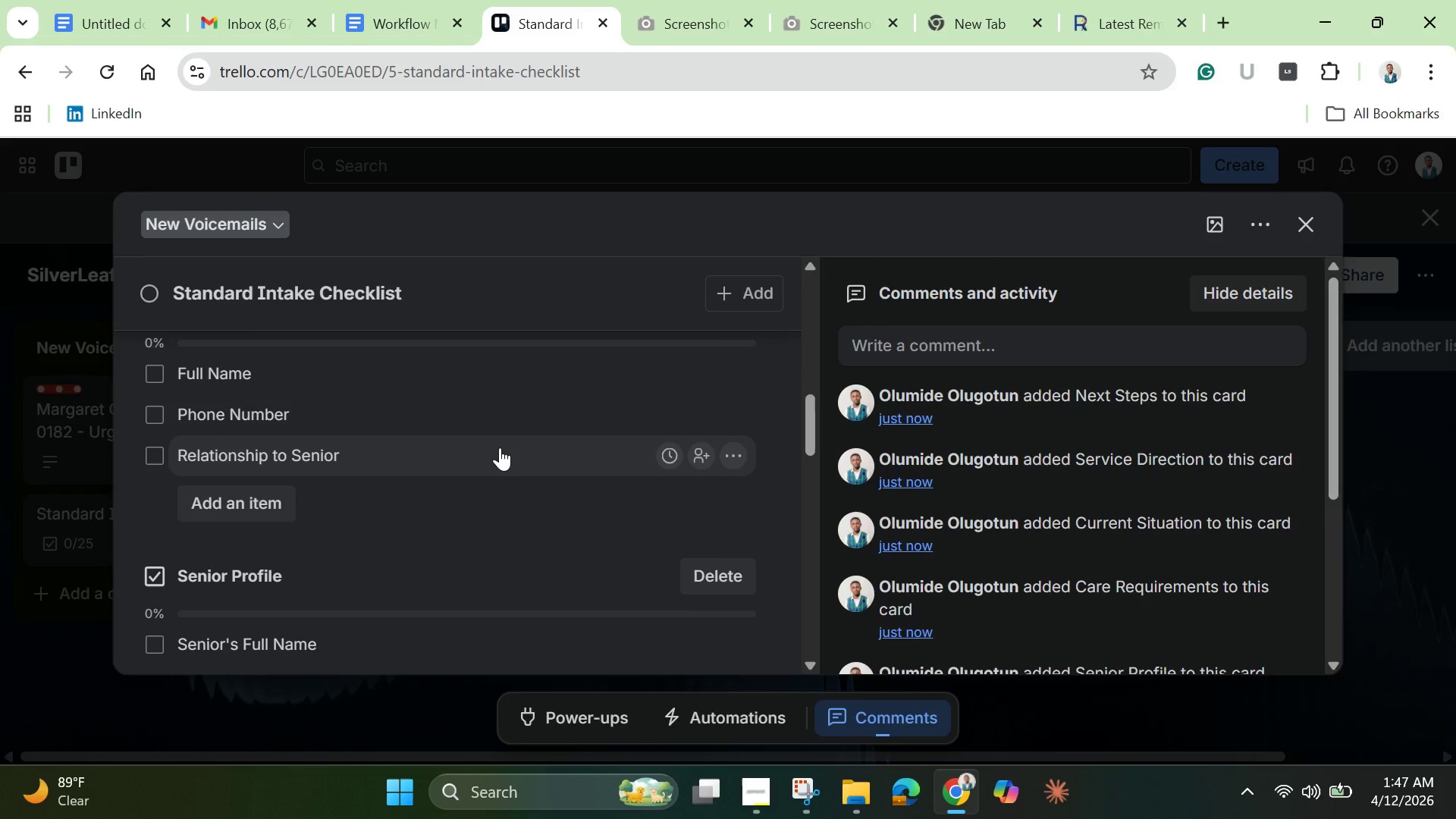 
scroll: coordinate [500, 447], scroll_direction: up, amount: 1.0
 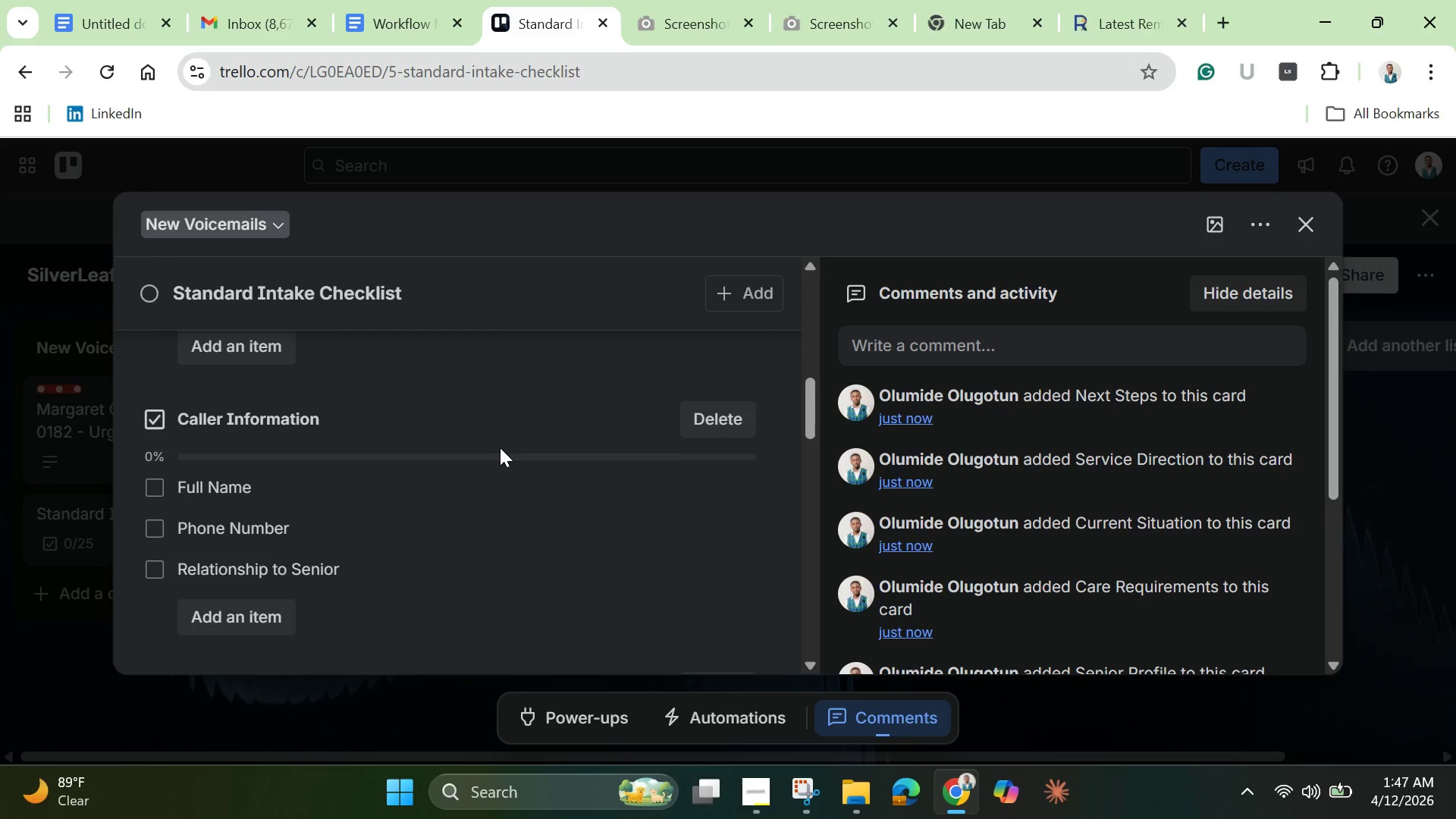 
wait(5.25)
 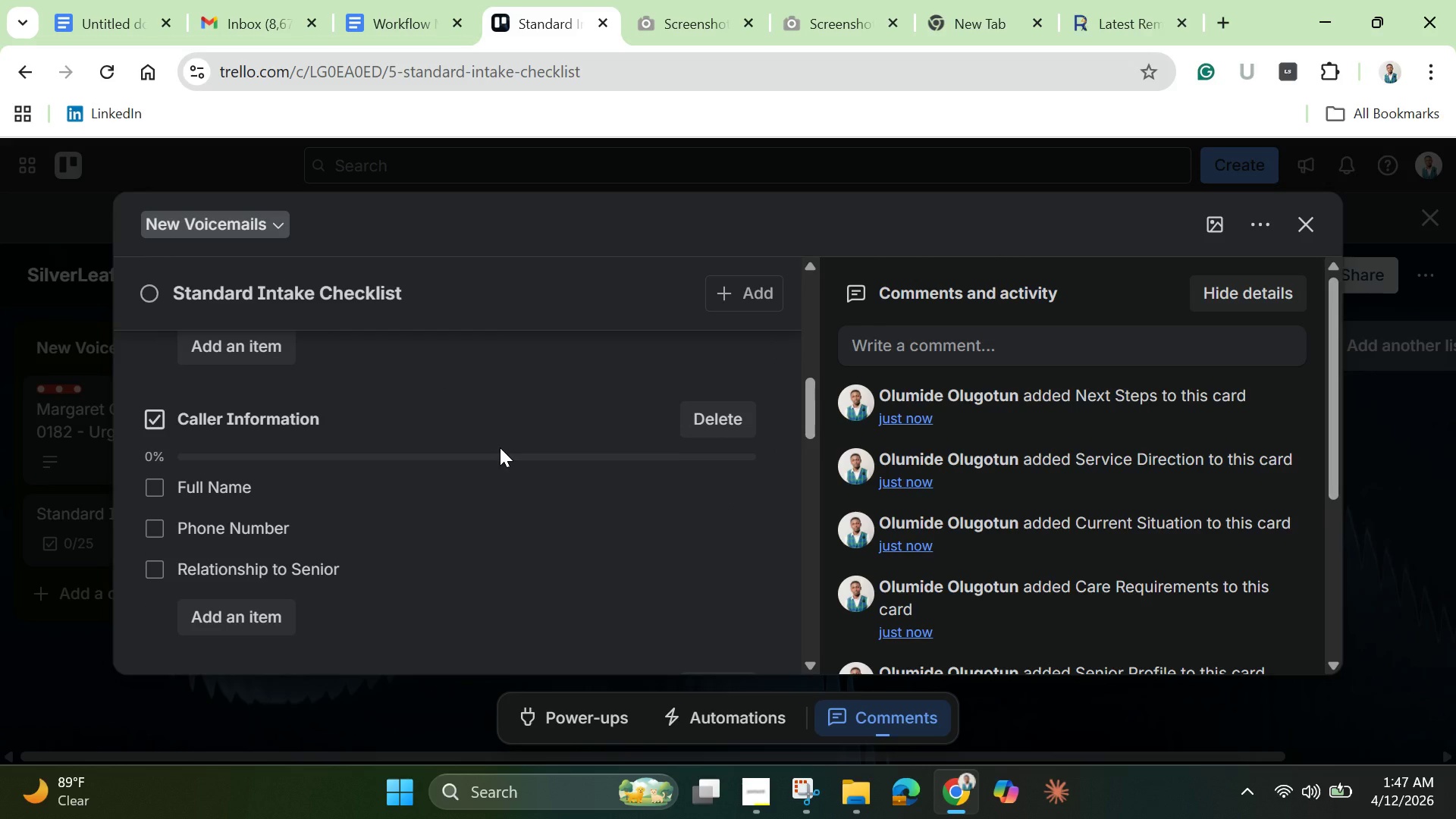 
scroll: coordinate [500, 447], scroll_direction: up, amount: 5.0
 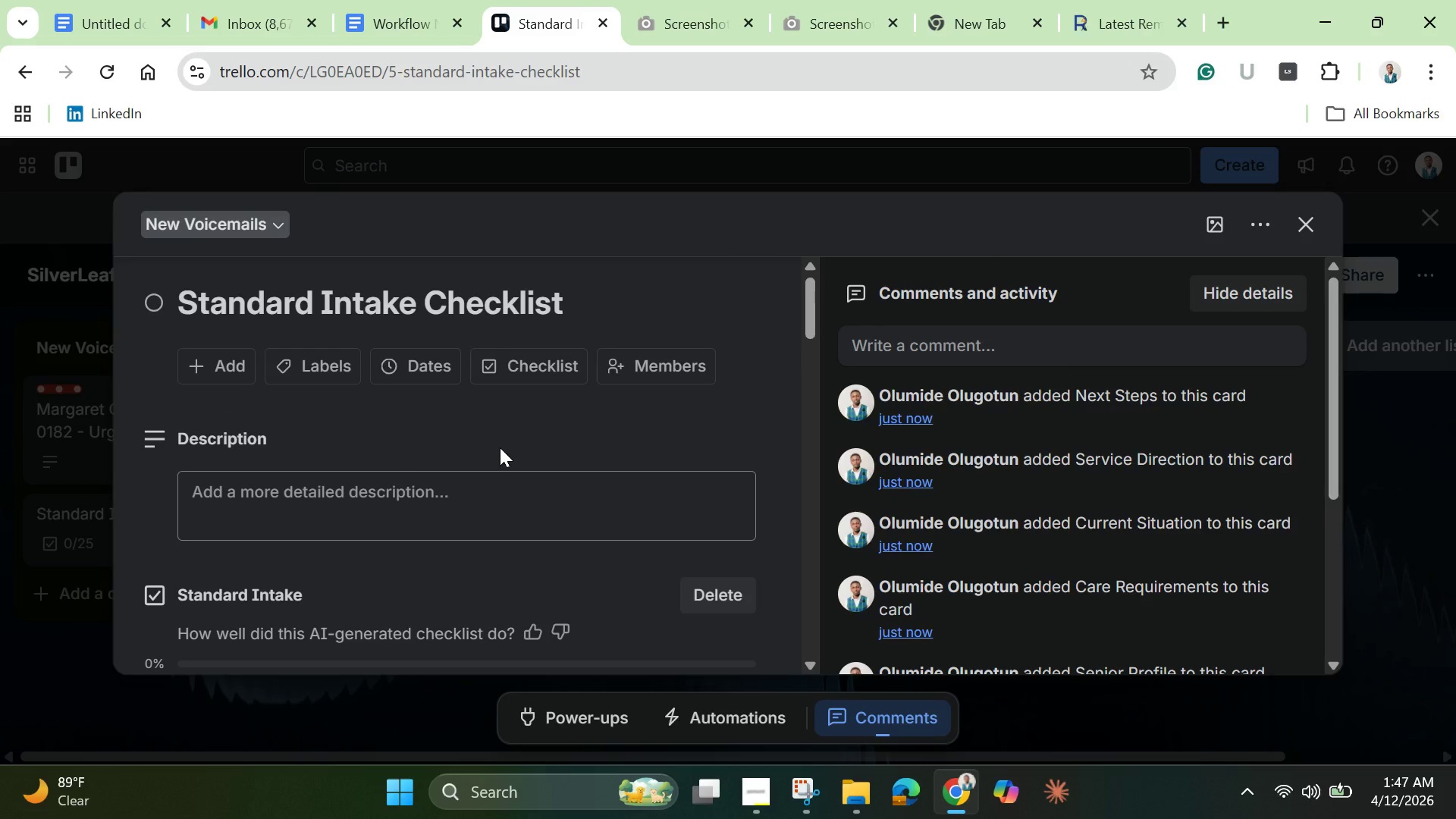 
scroll: coordinate [444, 472], scroll_direction: down, amount: 6.0
 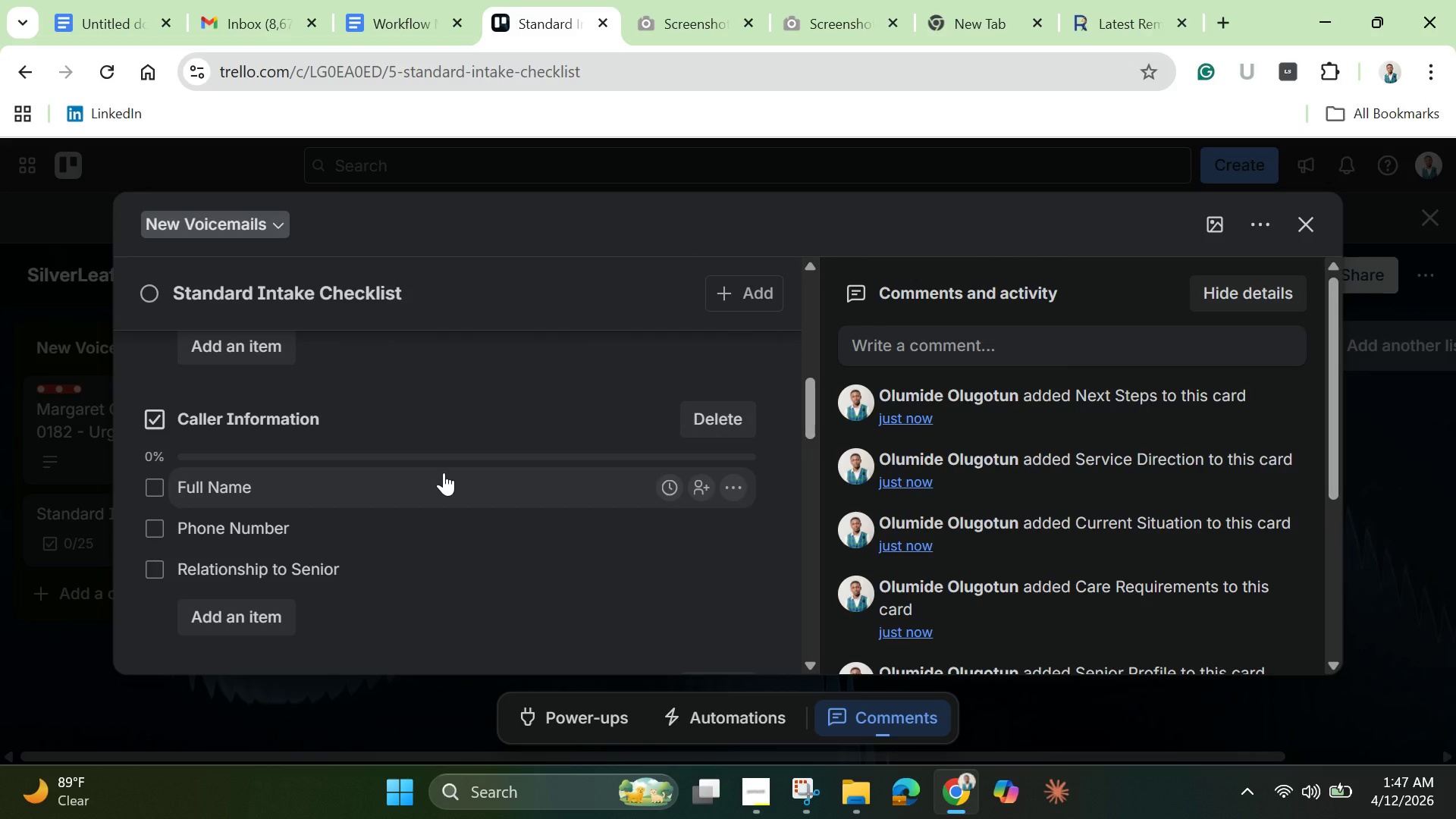 
scroll: coordinate [444, 472], scroll_direction: up, amount: 3.0
 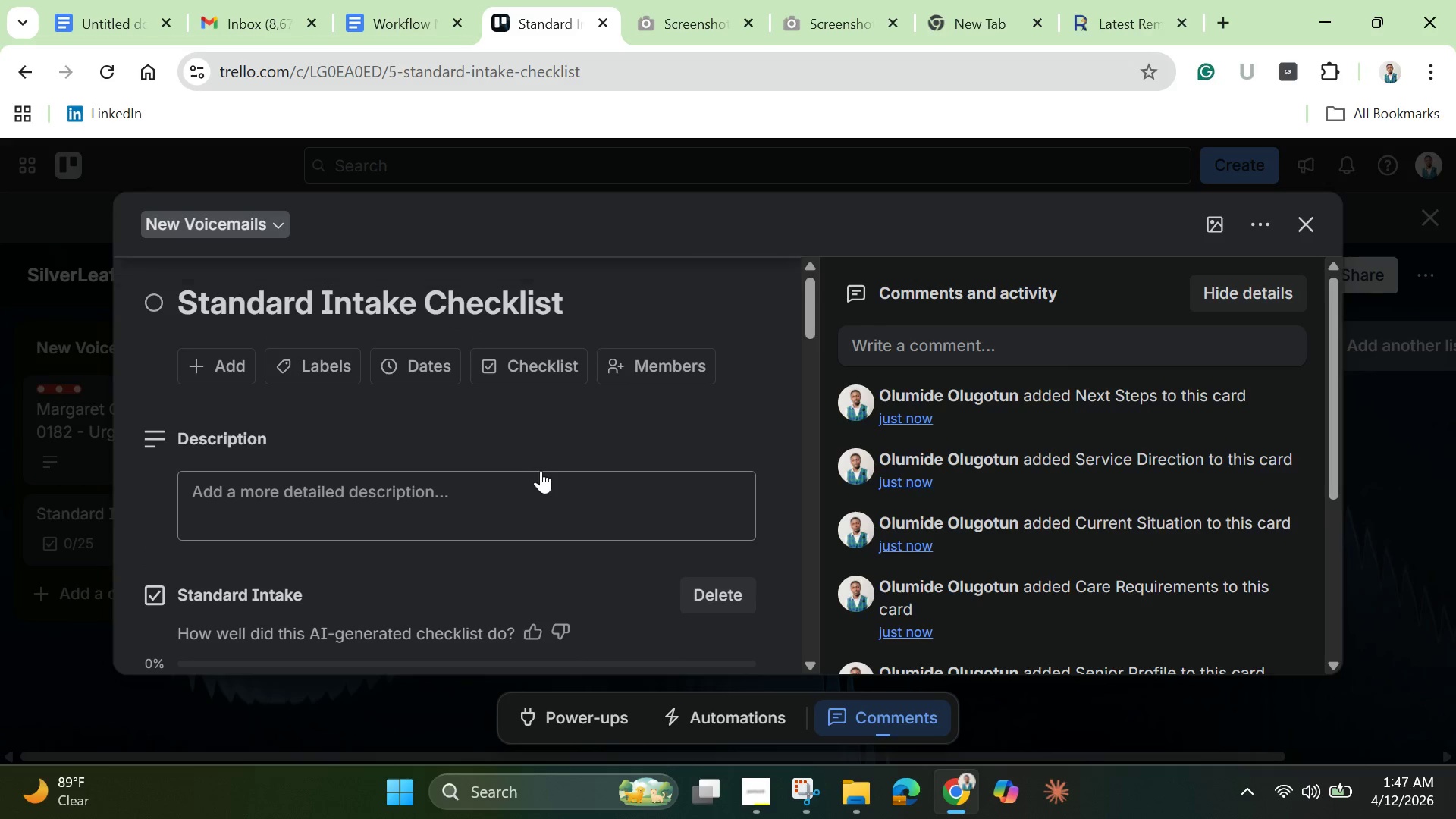 
scroll: coordinate [544, 475], scroll_direction: down, amount: 1.0
 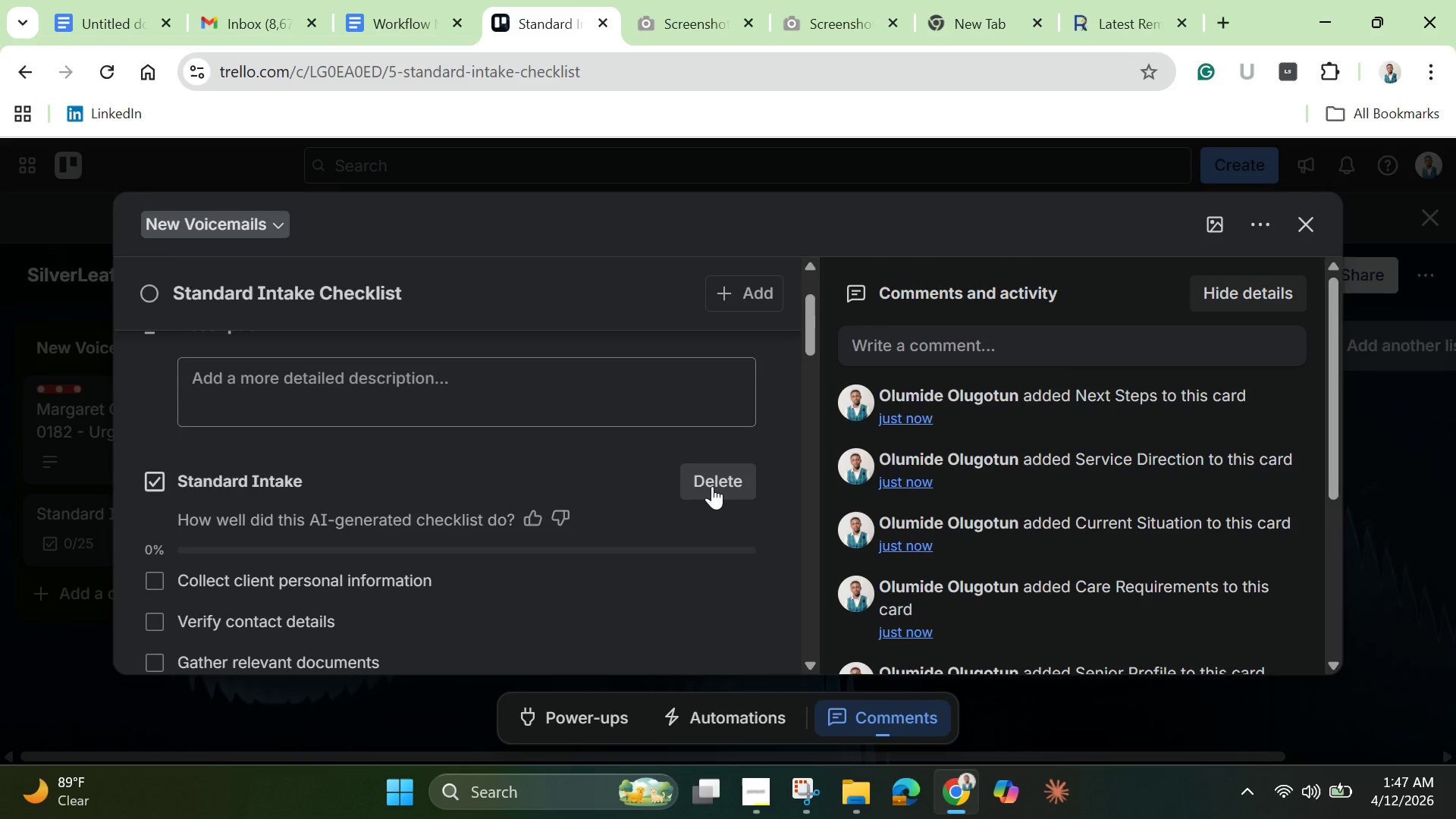 
wait(7.61)
 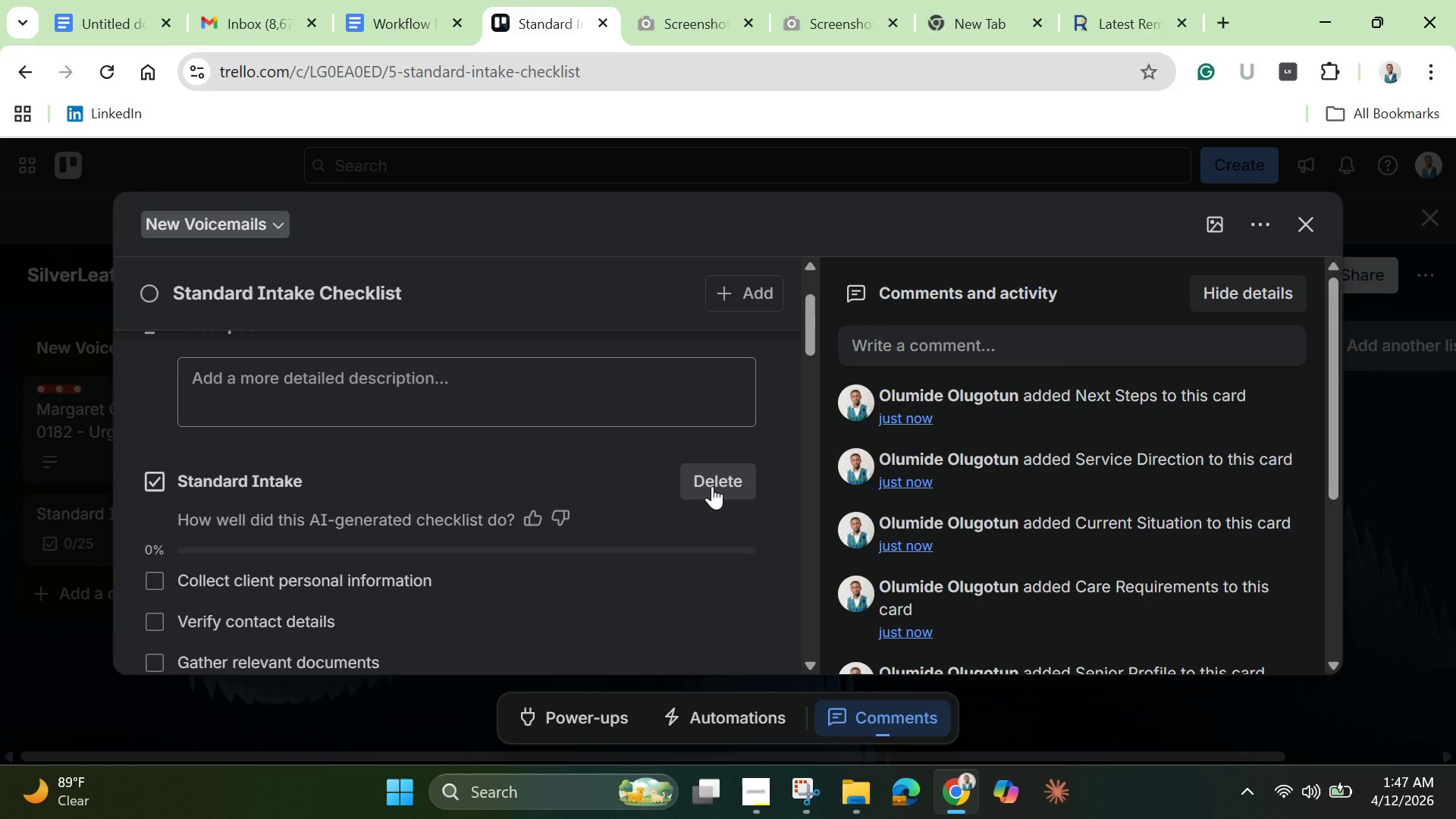 
left_click([714, 485])
 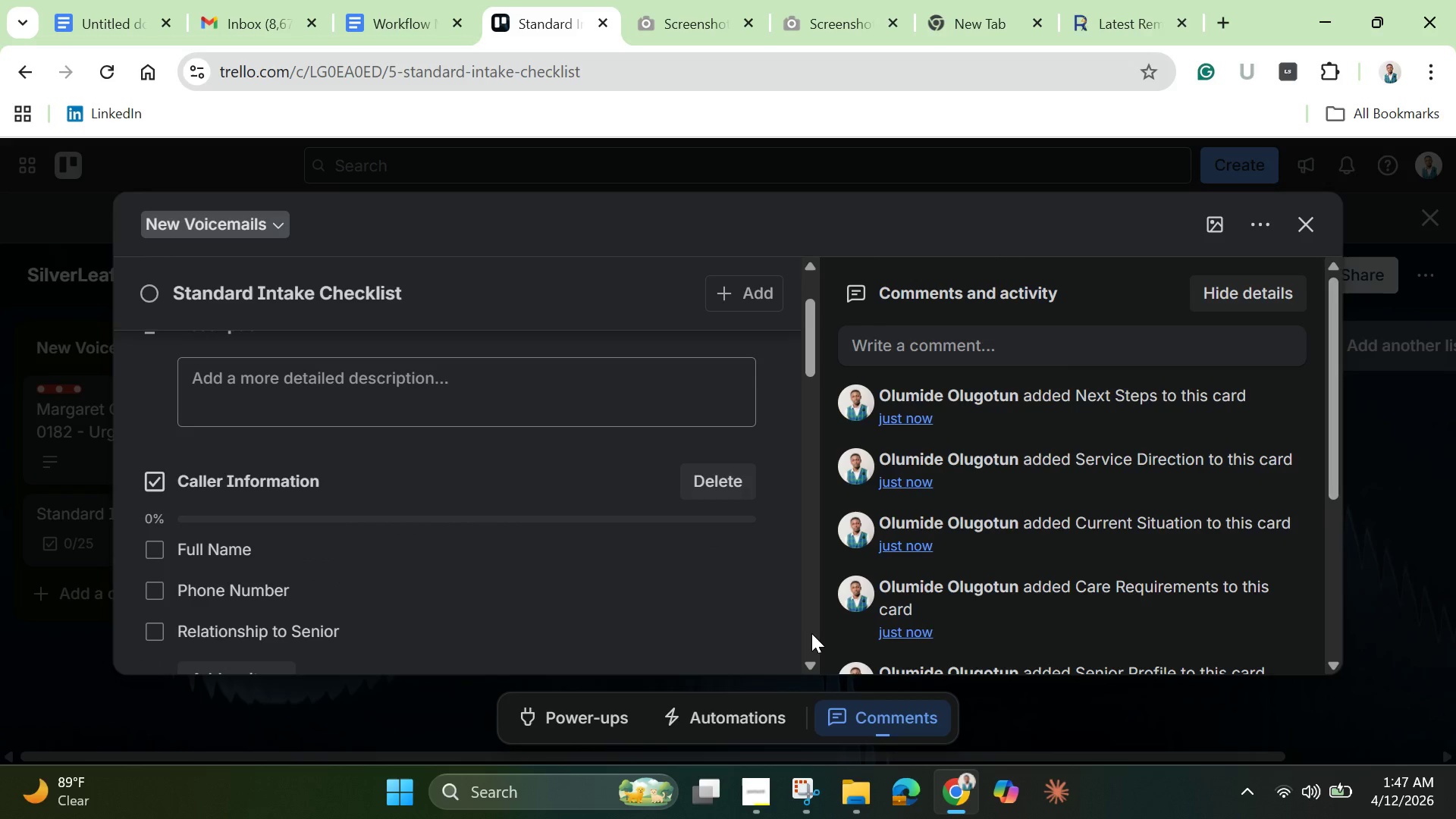 
mouse_move([748, 601])
 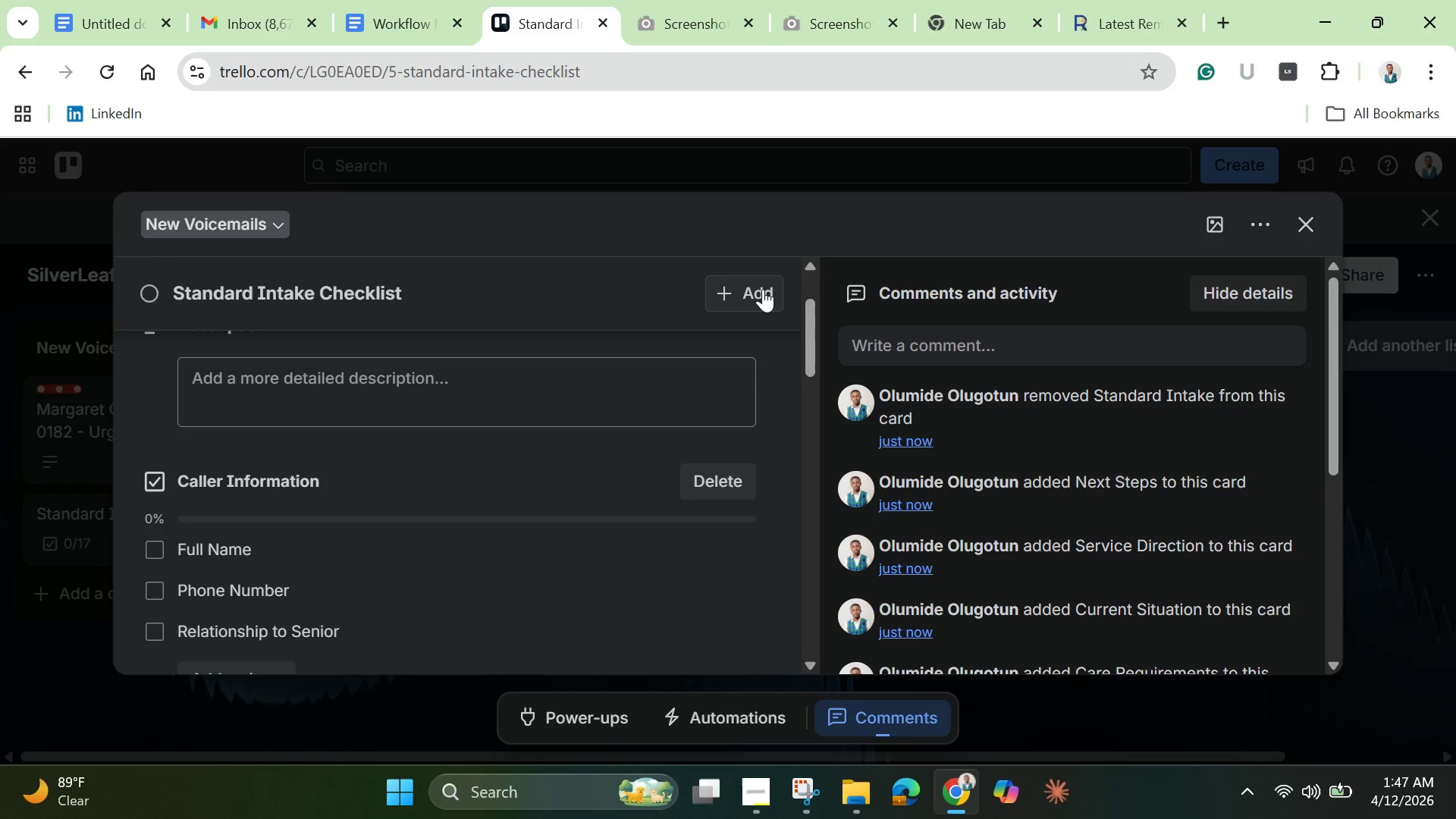 
left_click([763, 290])
 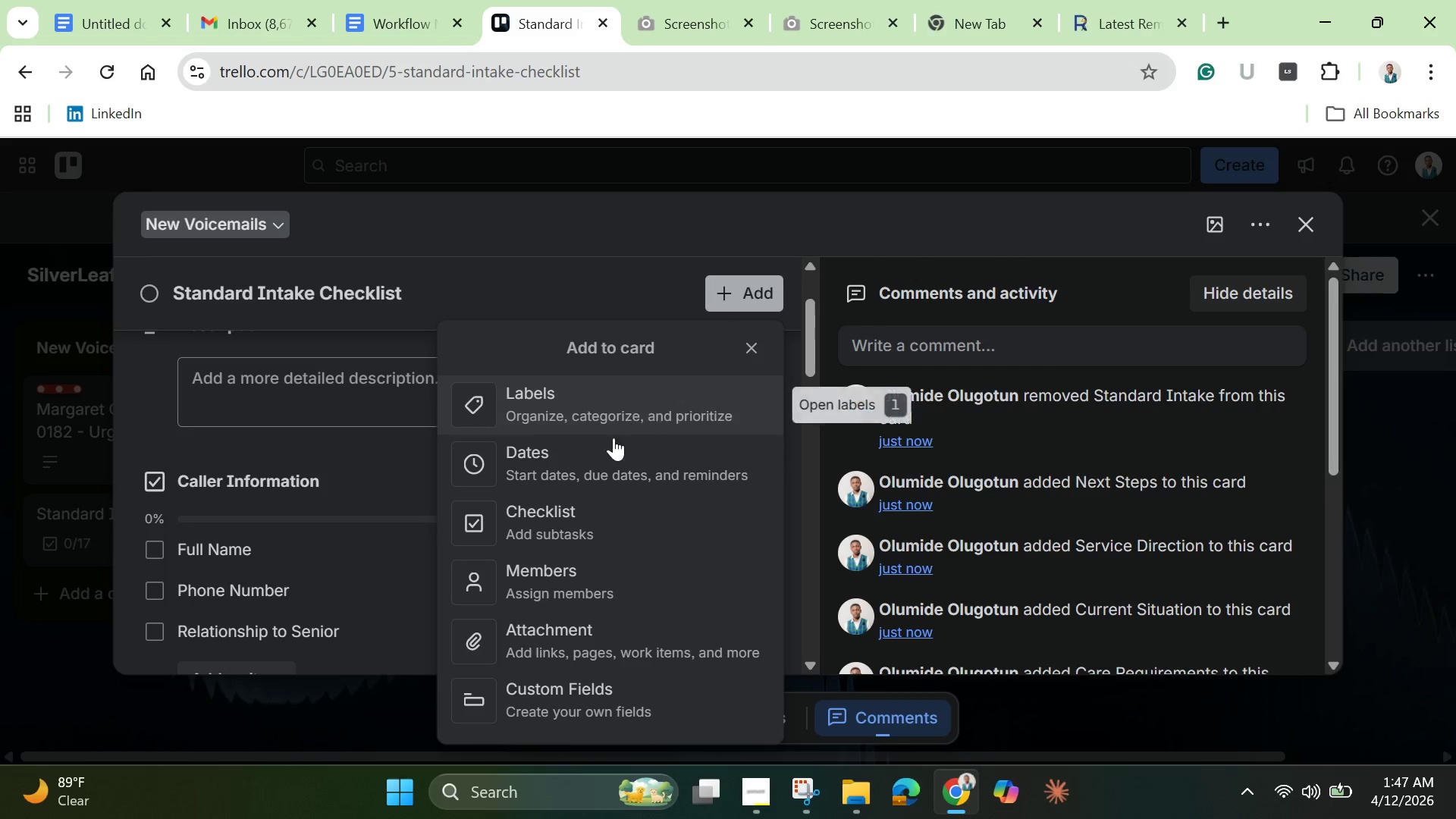 
scroll: coordinate [607, 607], scroll_direction: down, amount: 2.0
 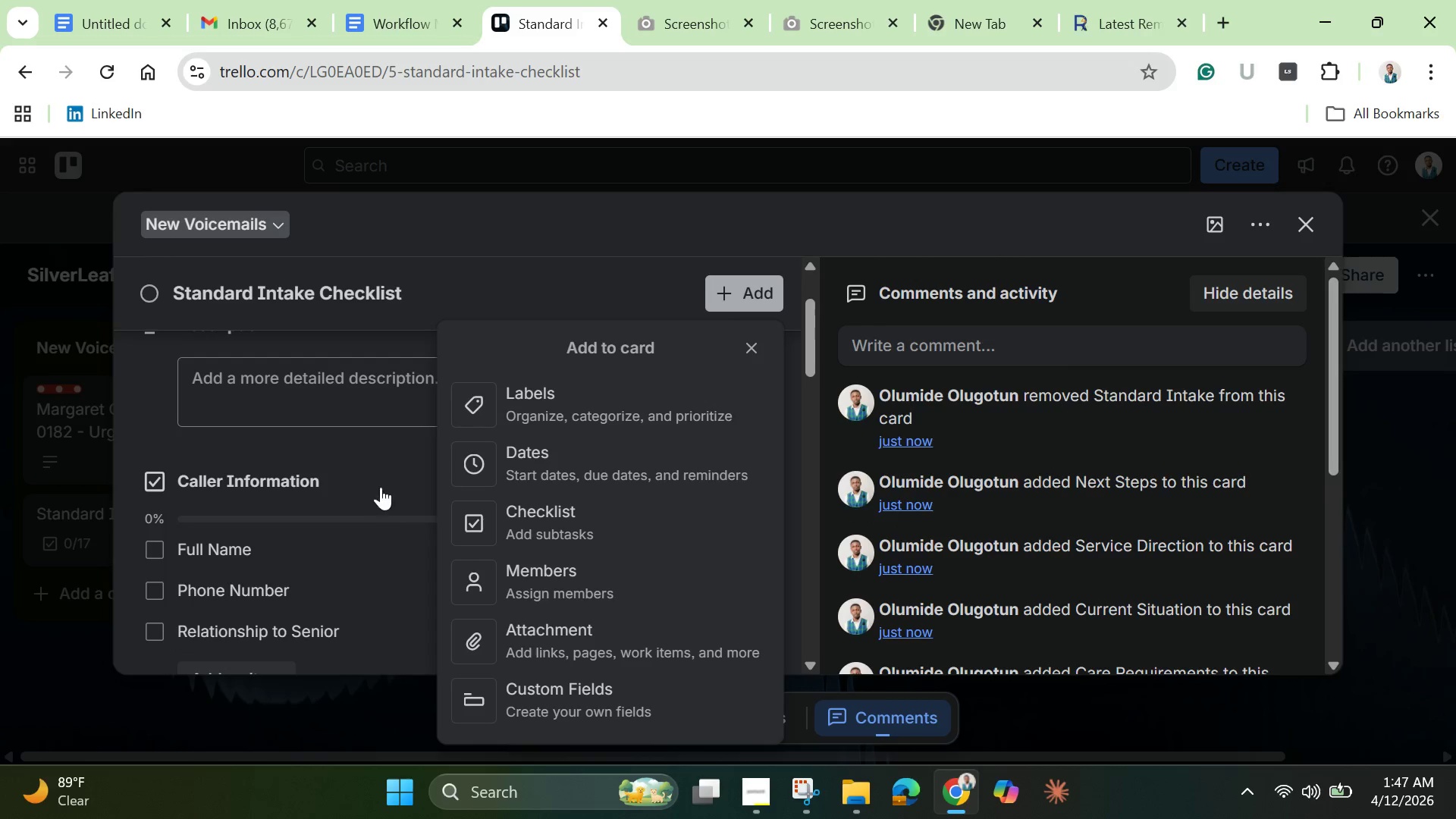 
left_click([377, 450])
 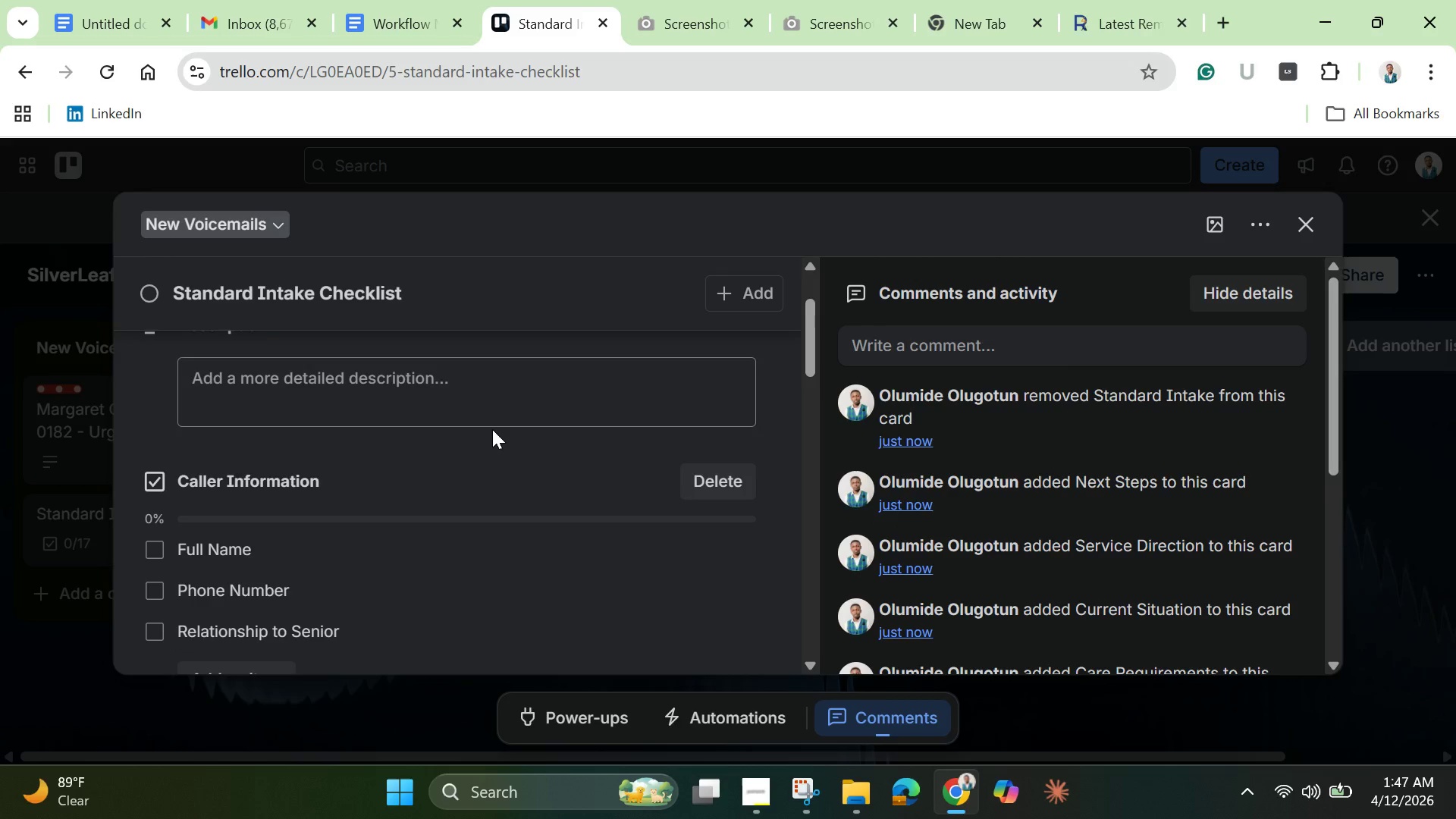 
scroll: coordinate [492, 429], scroll_direction: up, amount: 4.0
 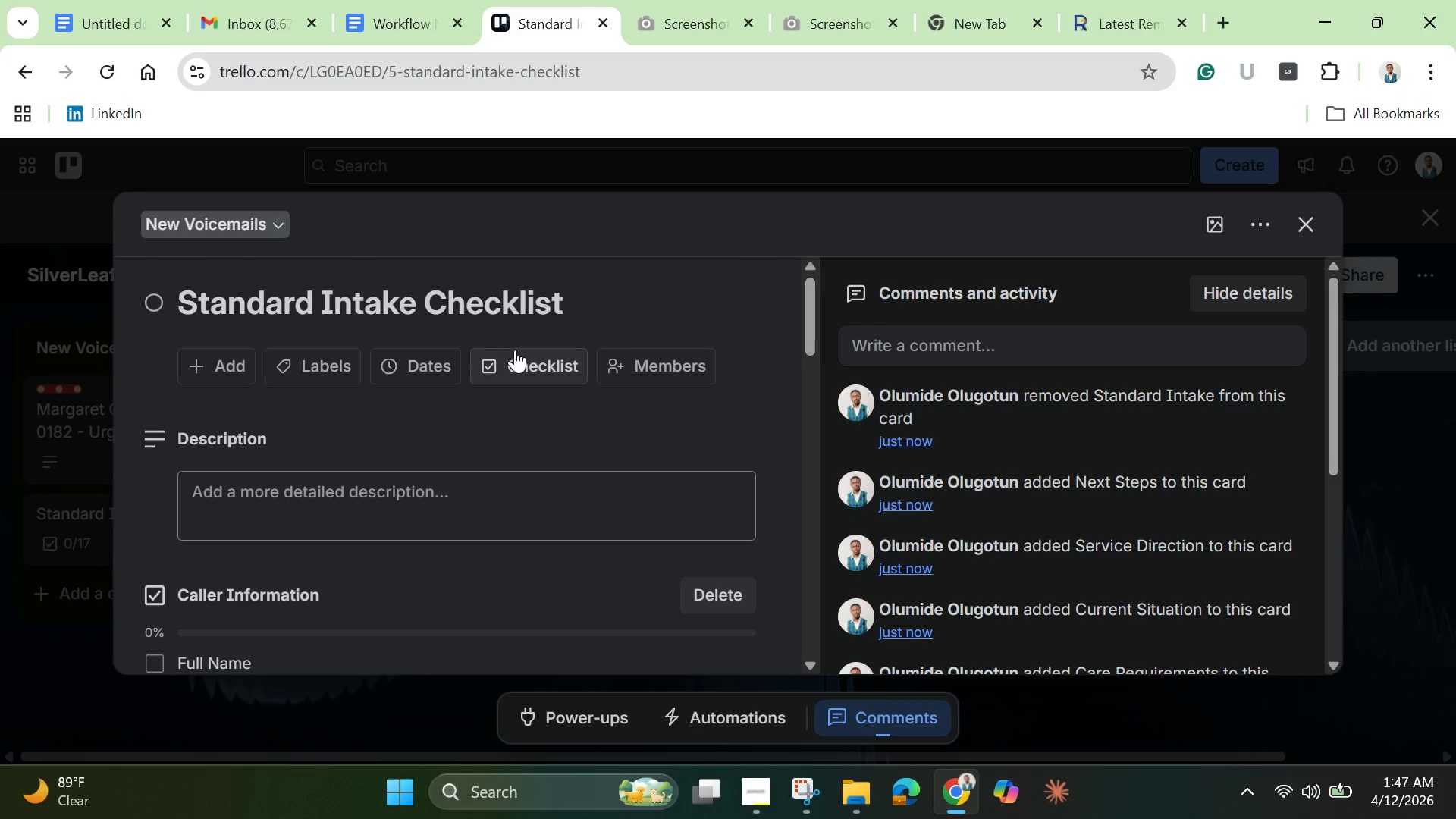 
left_click([510, 367])
 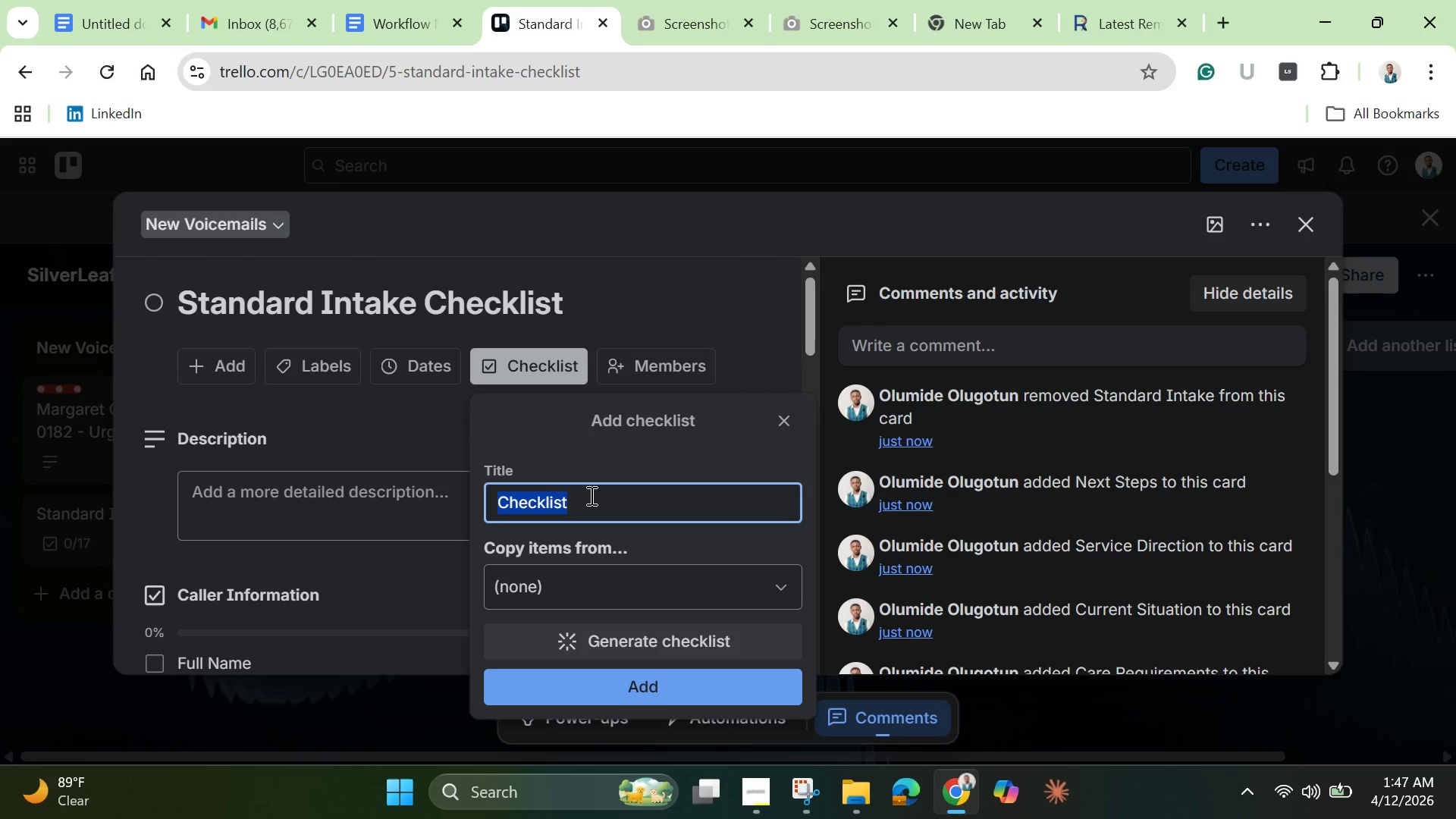 
key(Backspace)
 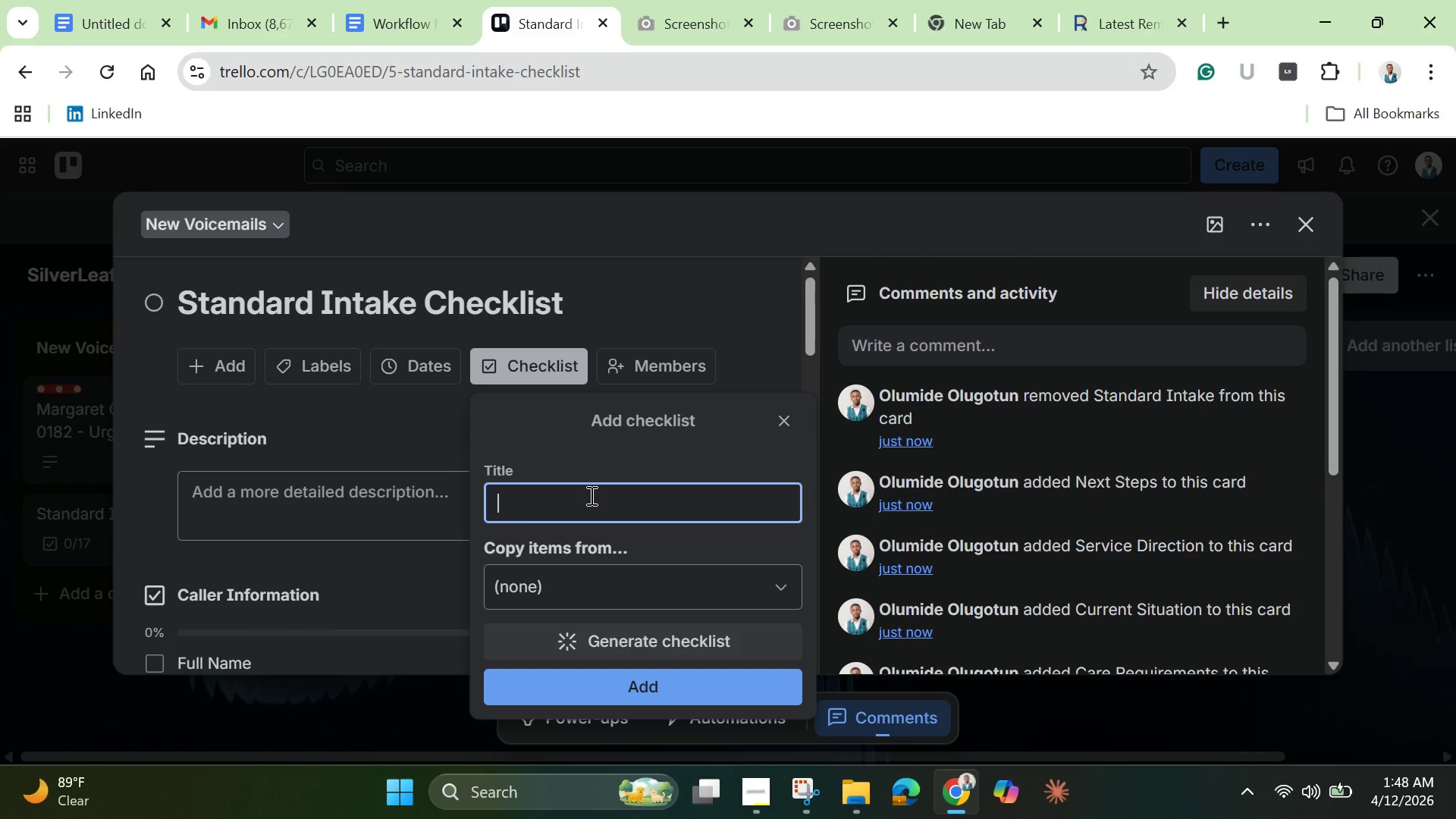 
wait(41.44)
 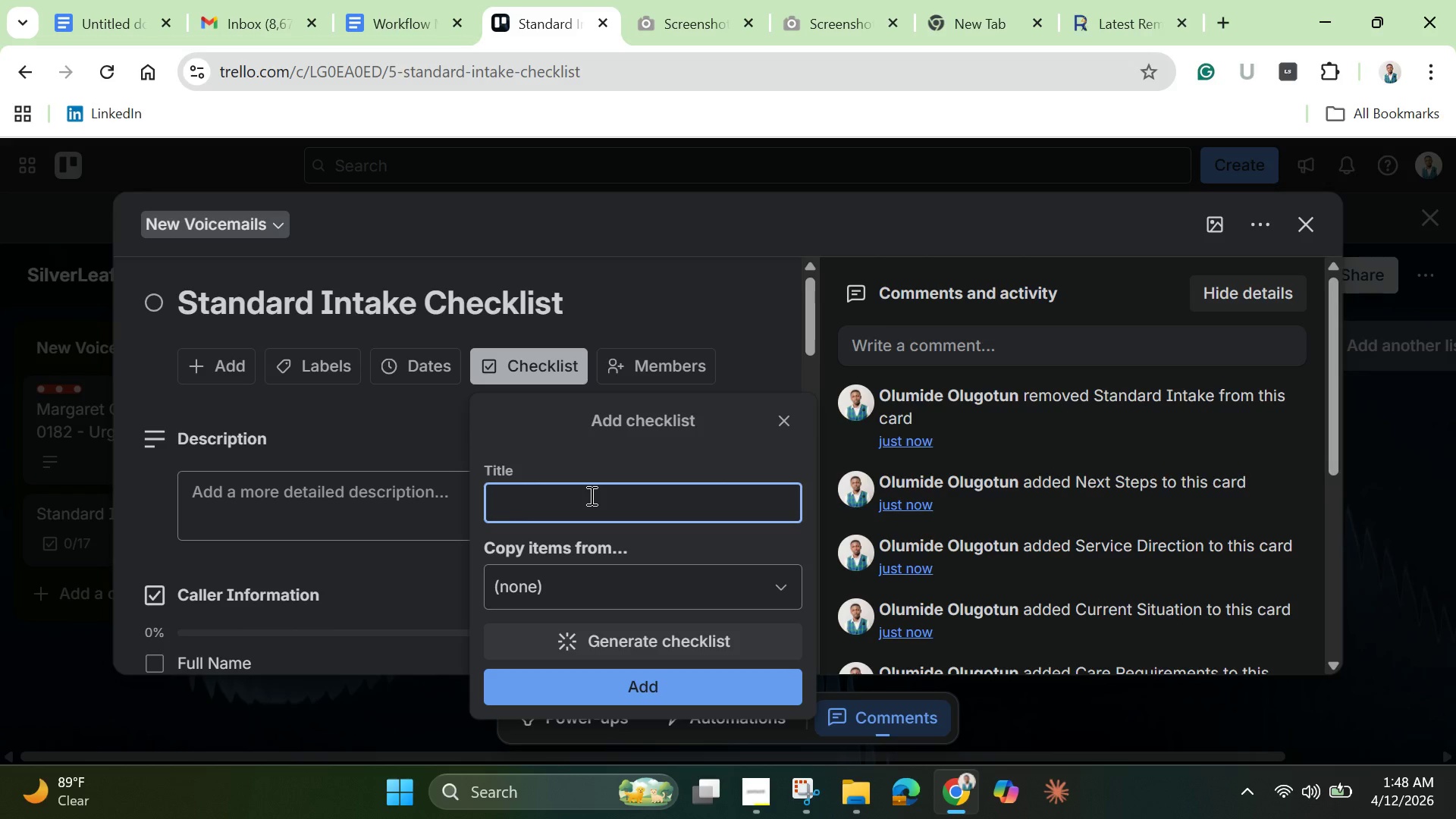 
type(Stan)
 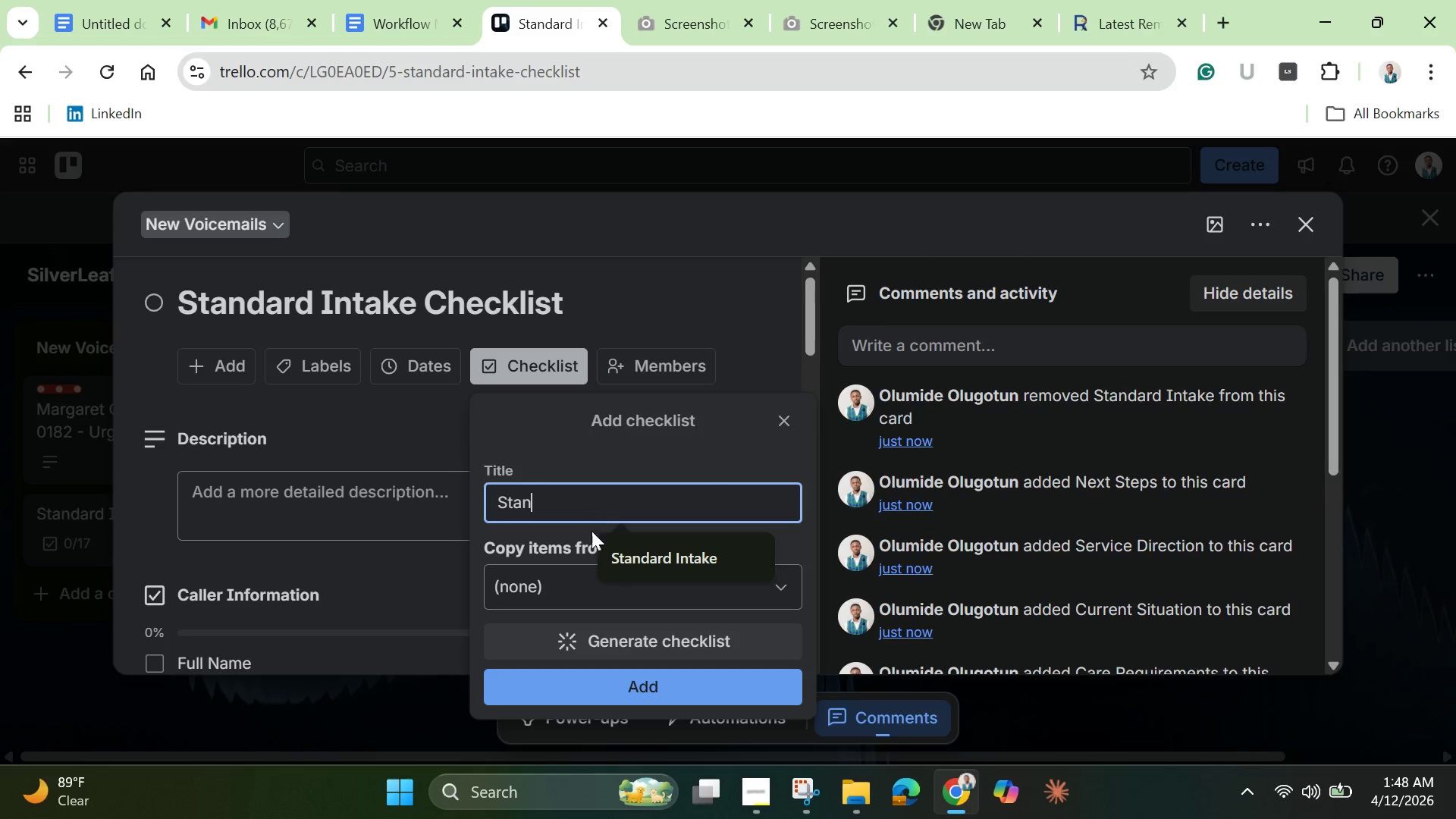 
left_click([626, 559])
 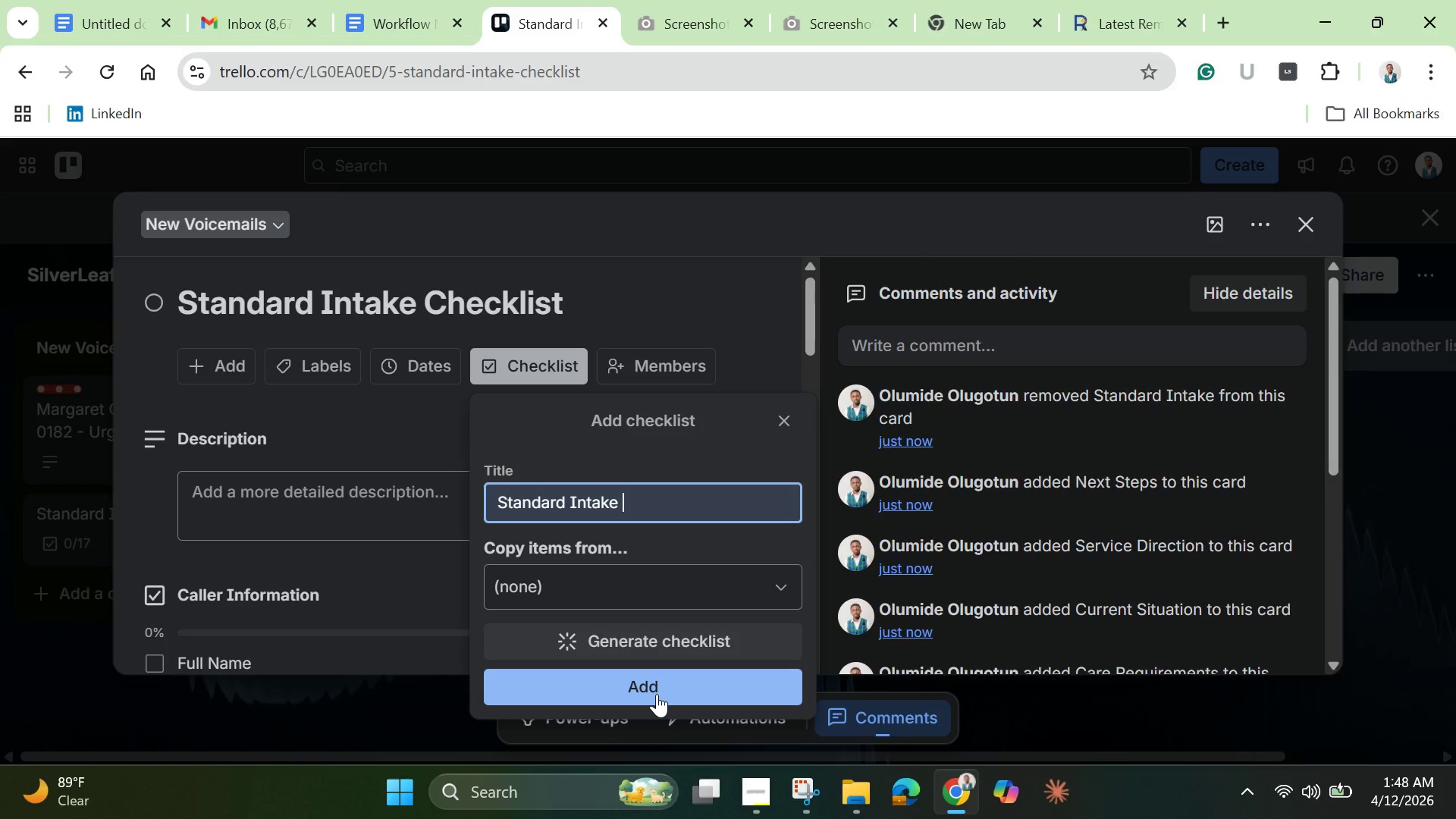 
left_click([657, 694])
 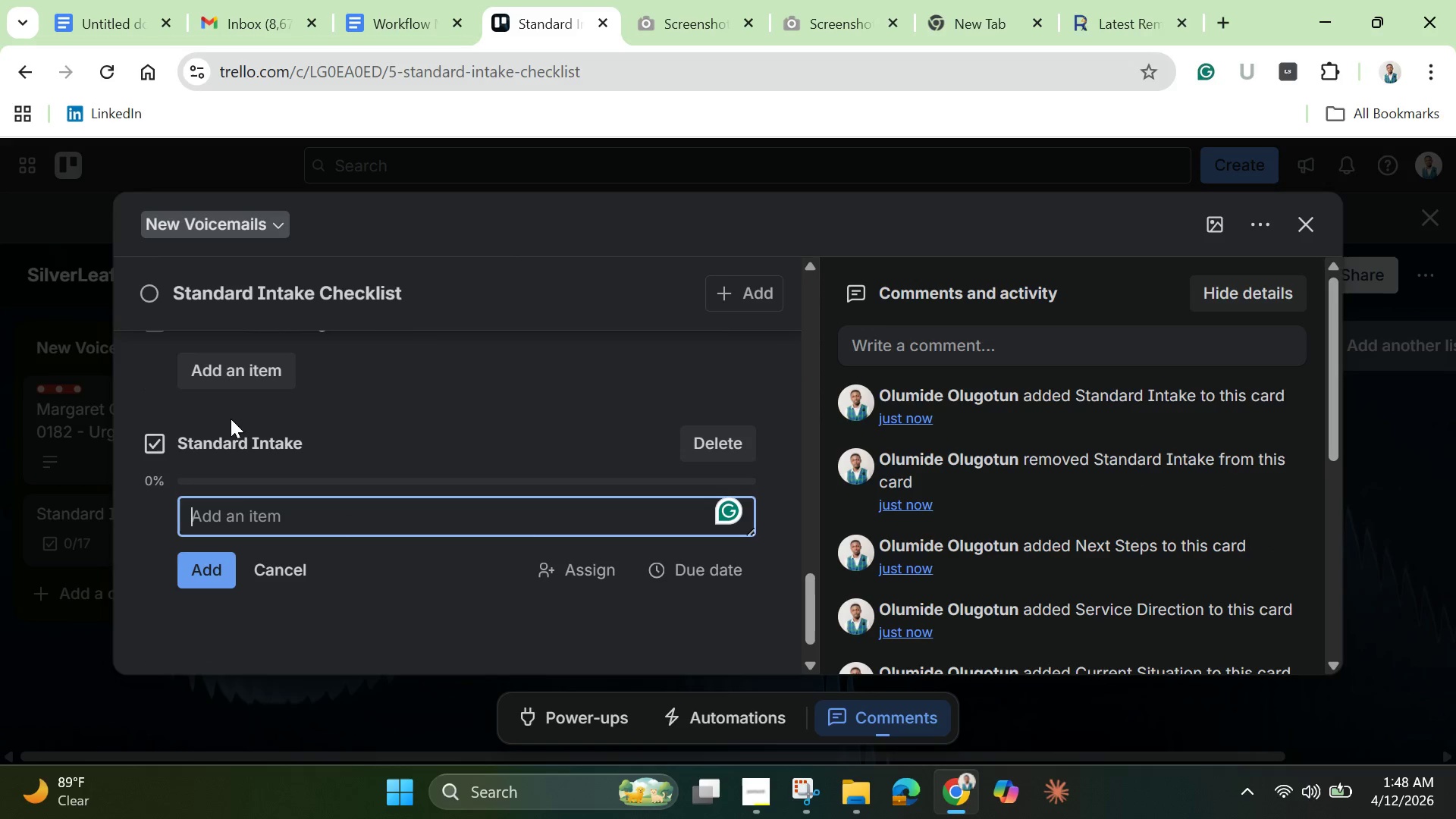 
left_click_drag(start_coordinate=[281, 447], to_coordinate=[228, 549])
 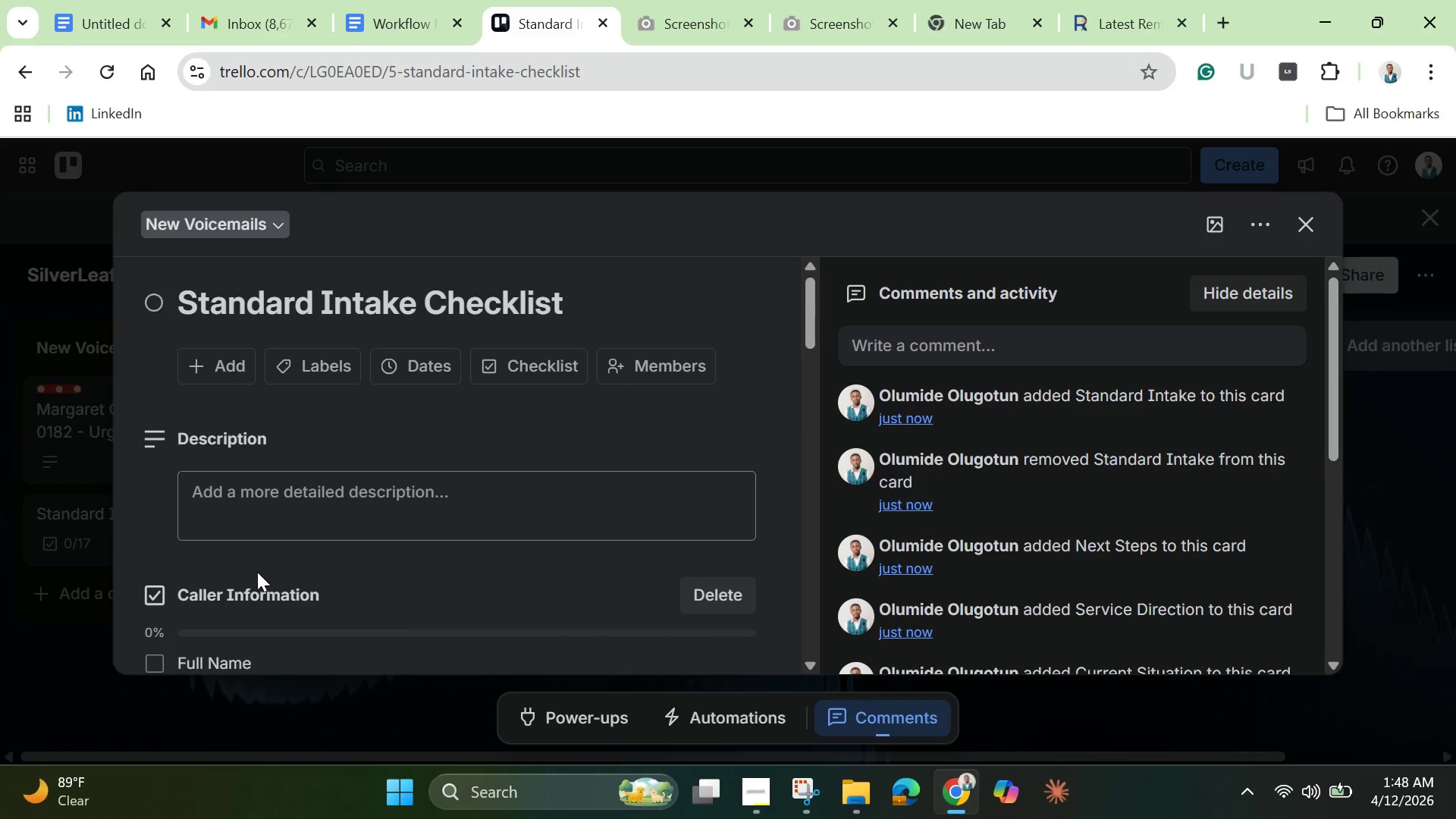 
scroll: coordinate [286, 567], scroll_direction: down, amount: 19.0
 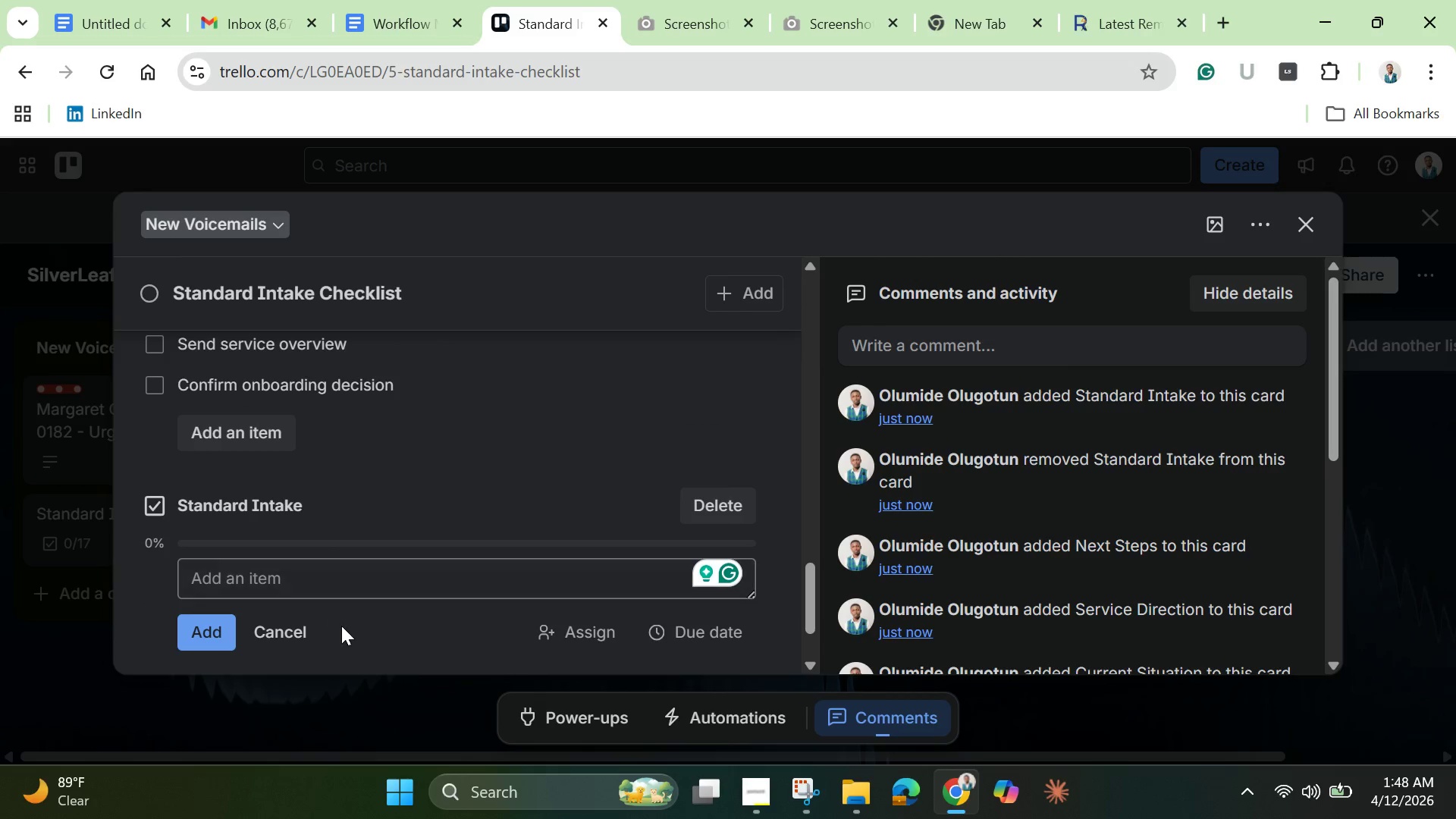 
left_click([371, 638])
 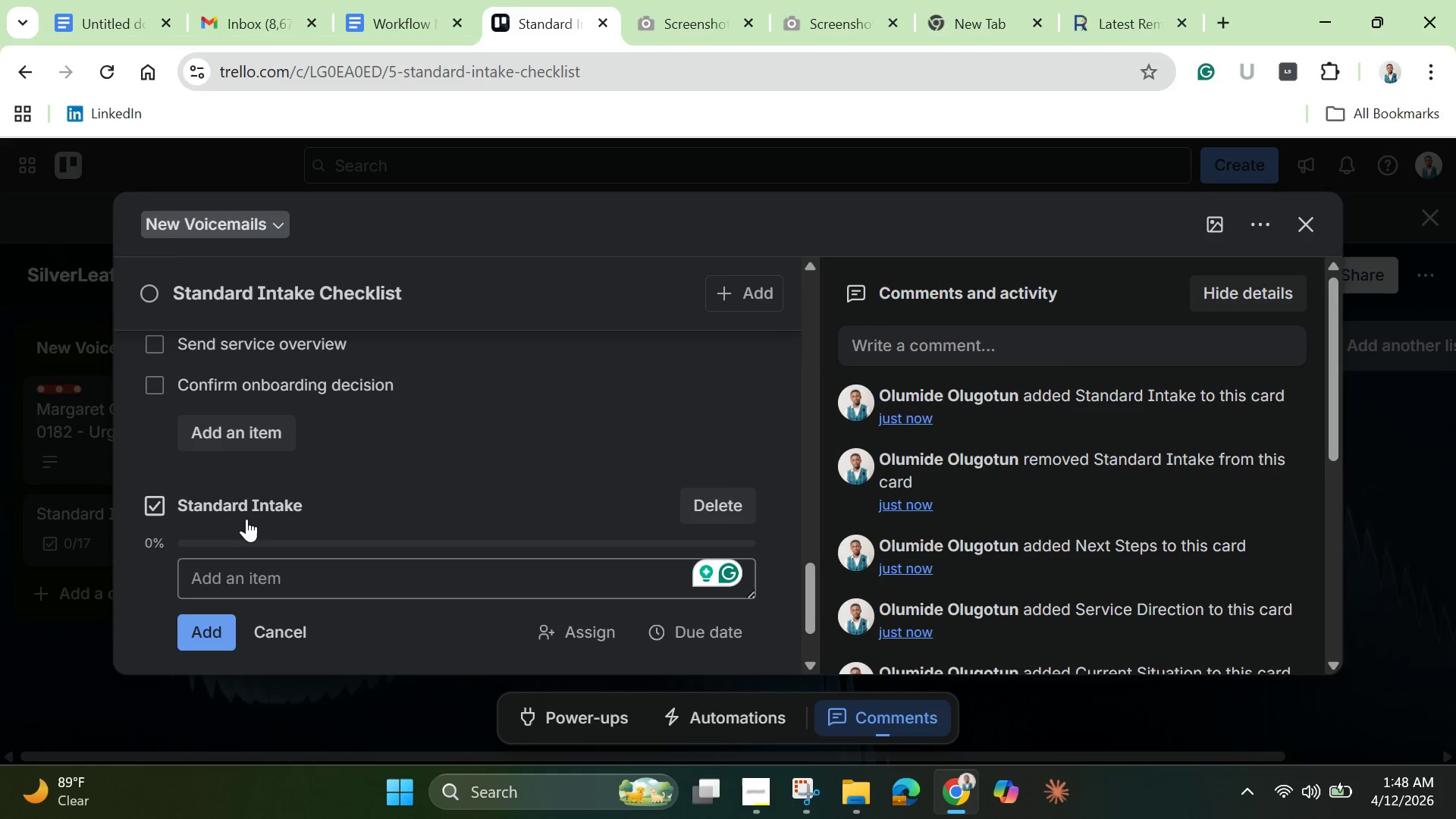 
left_click_drag(start_coordinate=[245, 504], to_coordinate=[204, 485])
 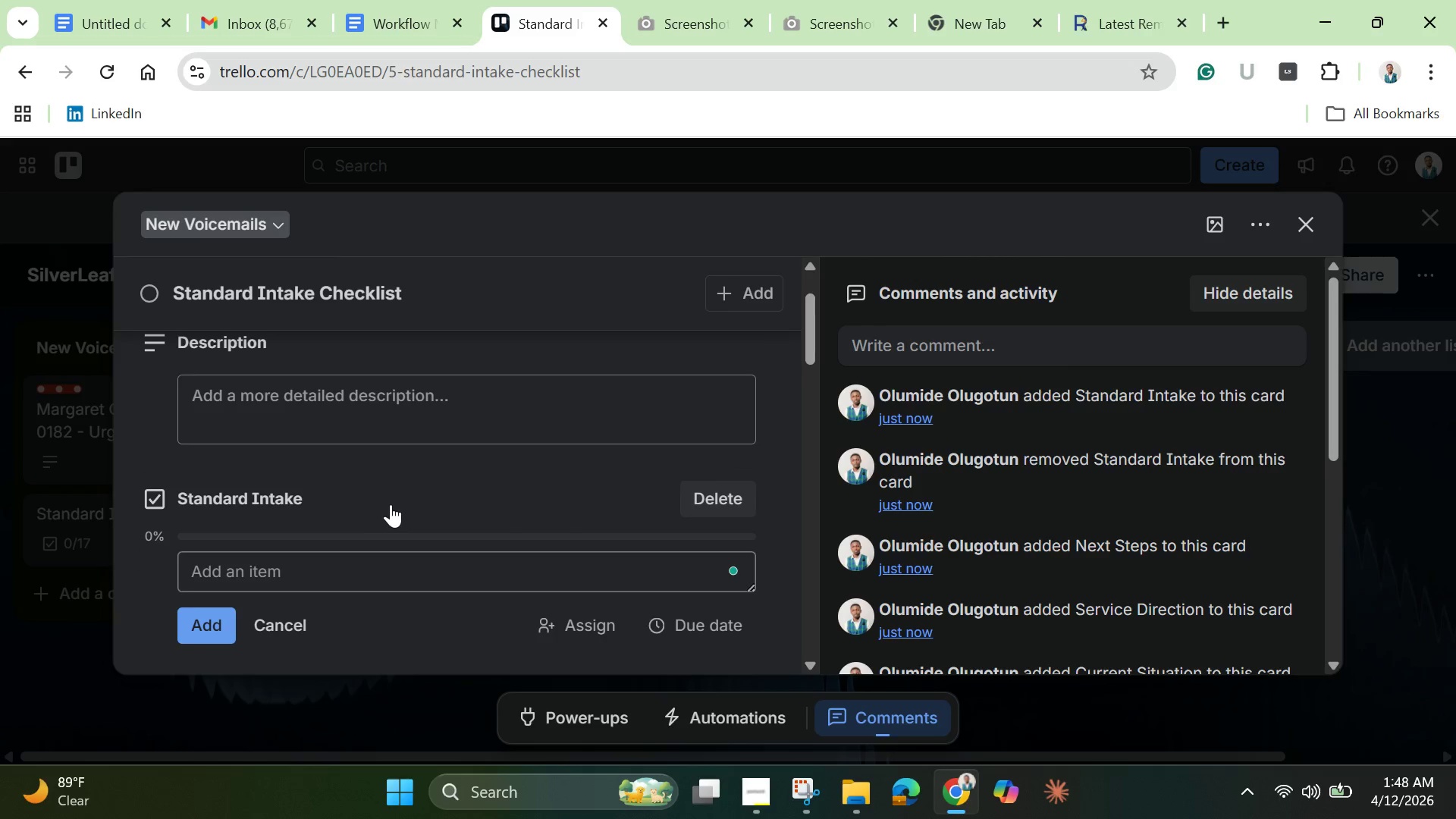 
scroll: coordinate [391, 504], scroll_direction: down, amount: 1.0
 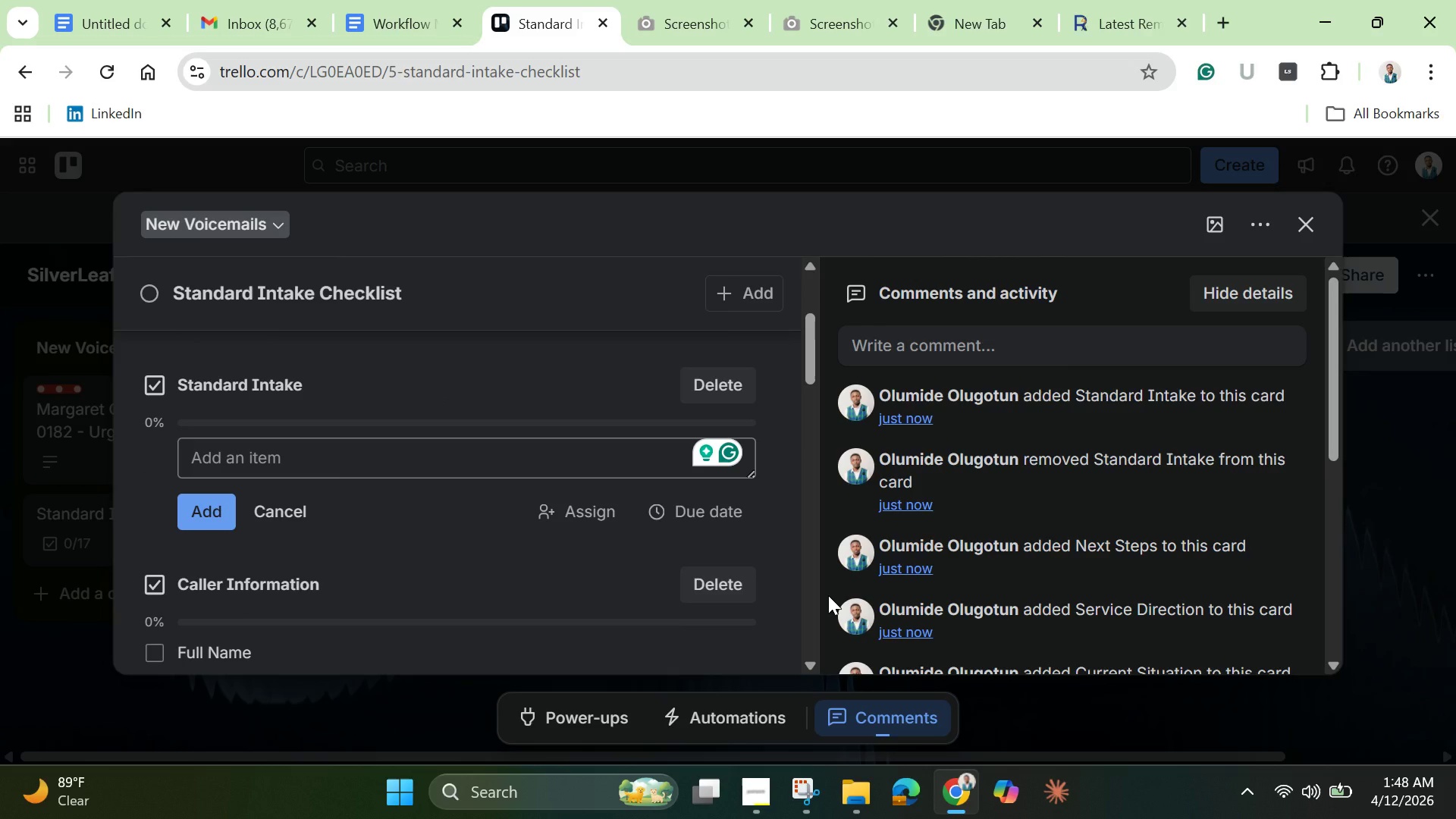 
wait(8.91)
 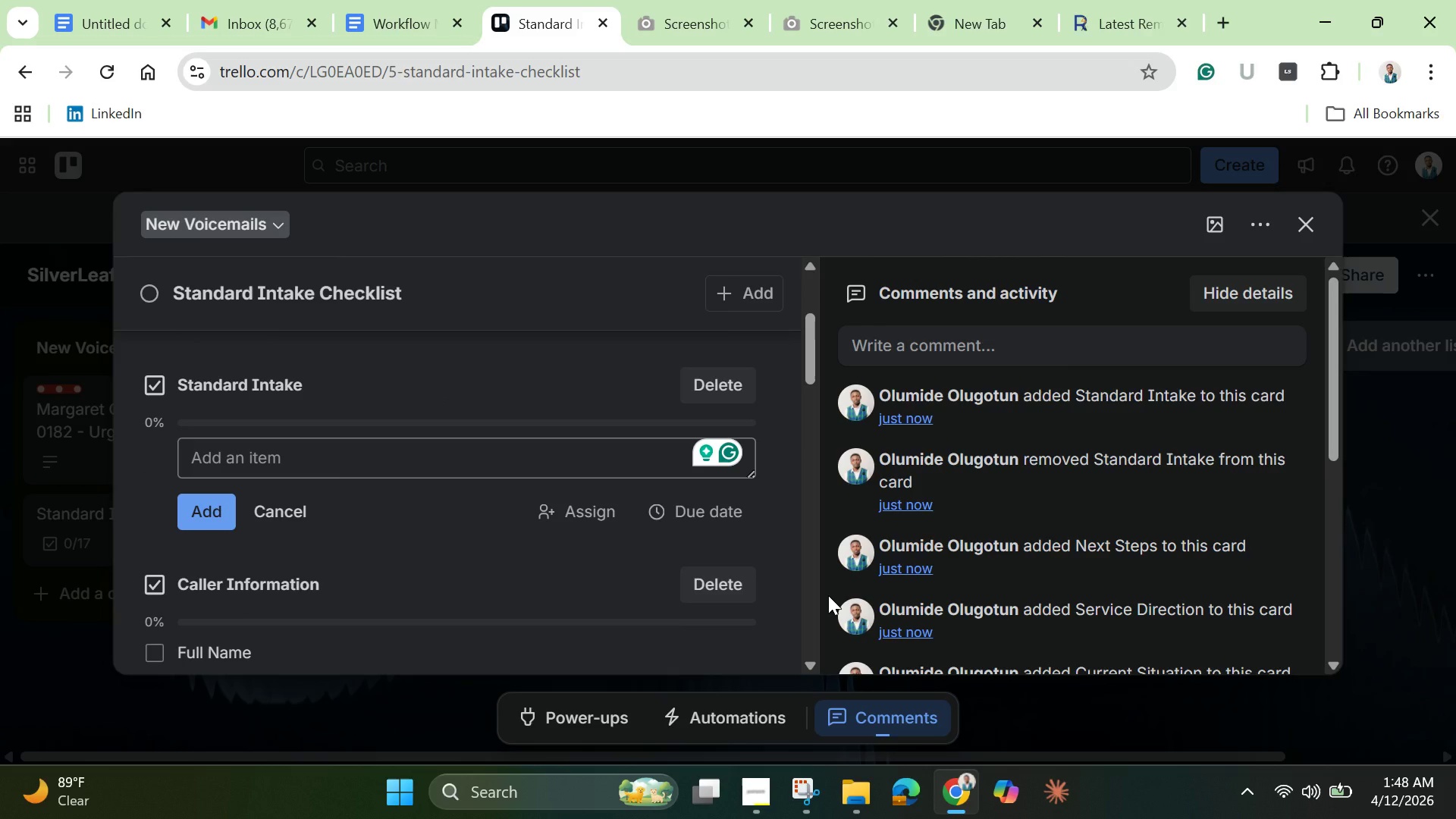 
scroll: coordinate [828, 595], scroll_direction: down, amount: 3.0
 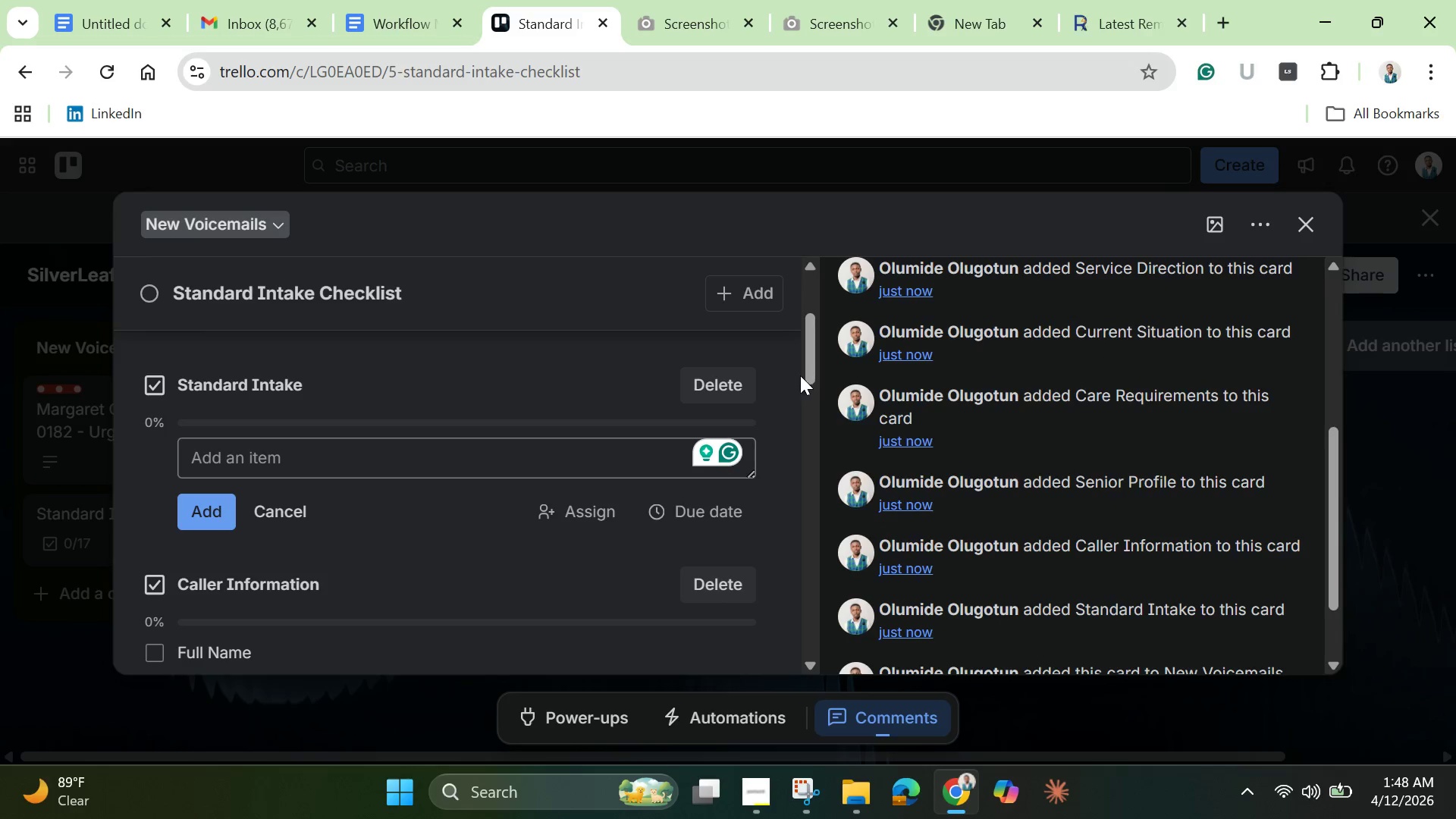 
left_click_drag(start_coordinate=[805, 370], to_coordinate=[806, 409])
 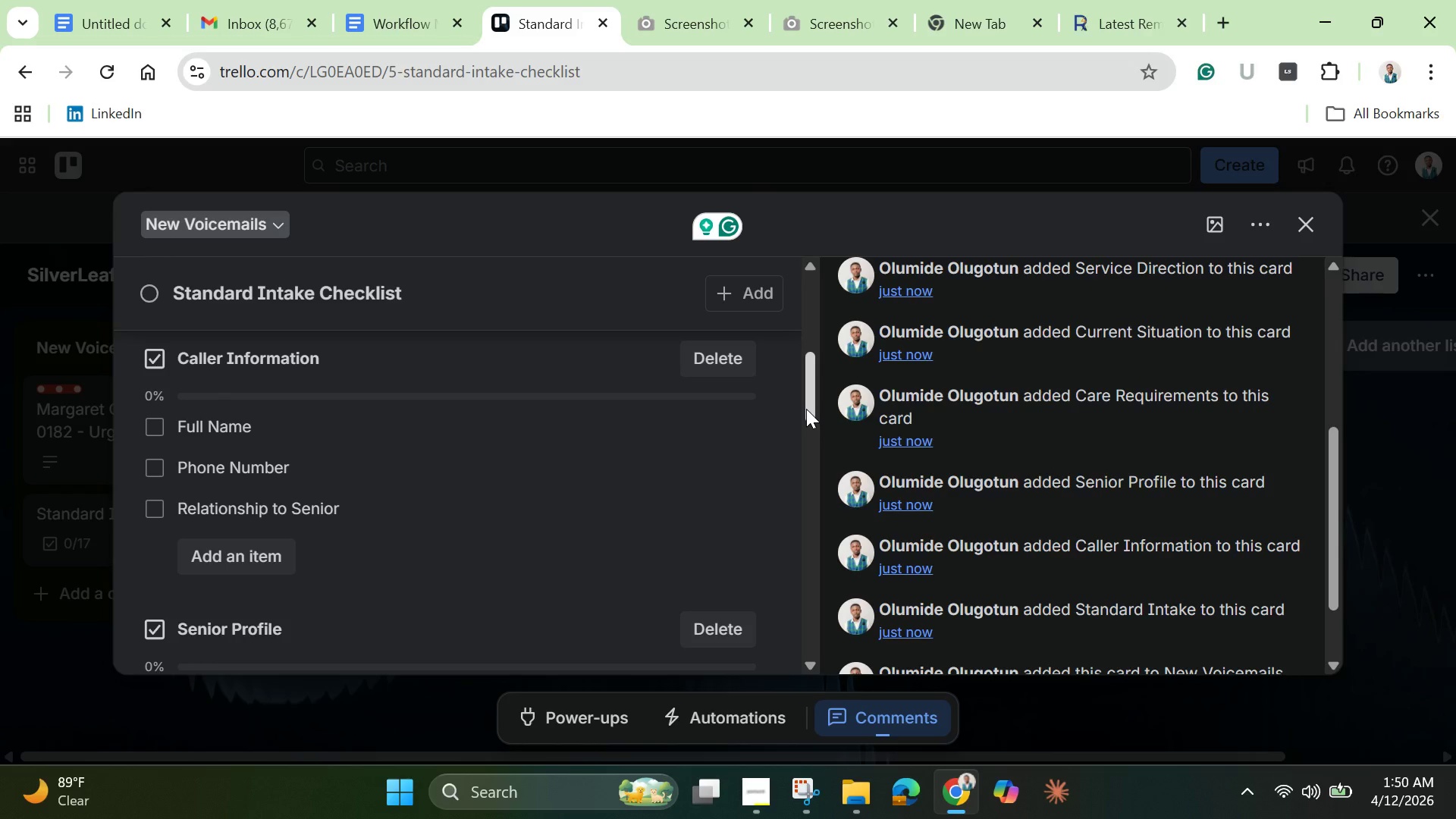 
wait(114.58)
 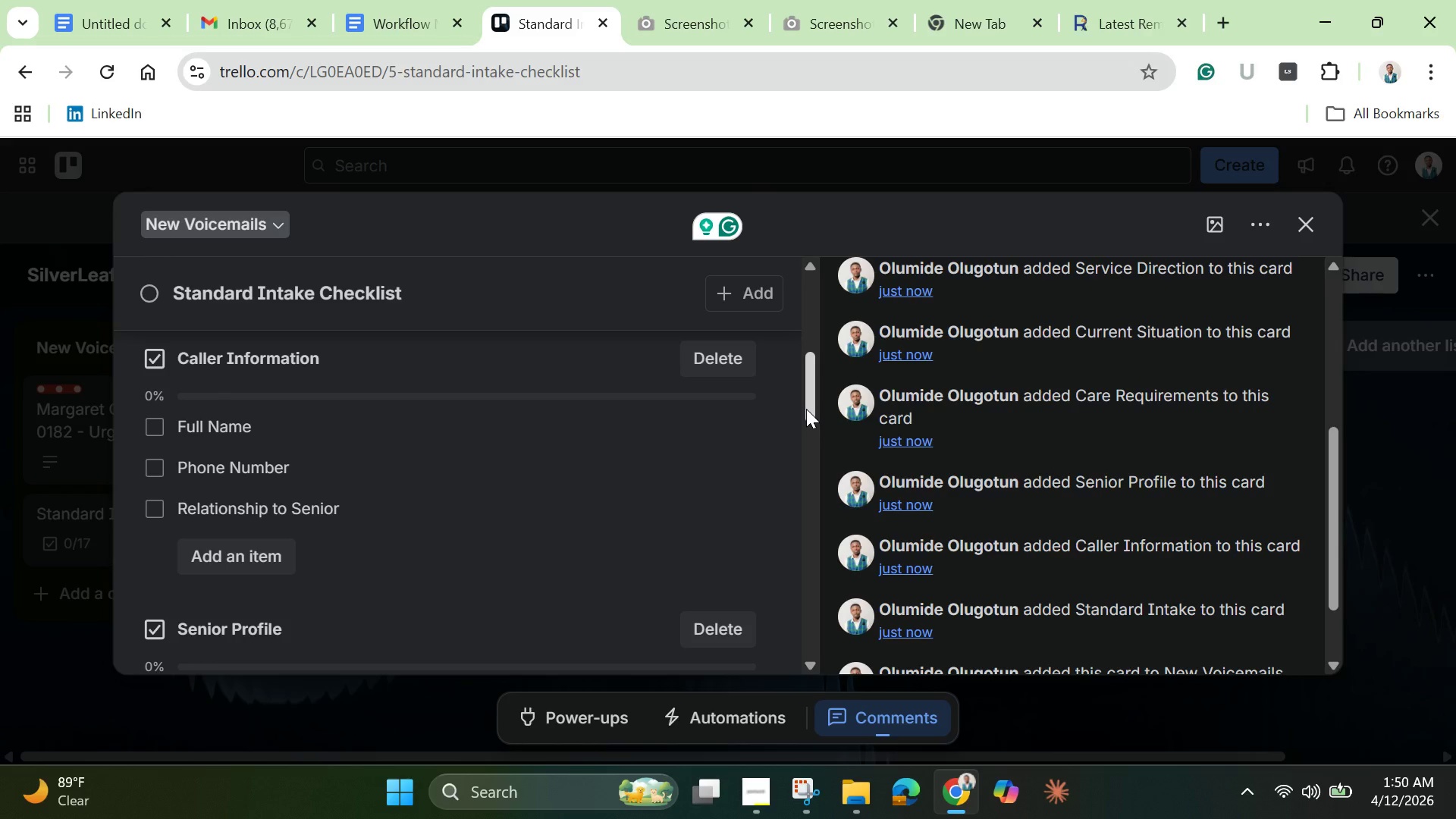 
scroll: coordinate [463, 529], scroll_direction: up, amount: 3.0
 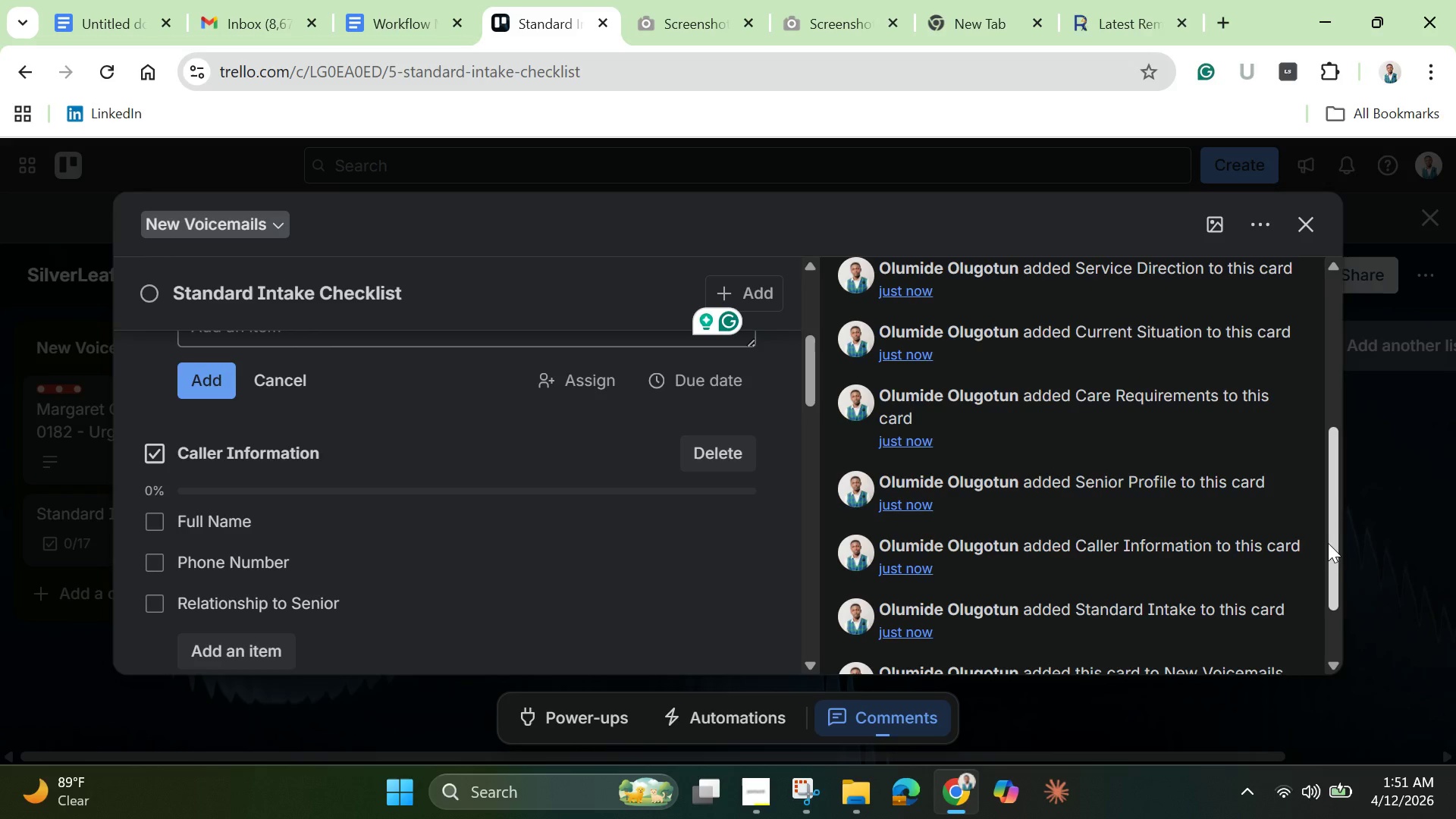 
wait(36.97)
 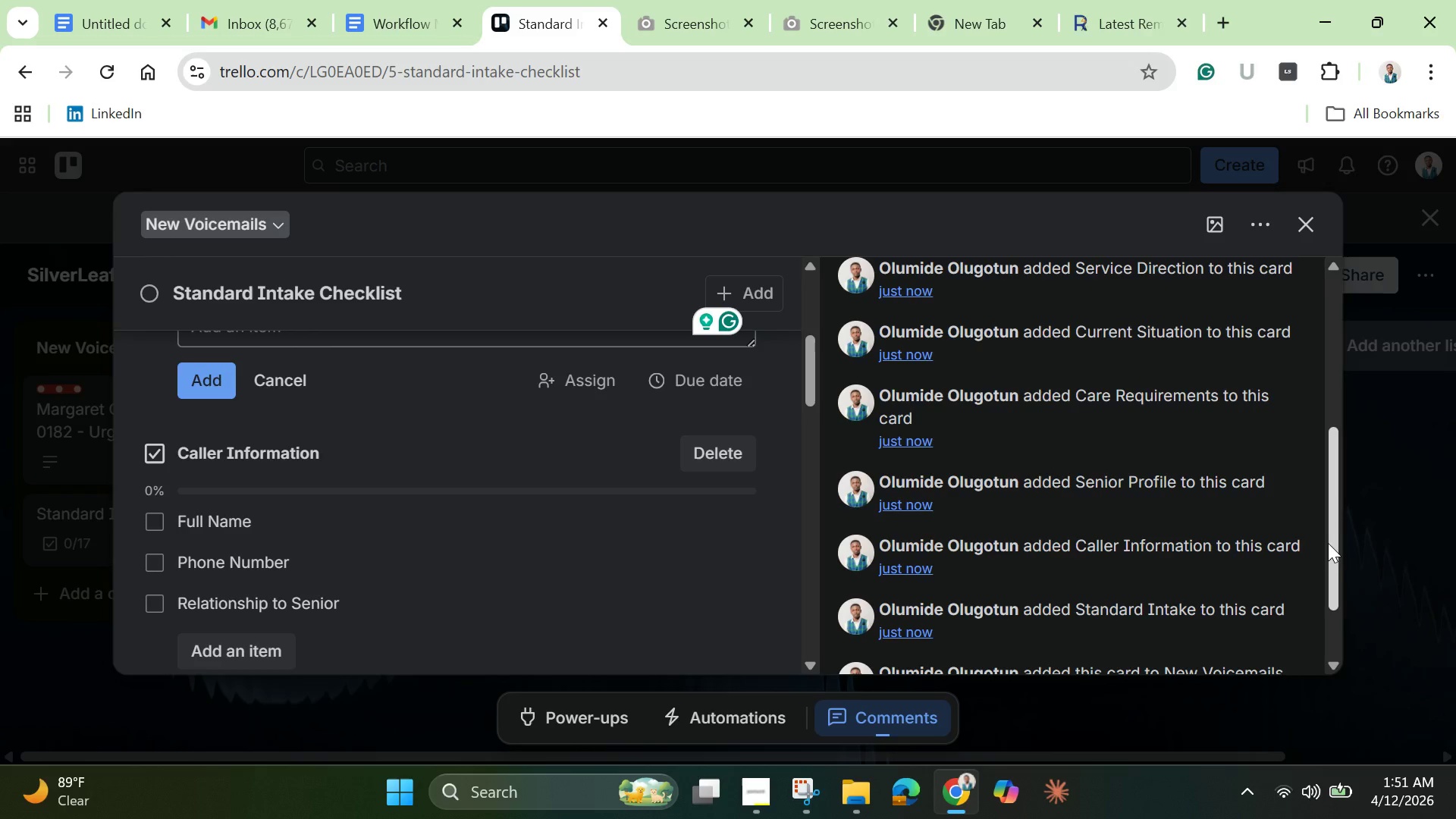 
left_click([1255, 225])
 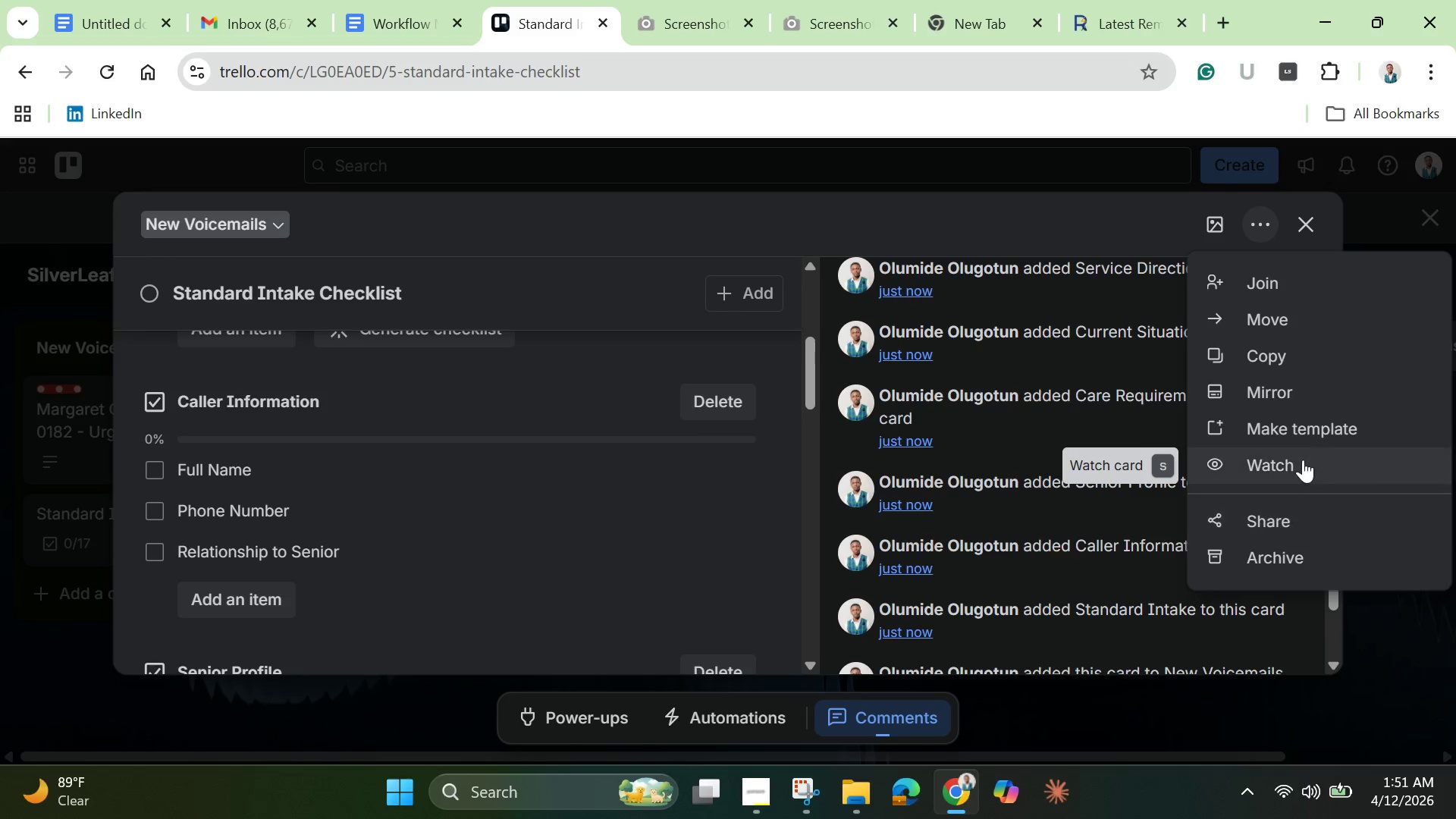 
left_click([1297, 429])
 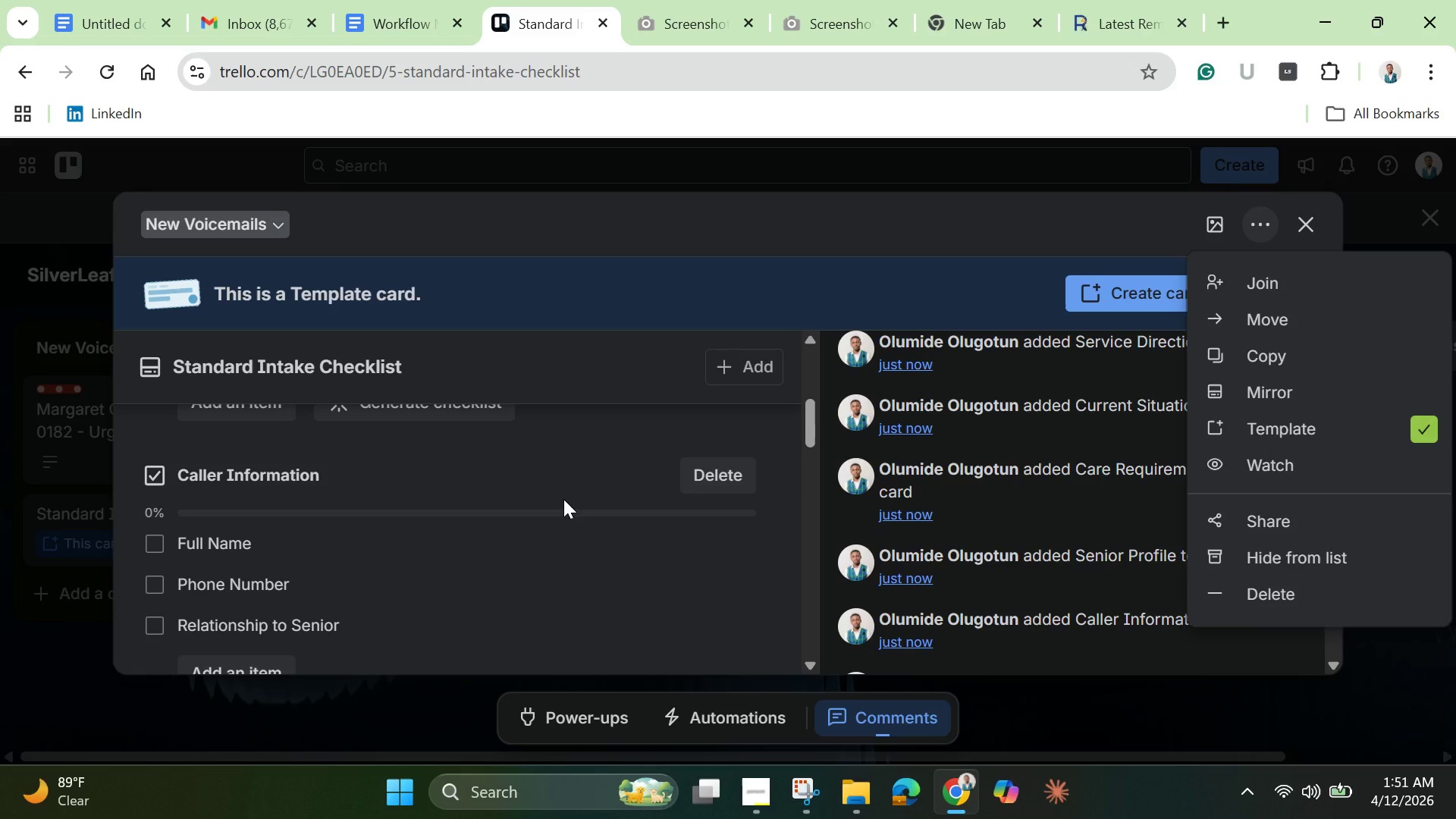 
wait(17.62)
 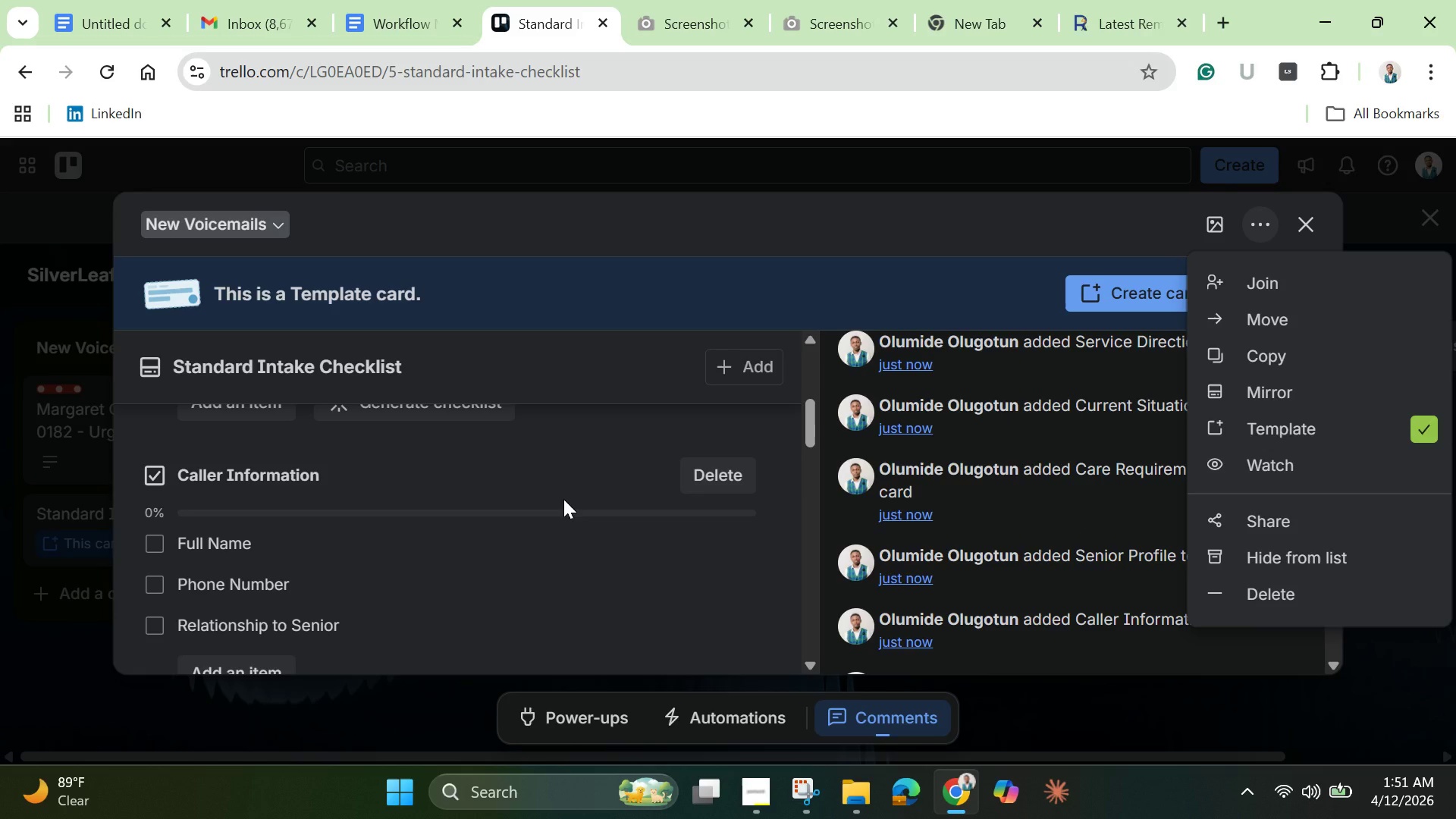 
scroll: coordinate [563, 499], scroll_direction: down, amount: 2.0
 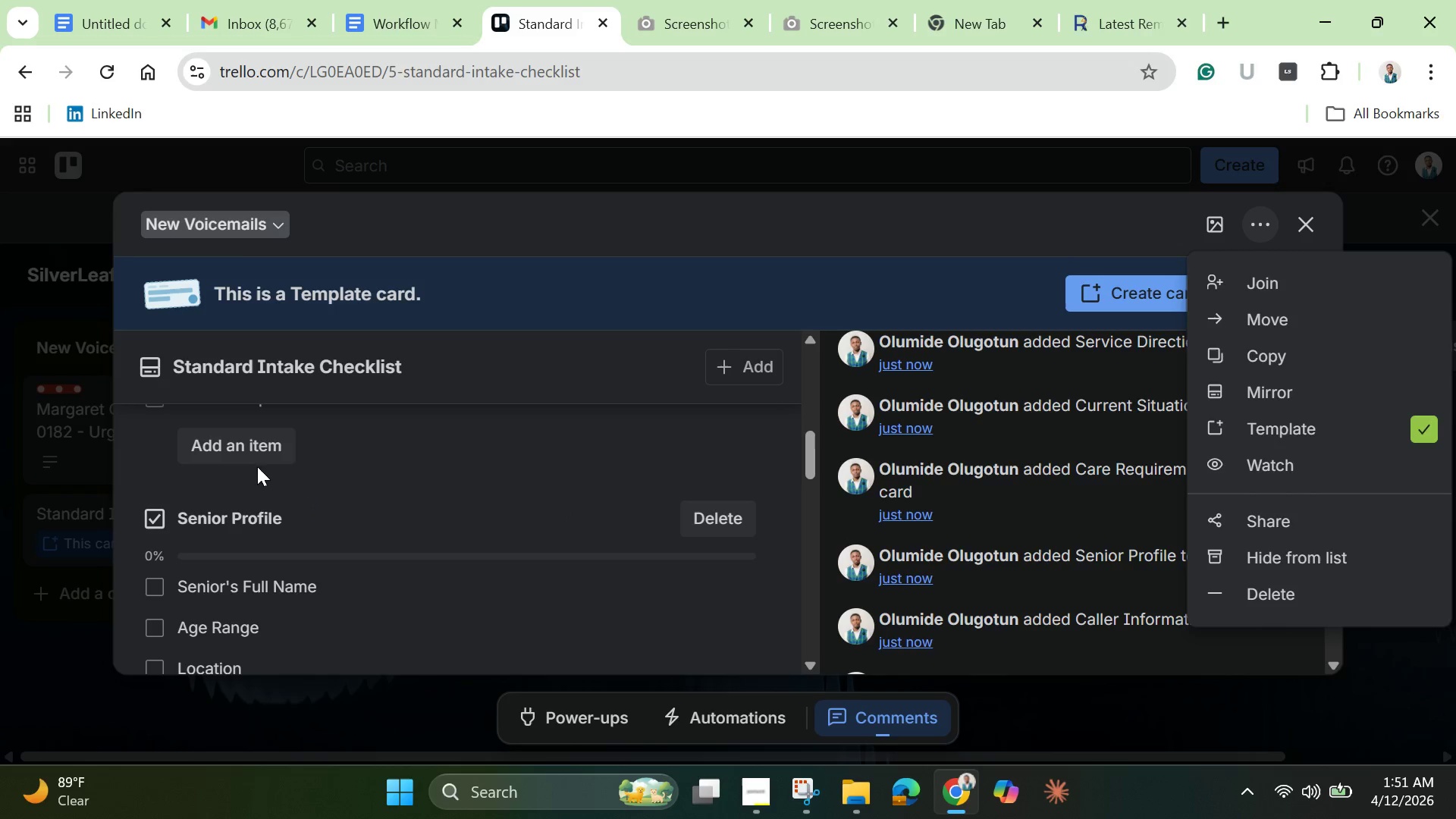 
left_click([253, 463])
 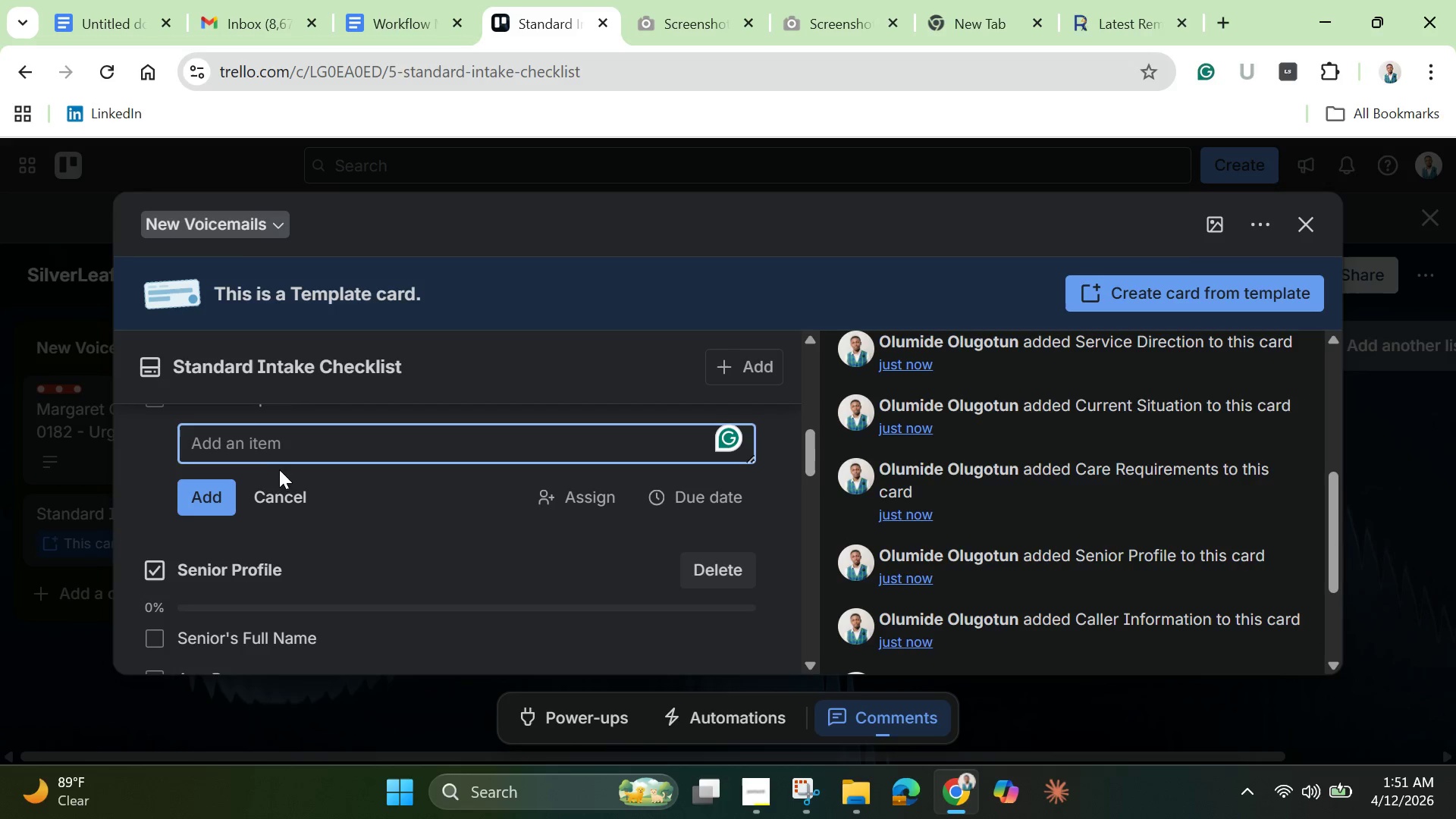 
scroll: coordinate [288, 463], scroll_direction: up, amount: 1.0
 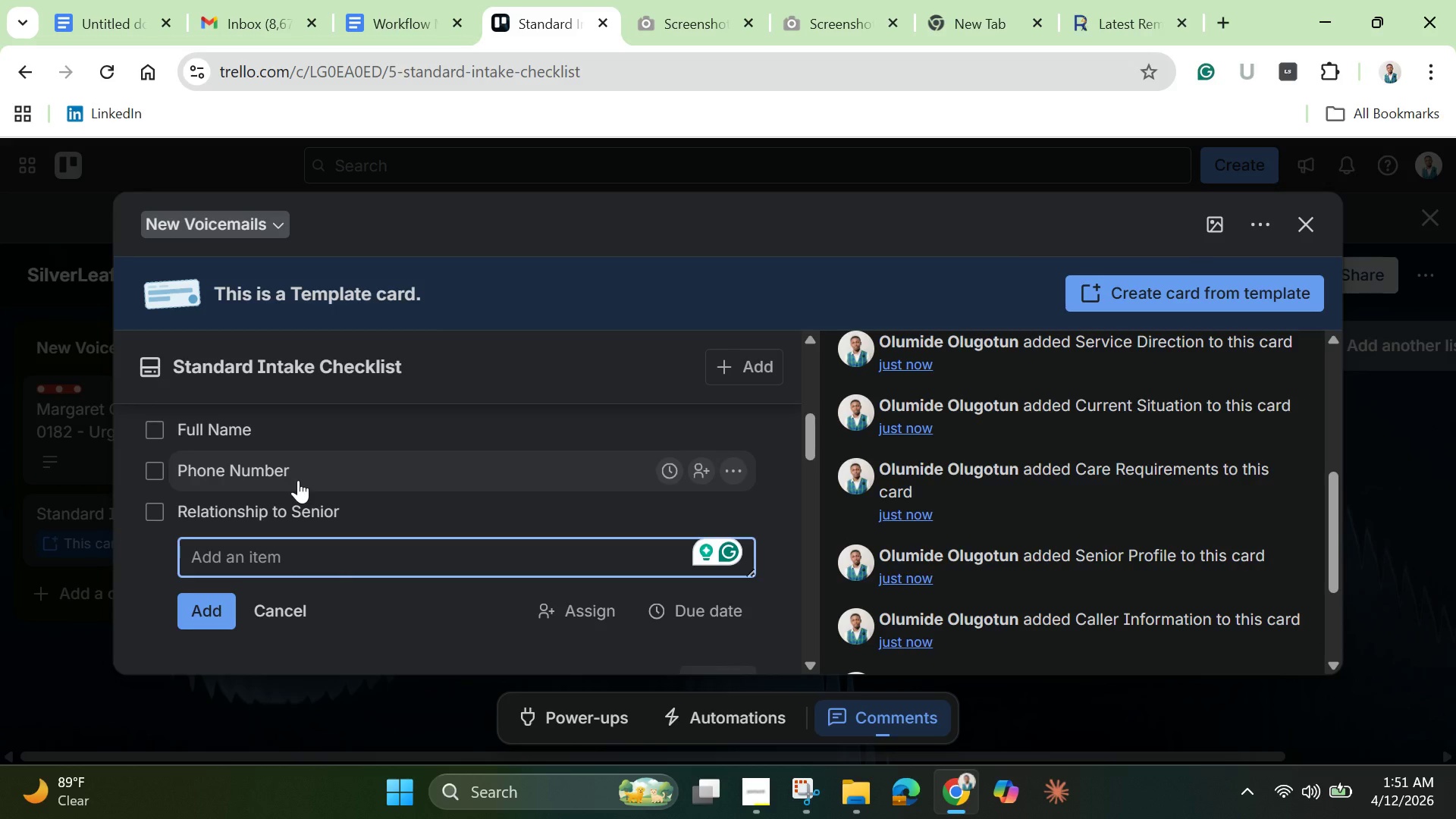 
type(Email Address)
 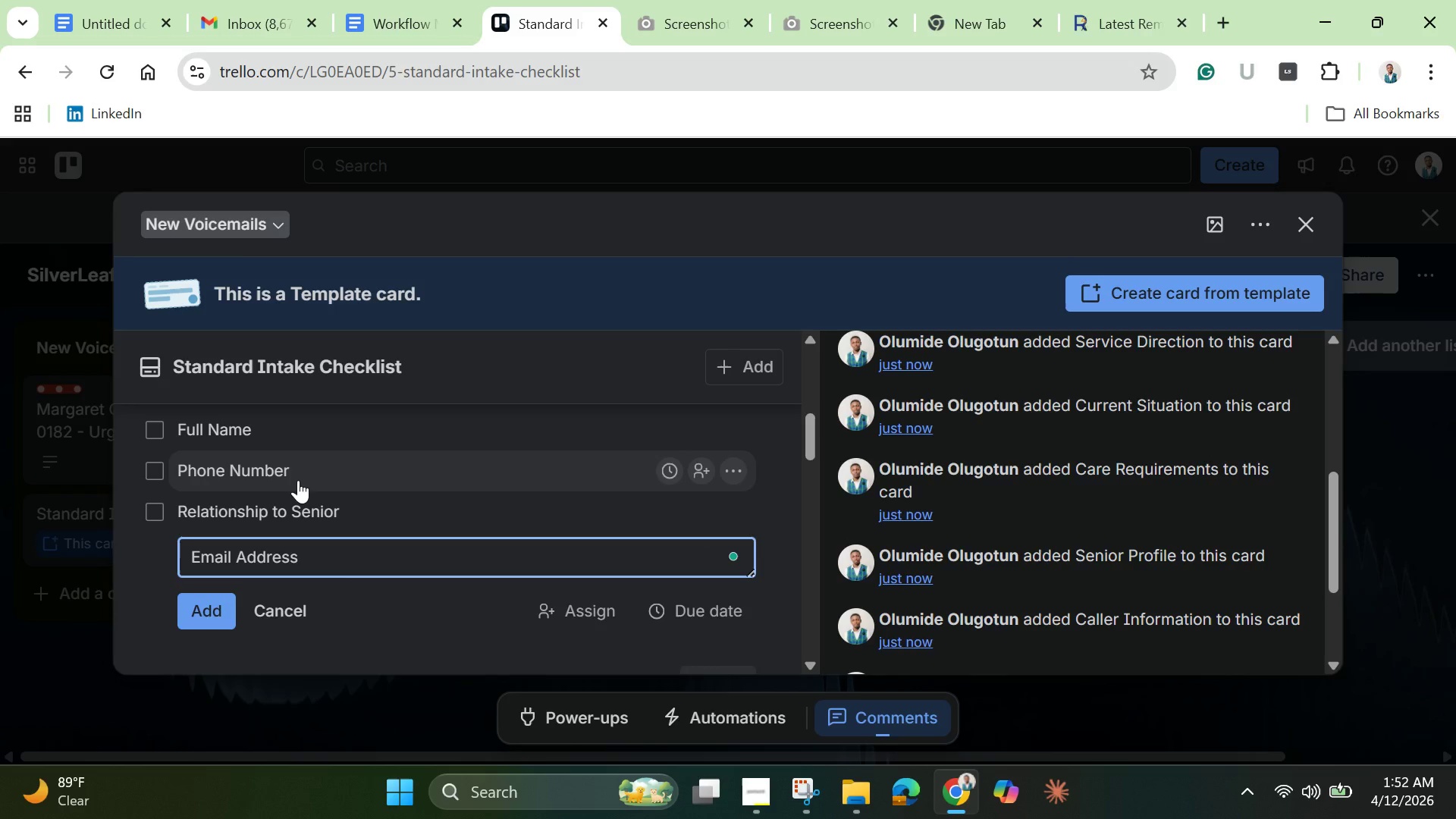 
key(Enter)
 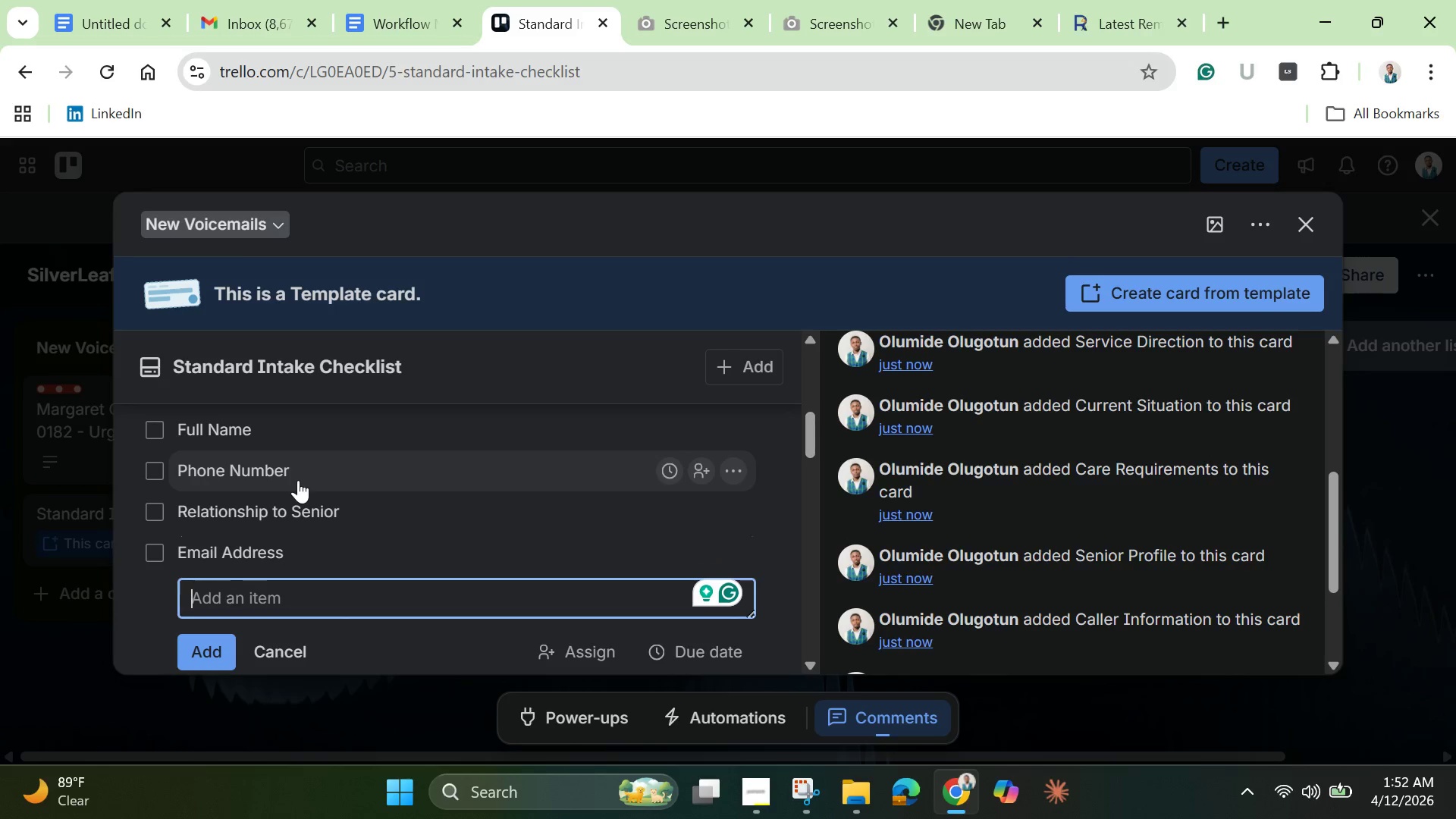 
hold_key(key=ShiftLeft, duration=1.52)
 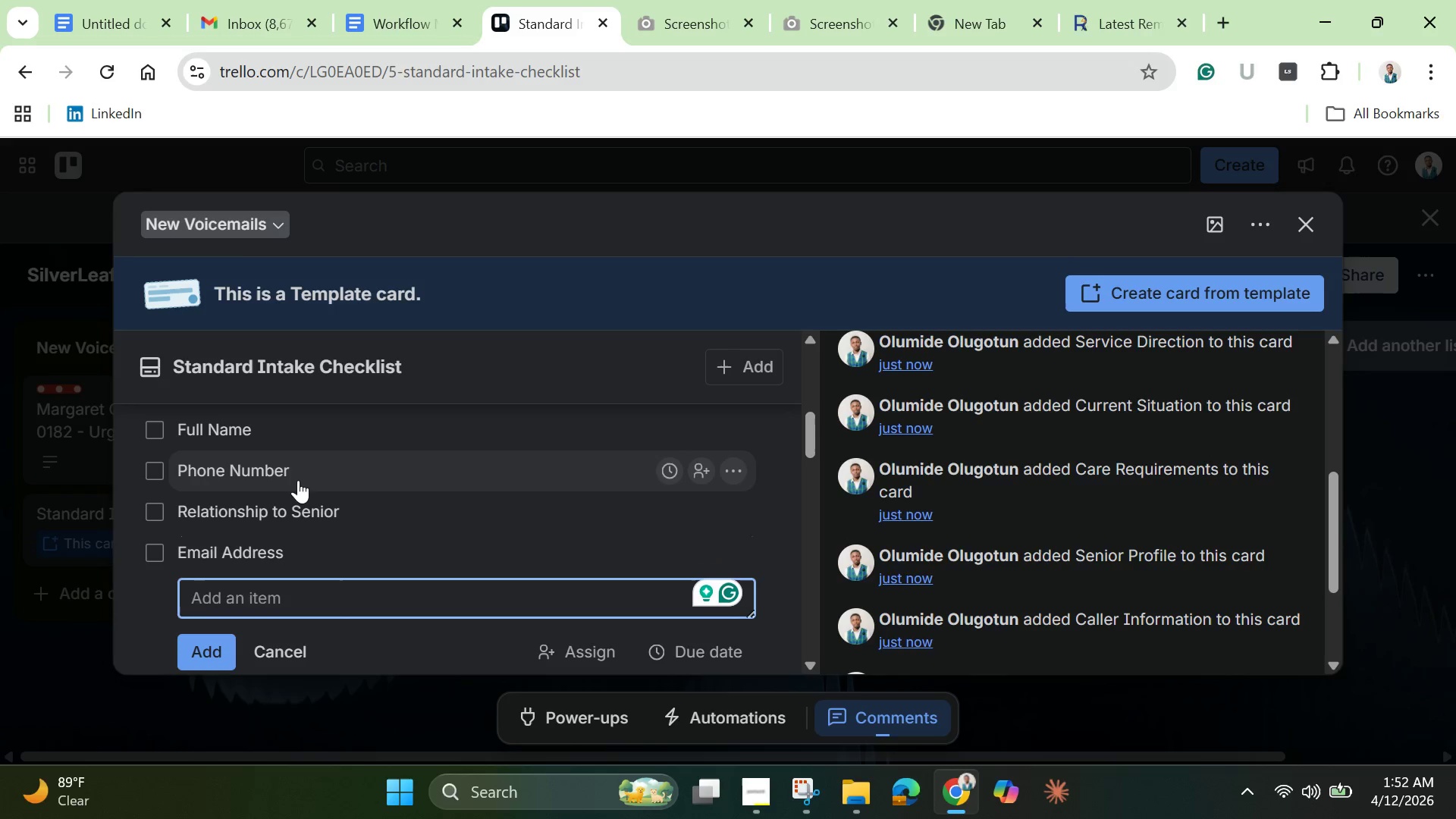 
type(Preferred Contact Time)
 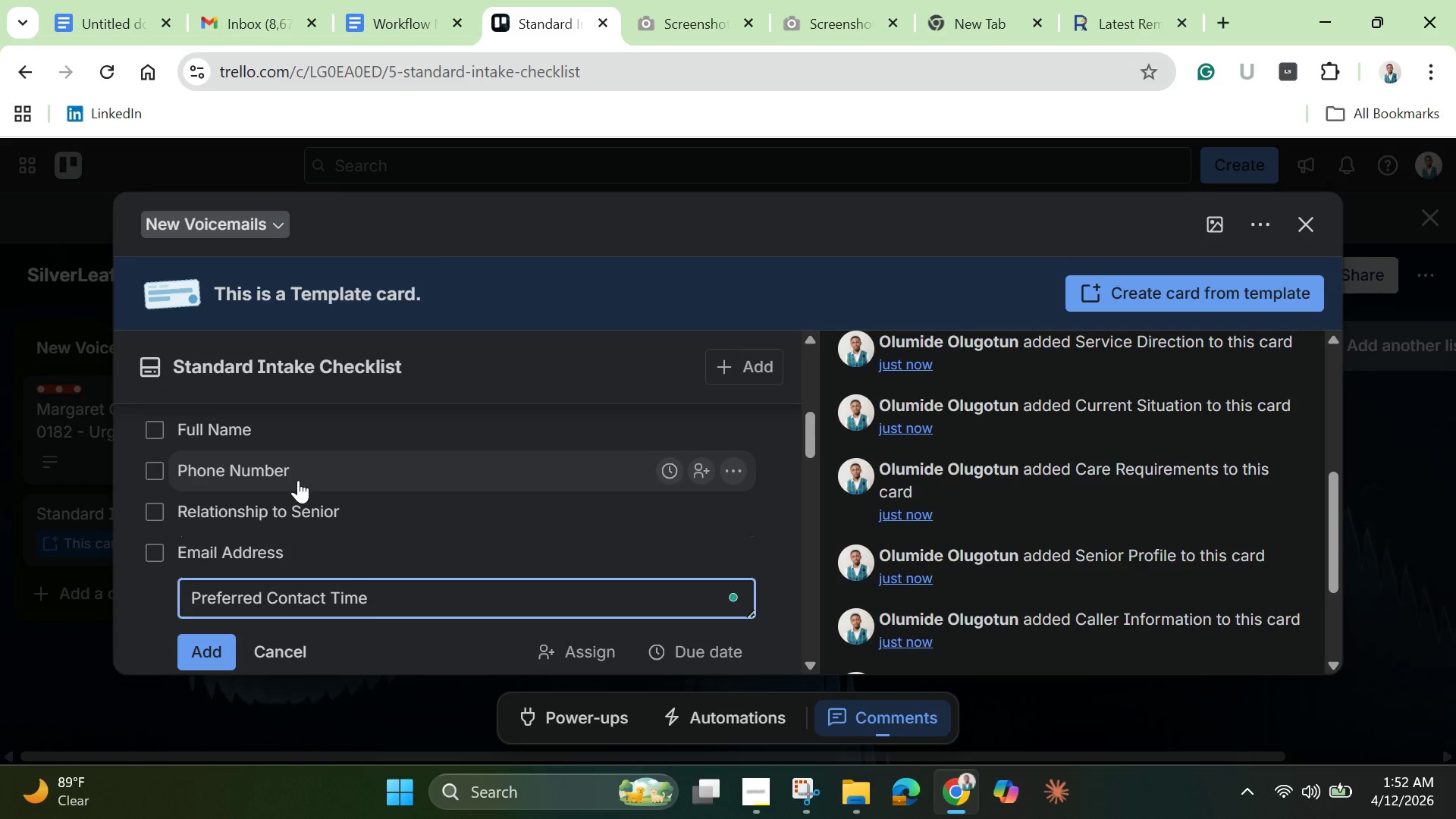 
left_click([207, 646])
 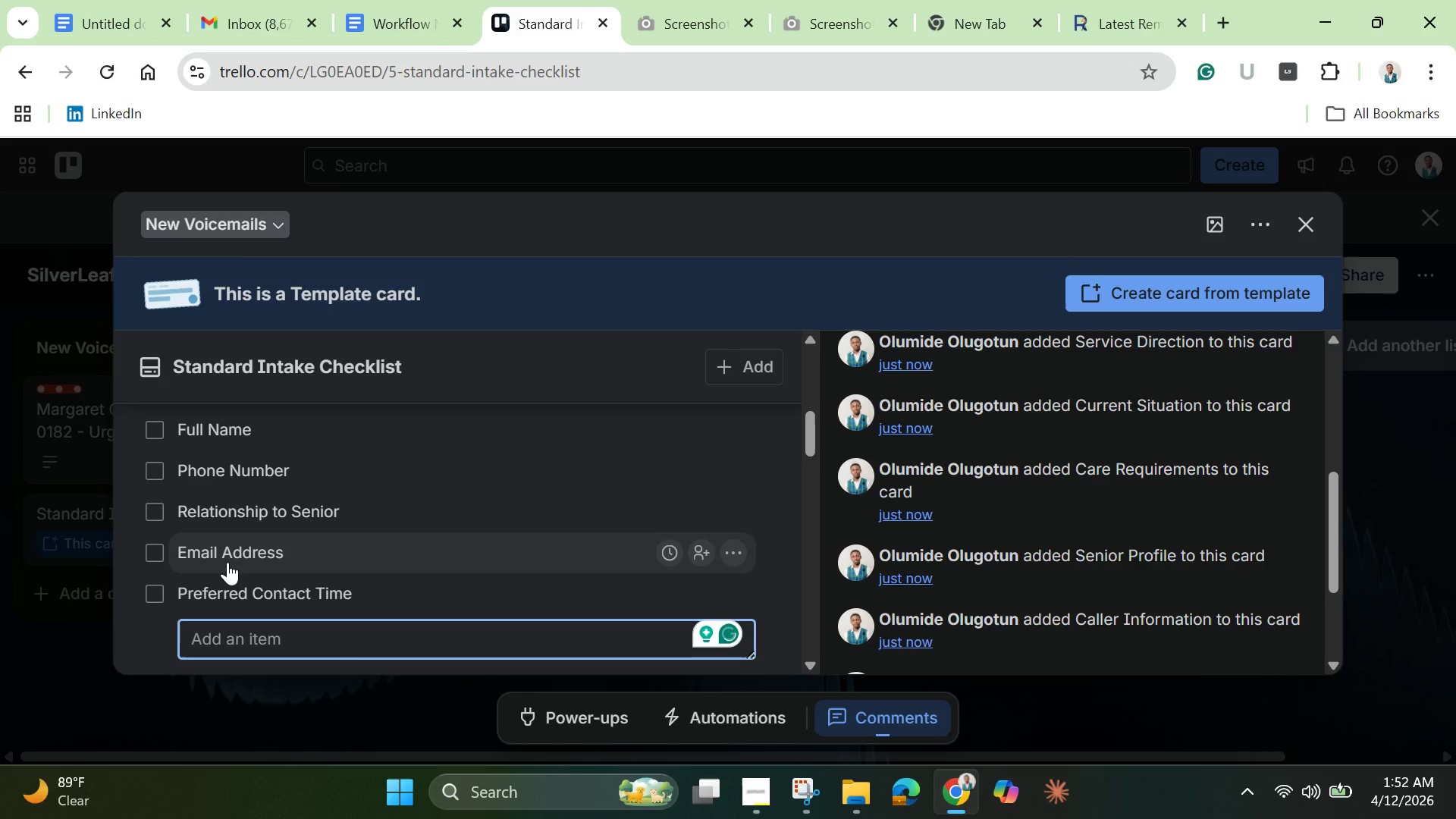 
left_click_drag(start_coordinate=[228, 556], to_coordinate=[225, 519])
 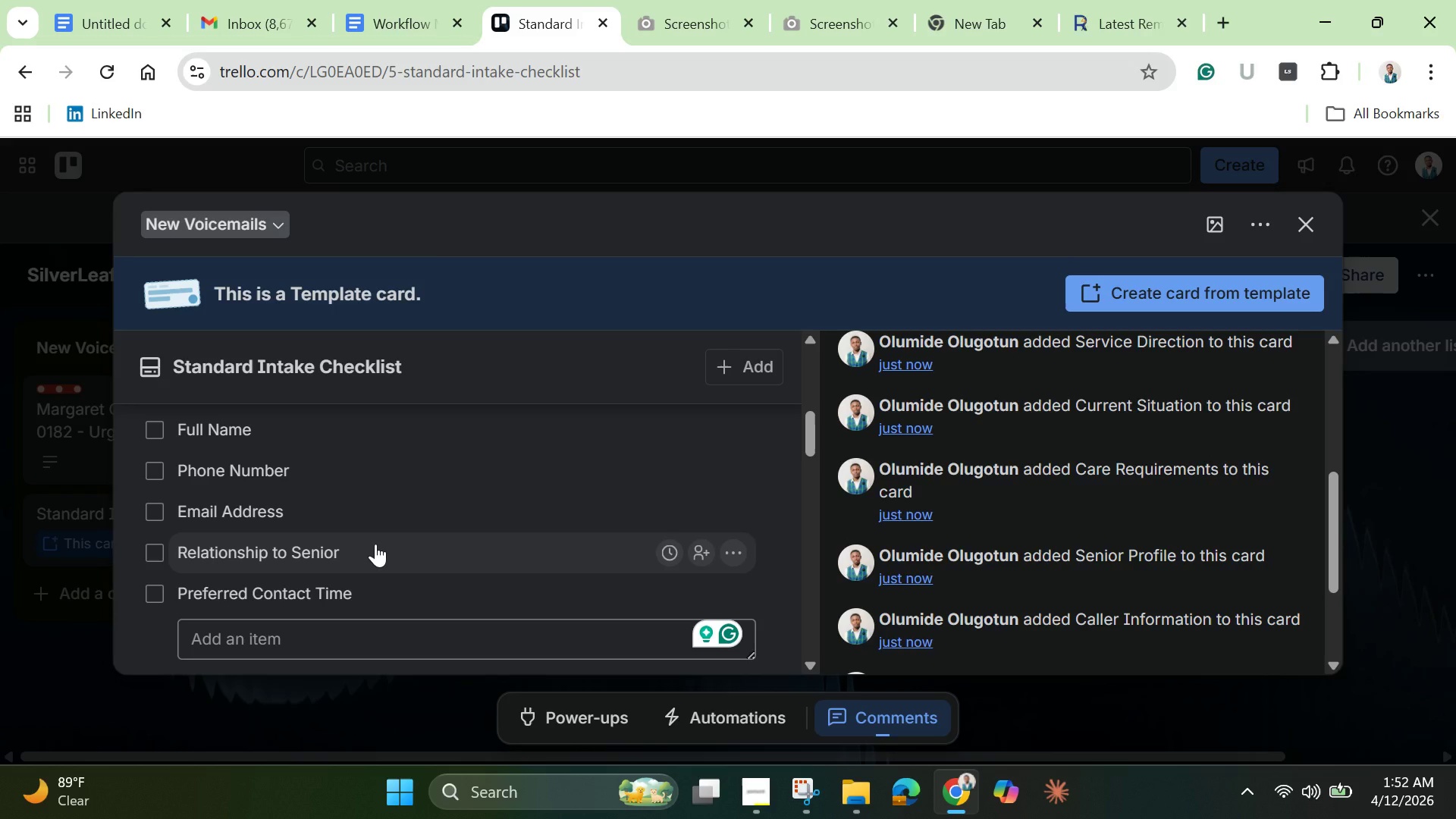 
scroll: coordinate [375, 544], scroll_direction: down, amount: 1.0
 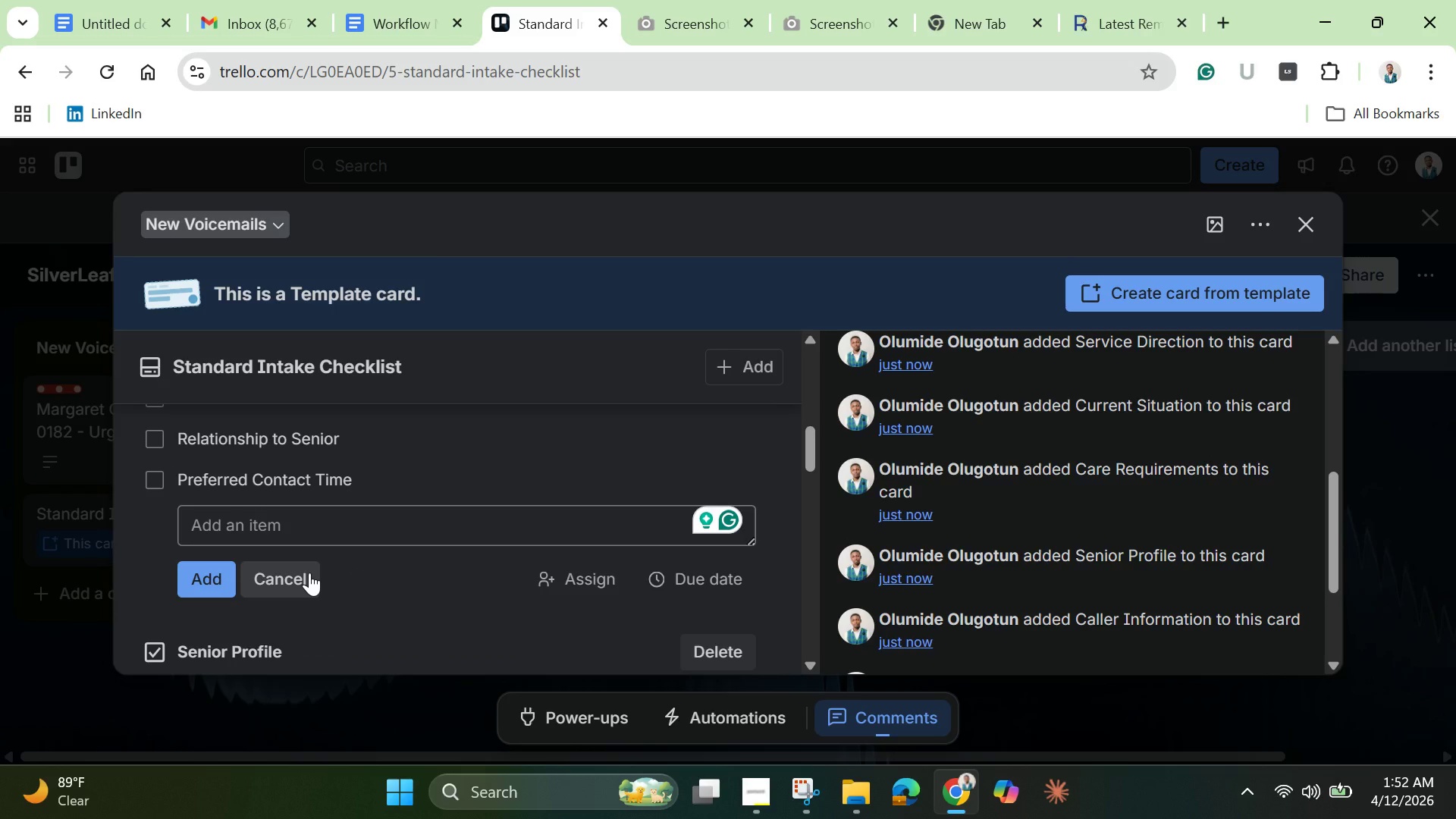 
wait(5.32)
 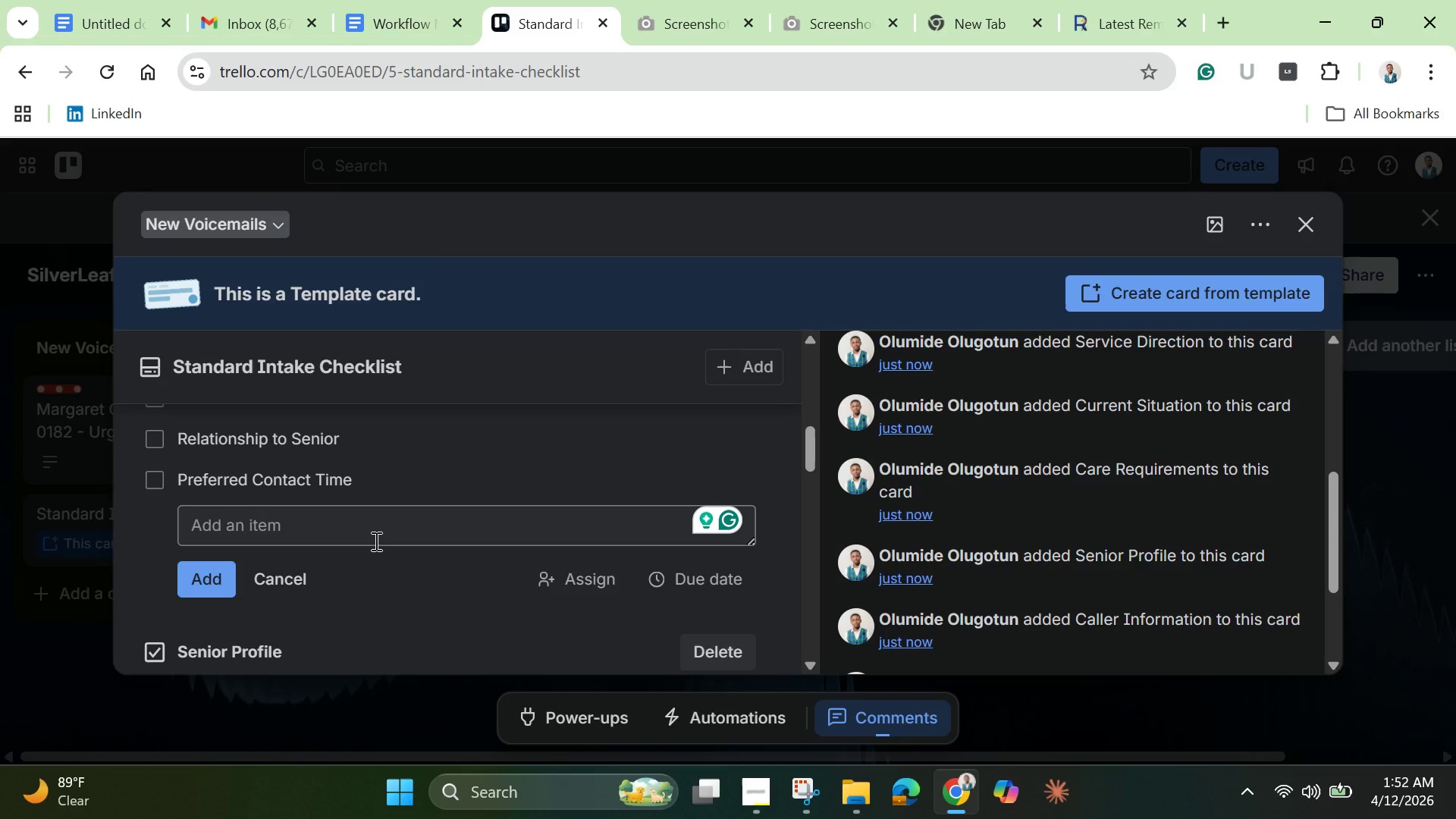 
scroll: coordinate [309, 573], scroll_direction: down, amount: 2.0
 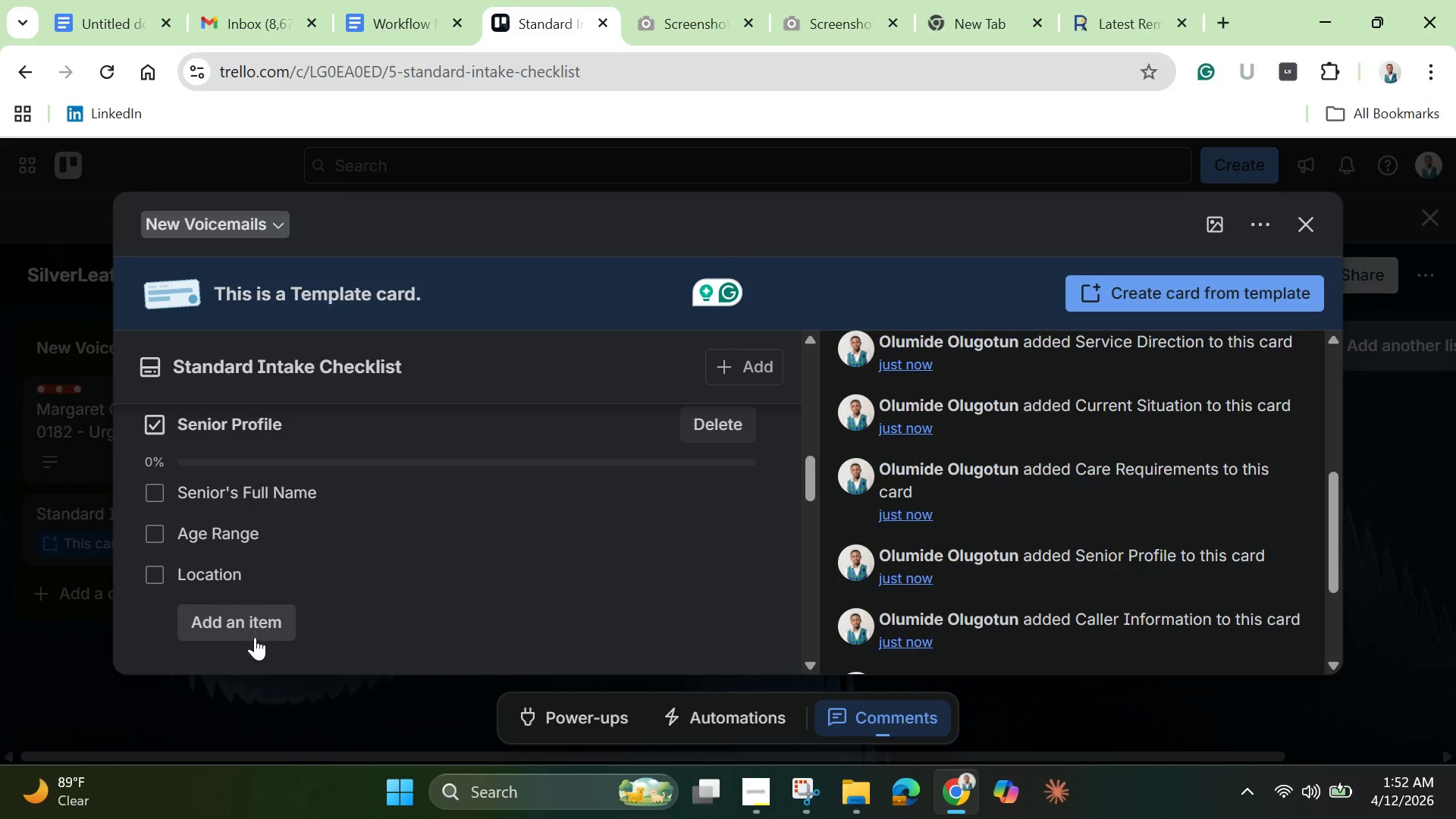 
wait(7.0)
 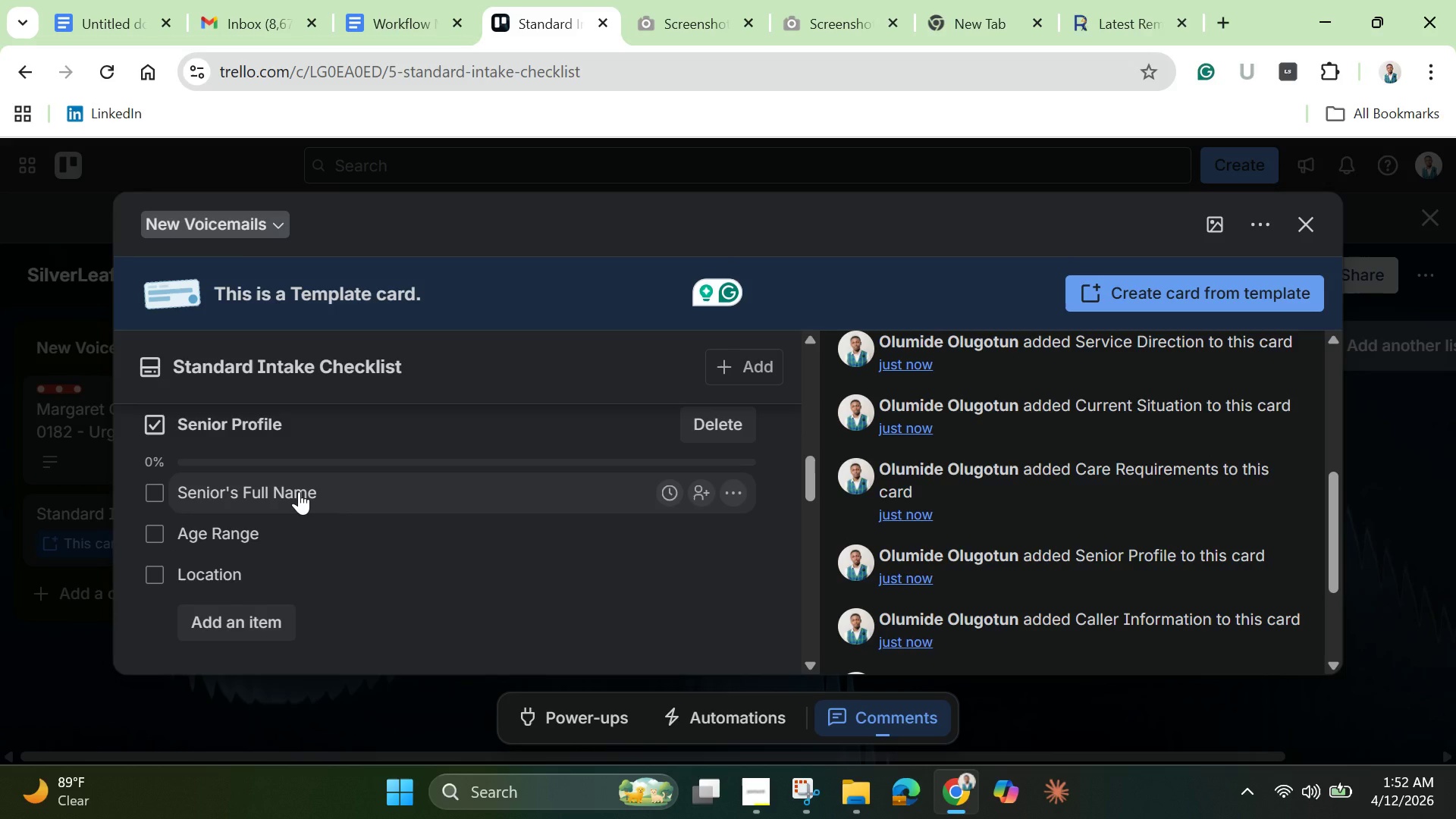 
left_click([255, 628])
 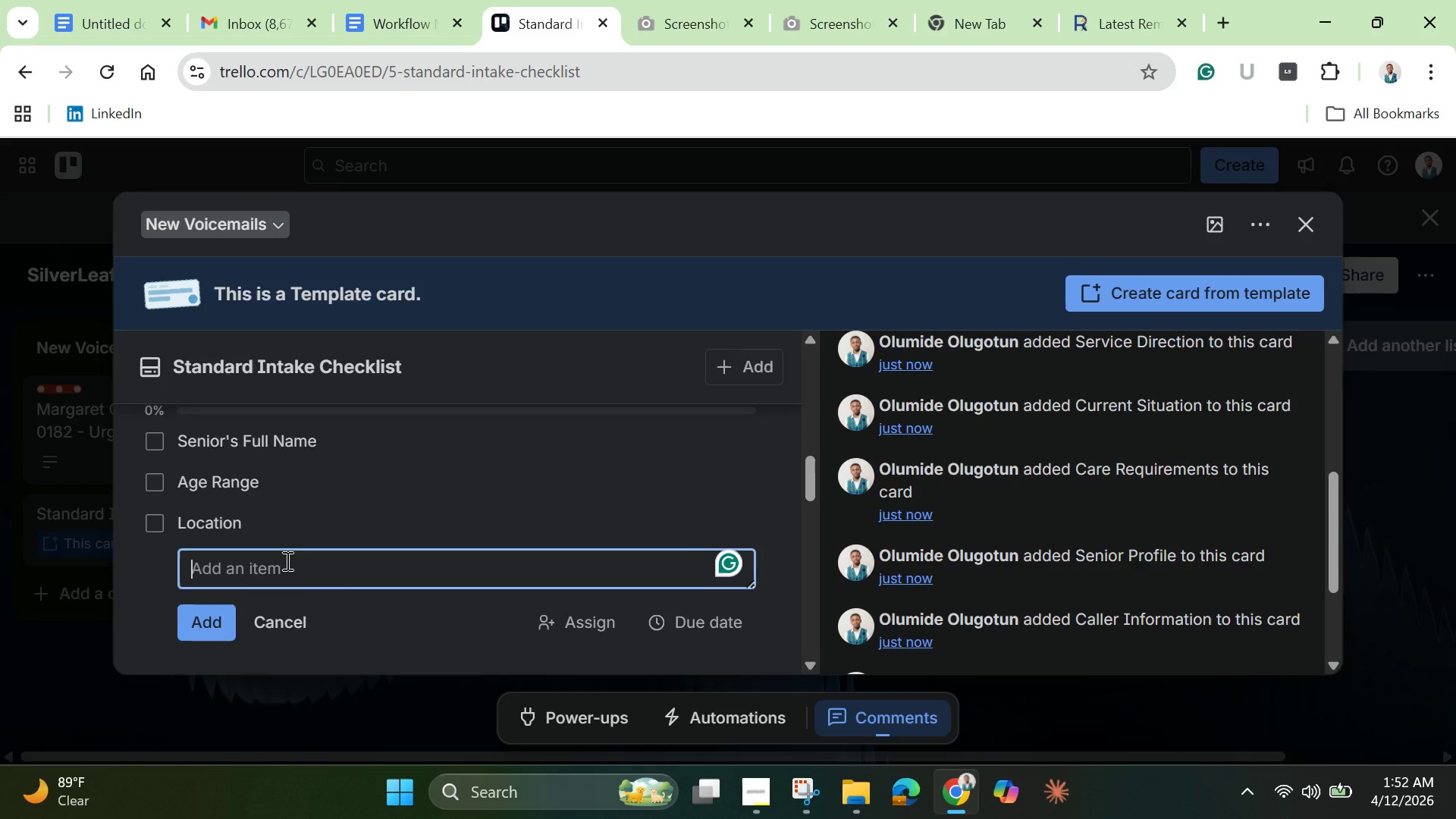 
type(Living Situation (Alone/wi)
key(Backspace)
key(Backspace)
type(E)
key(Backspace)
type(With Family.)
key(Backspace)
type(/)
 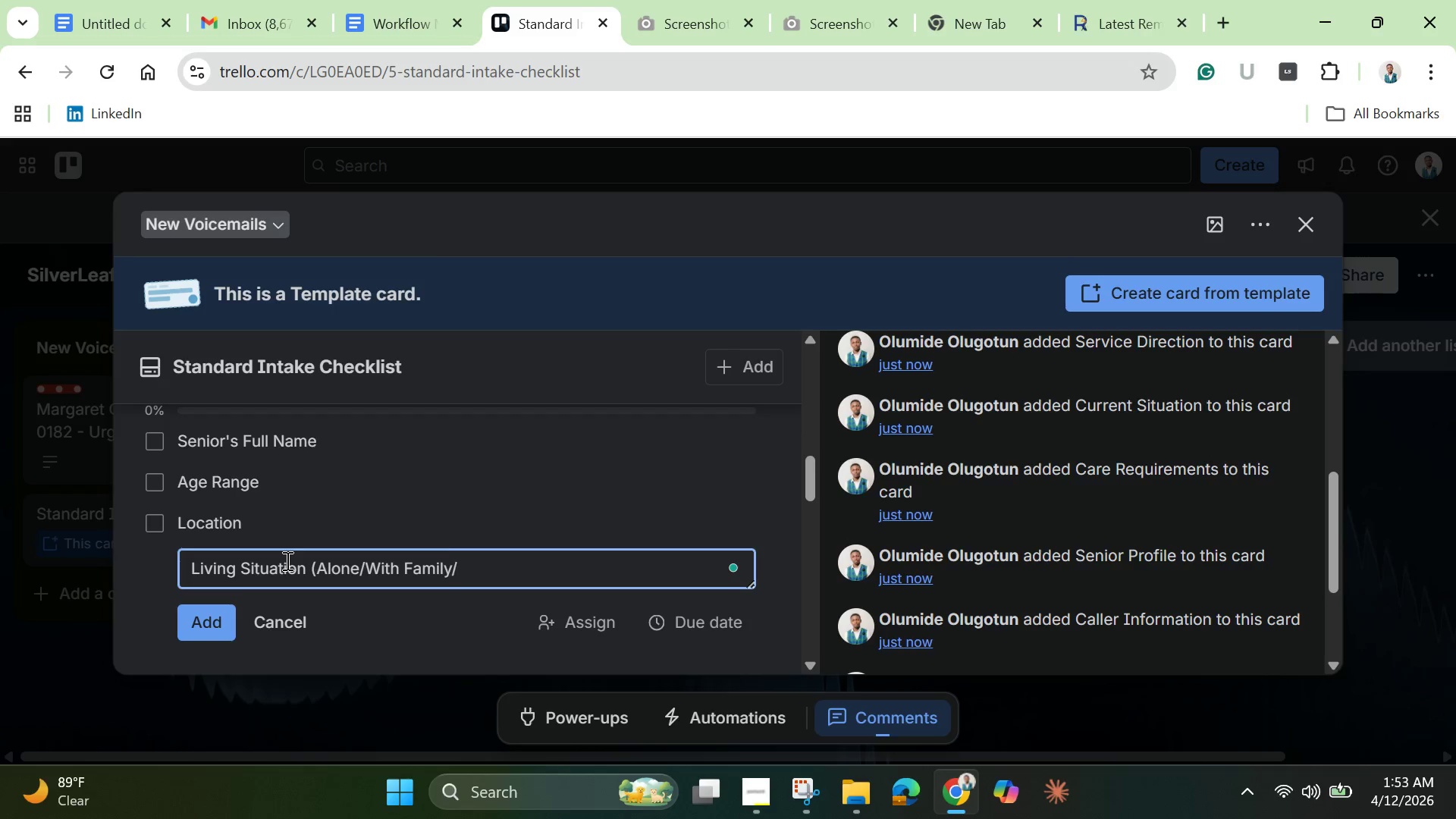 
 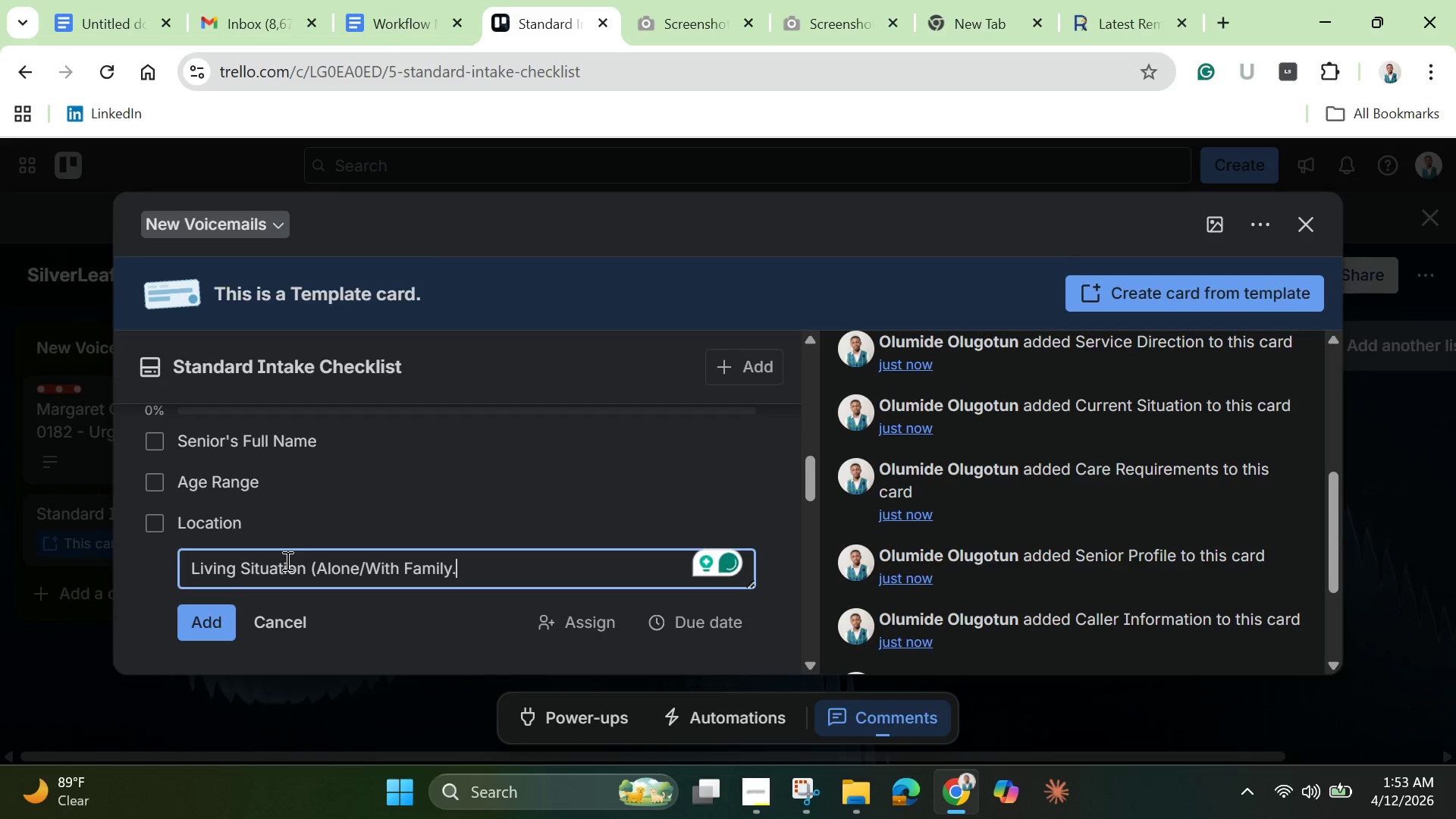 
hold_key(key=ShiftLeft, duration=1.51)
 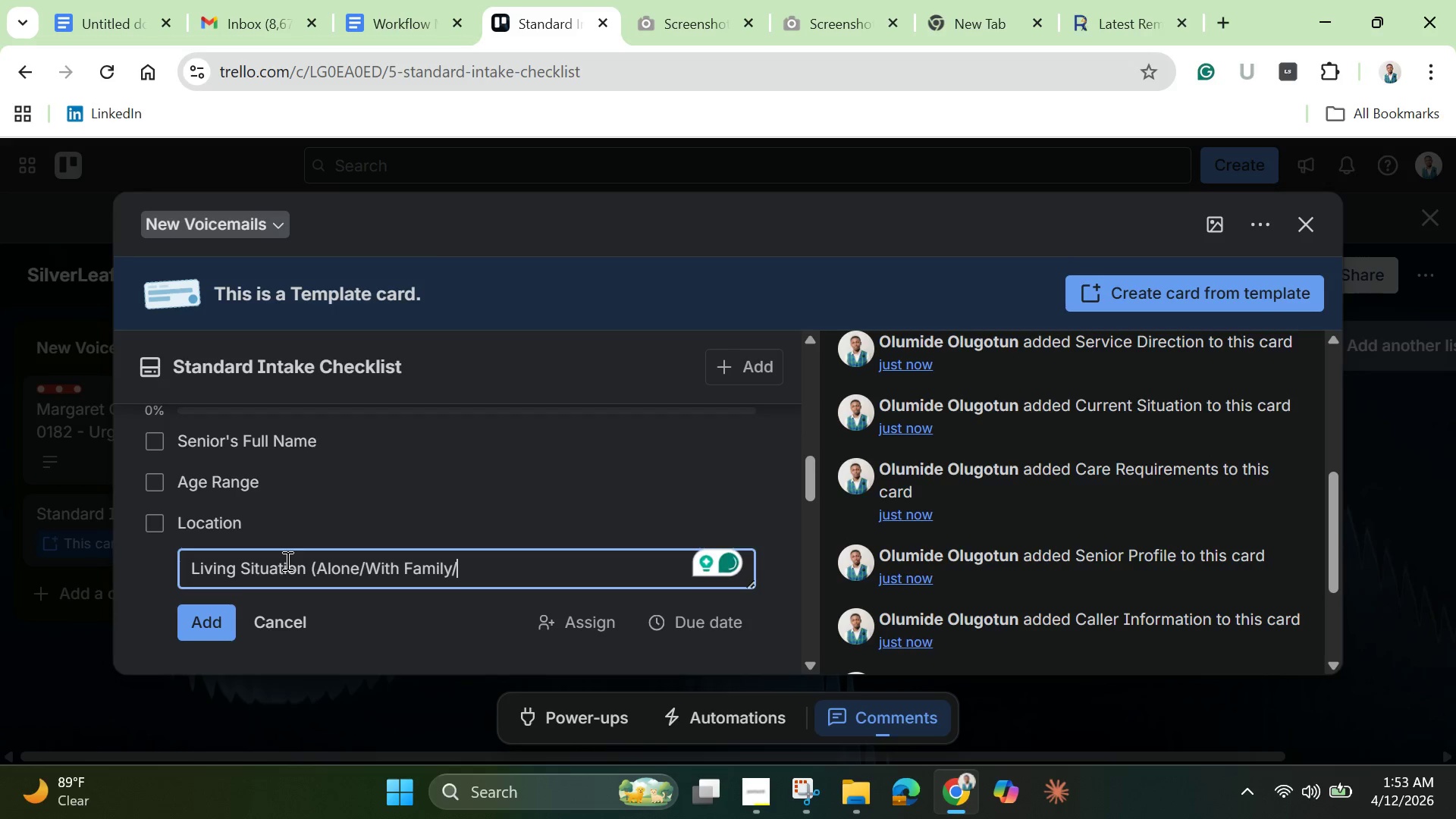 
type(Fa)
 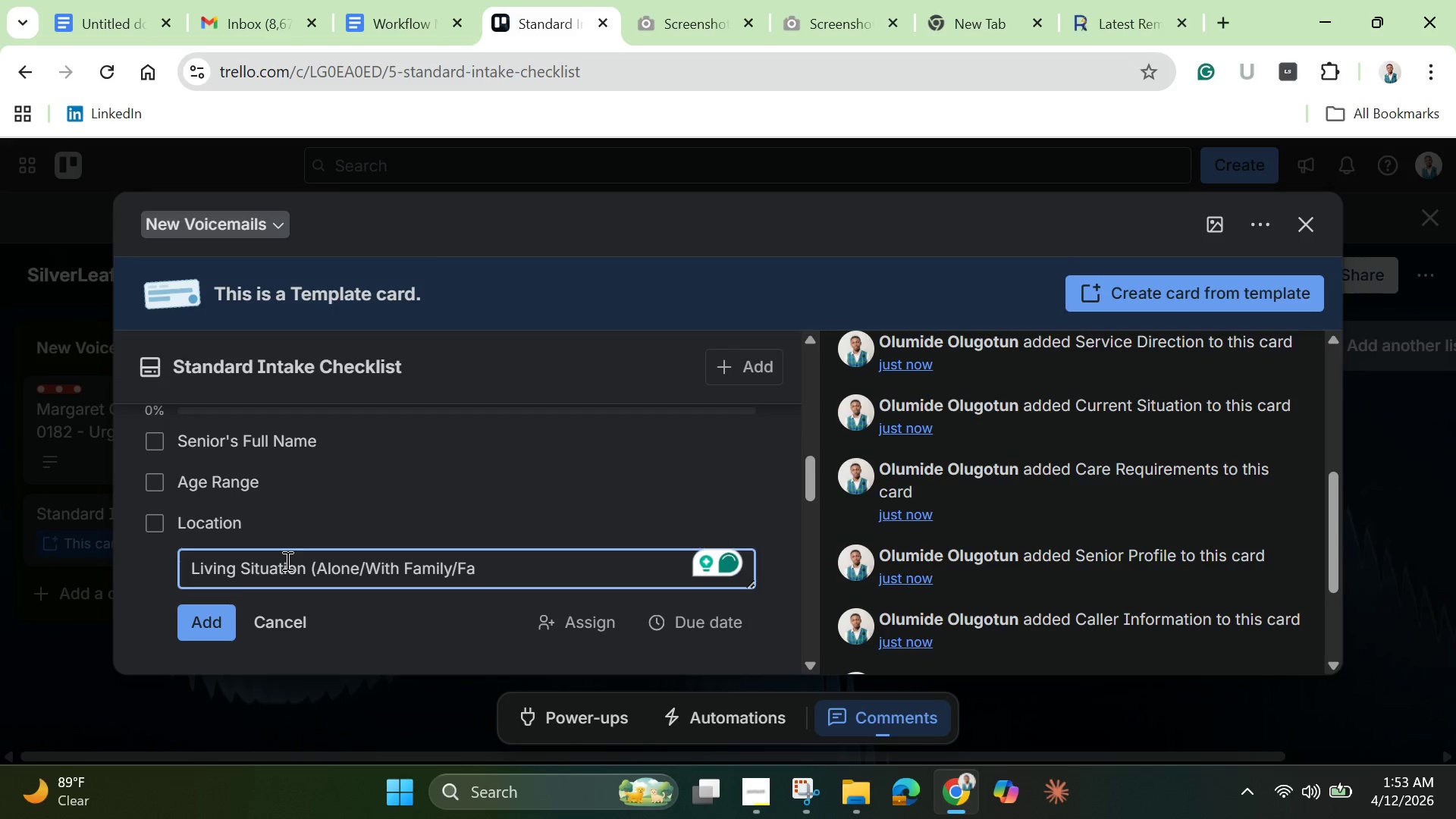 
type(cility))
 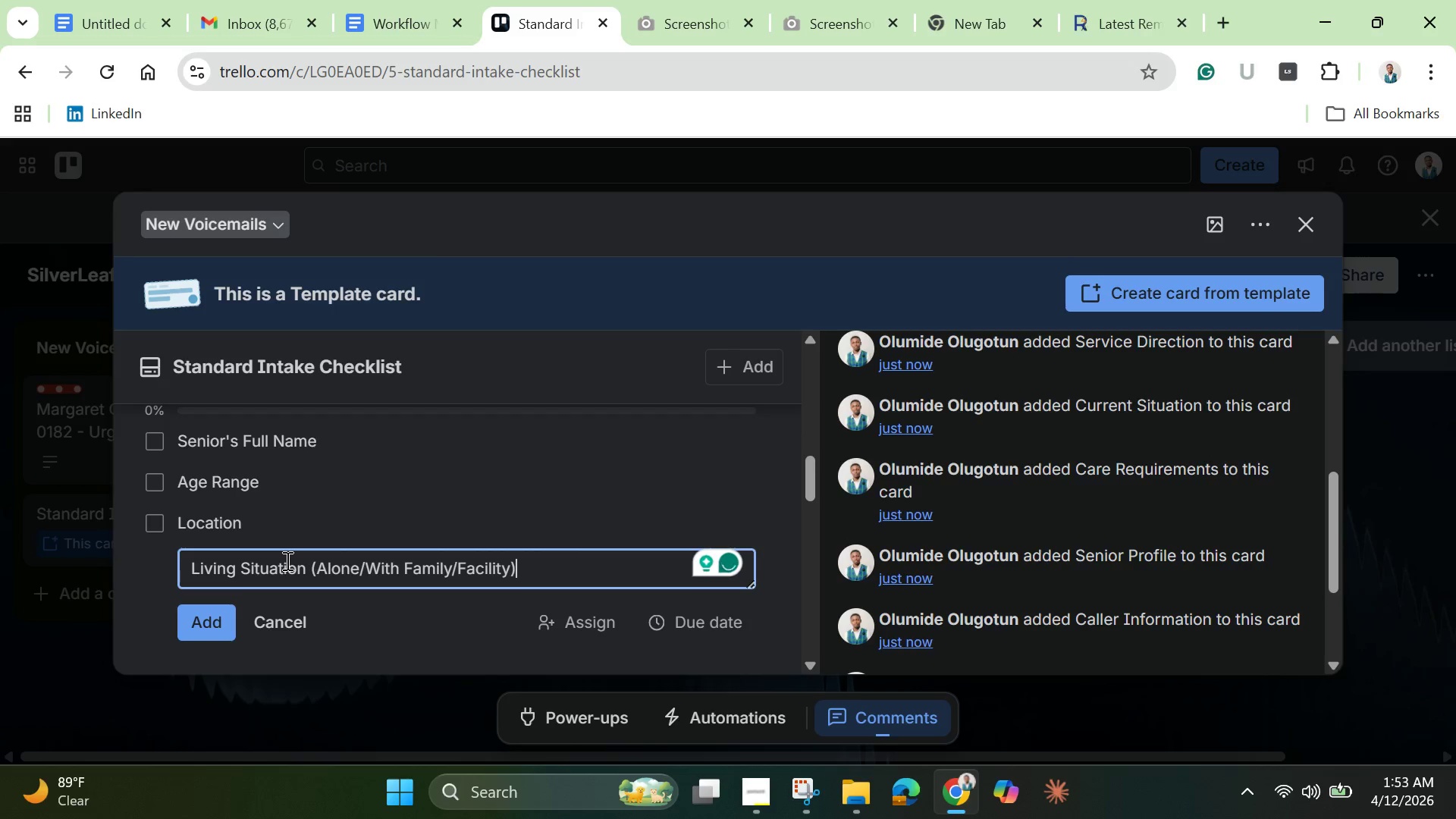 
key(Enter)
 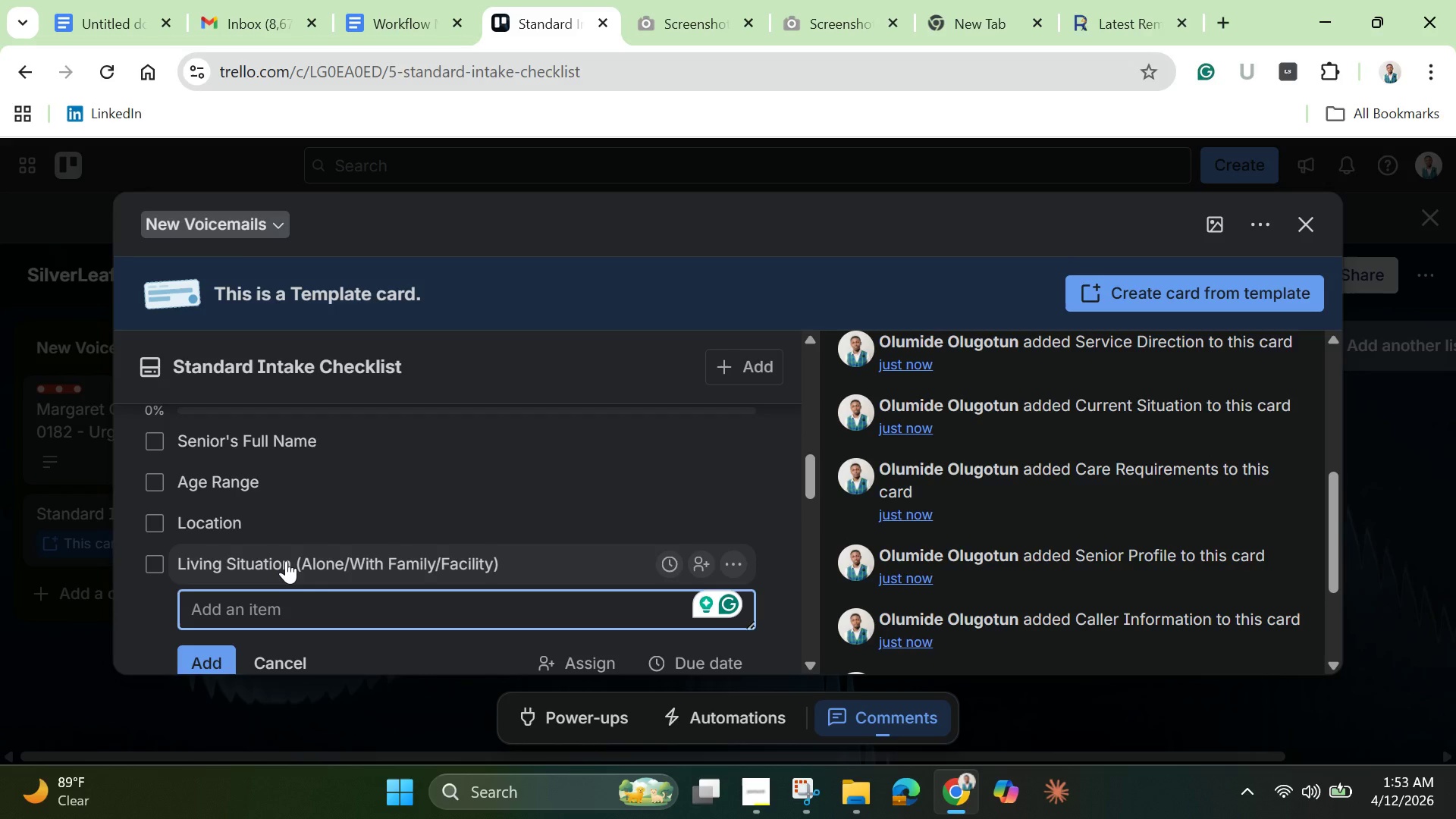 
wait(6.17)
 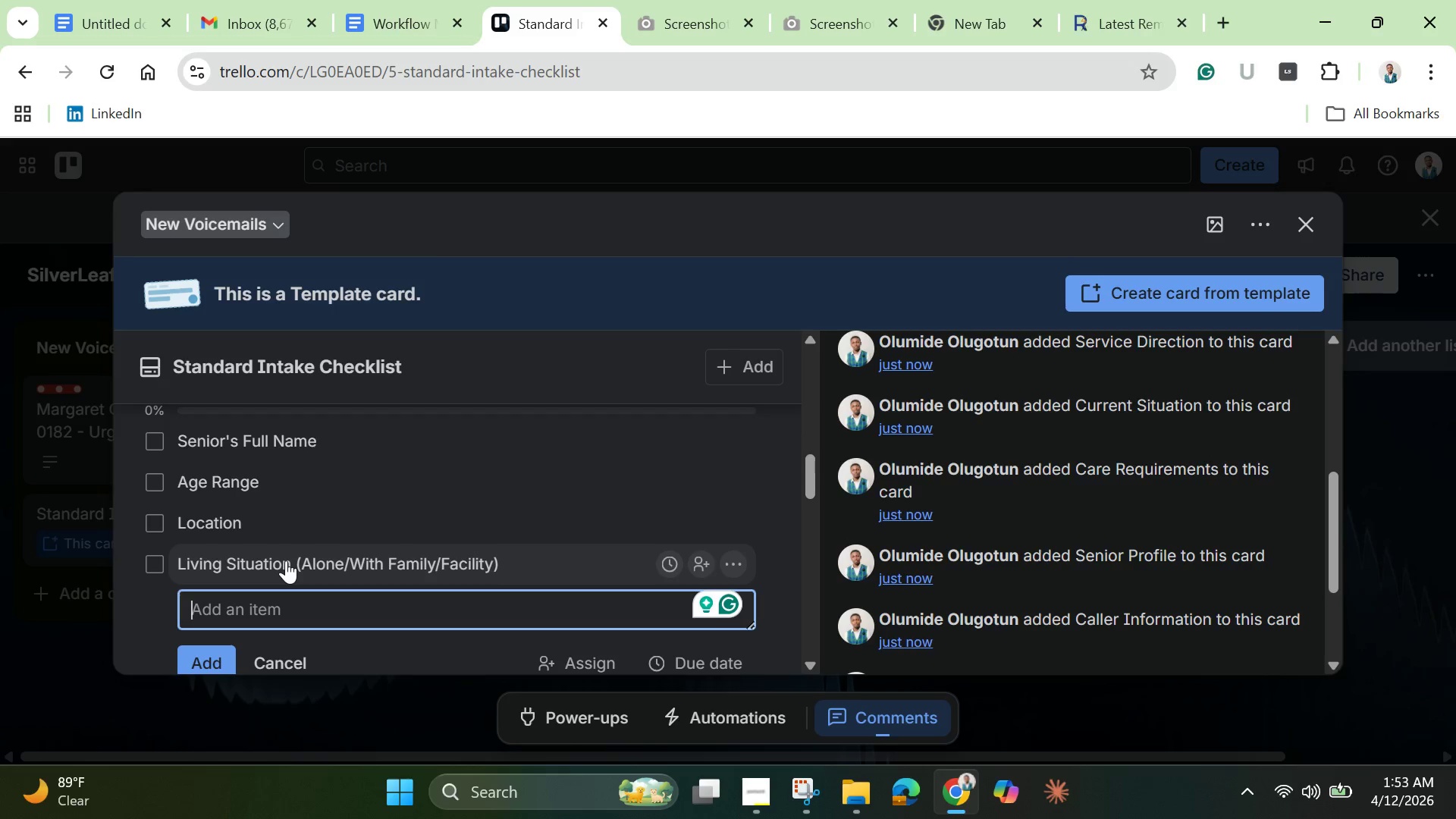 
type(Mobility Status ))
key(Backspace)
type(()
 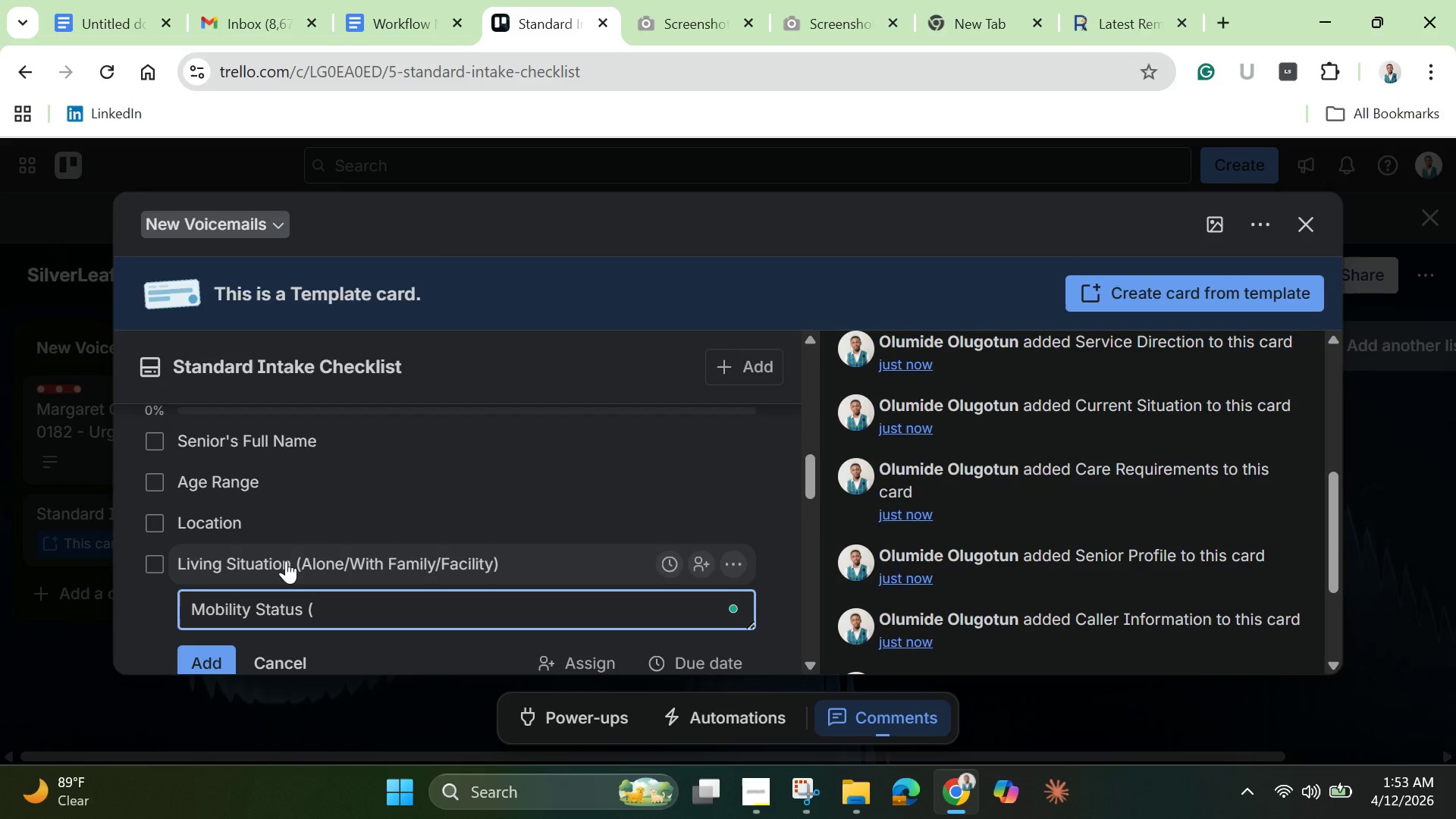 
type(Independent/Add)
key(Backspace)
key(Backspace)
type(ssisted/Lin)
key(Backspace)
type(mited))
 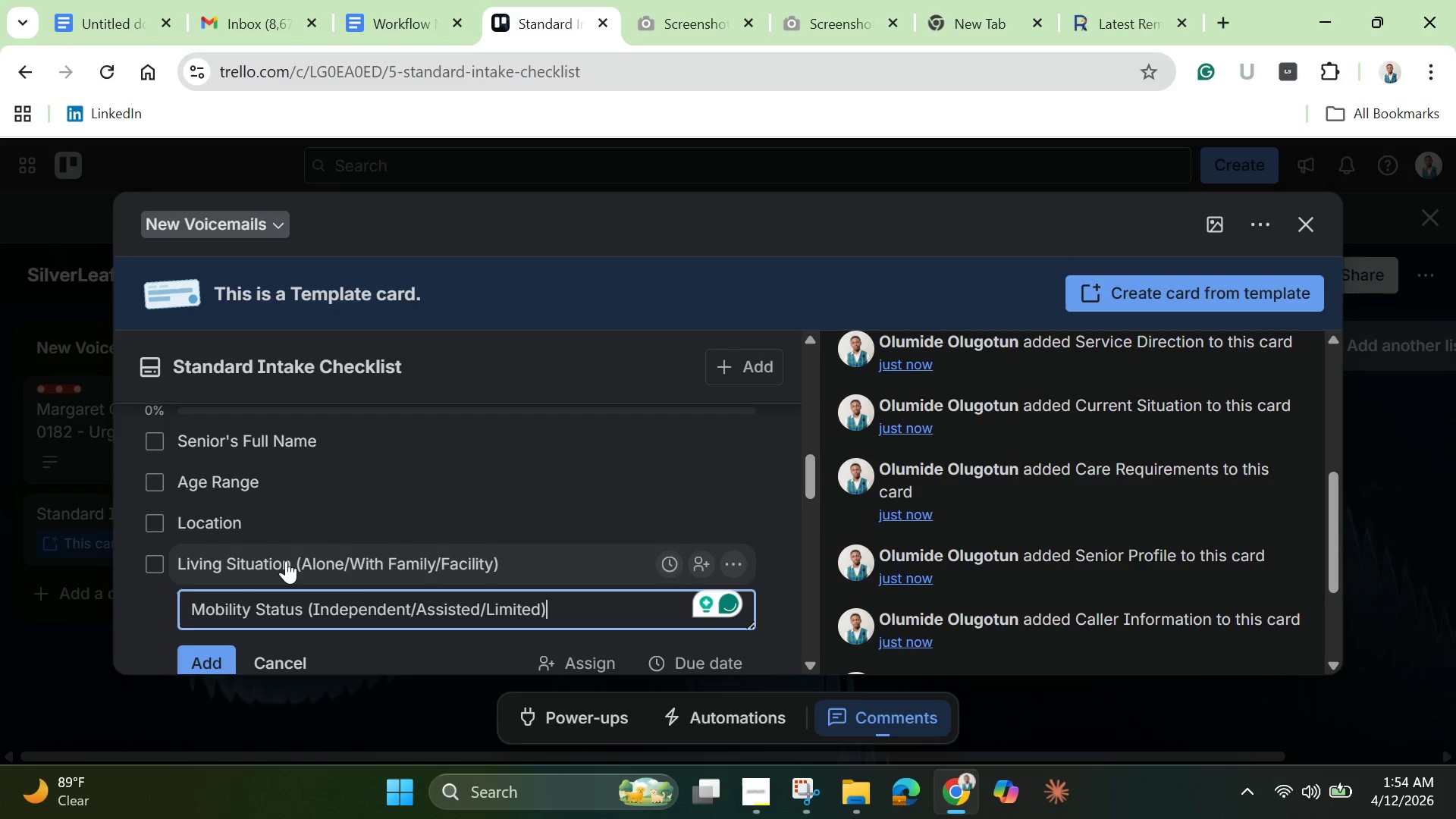 
key(Enter)
 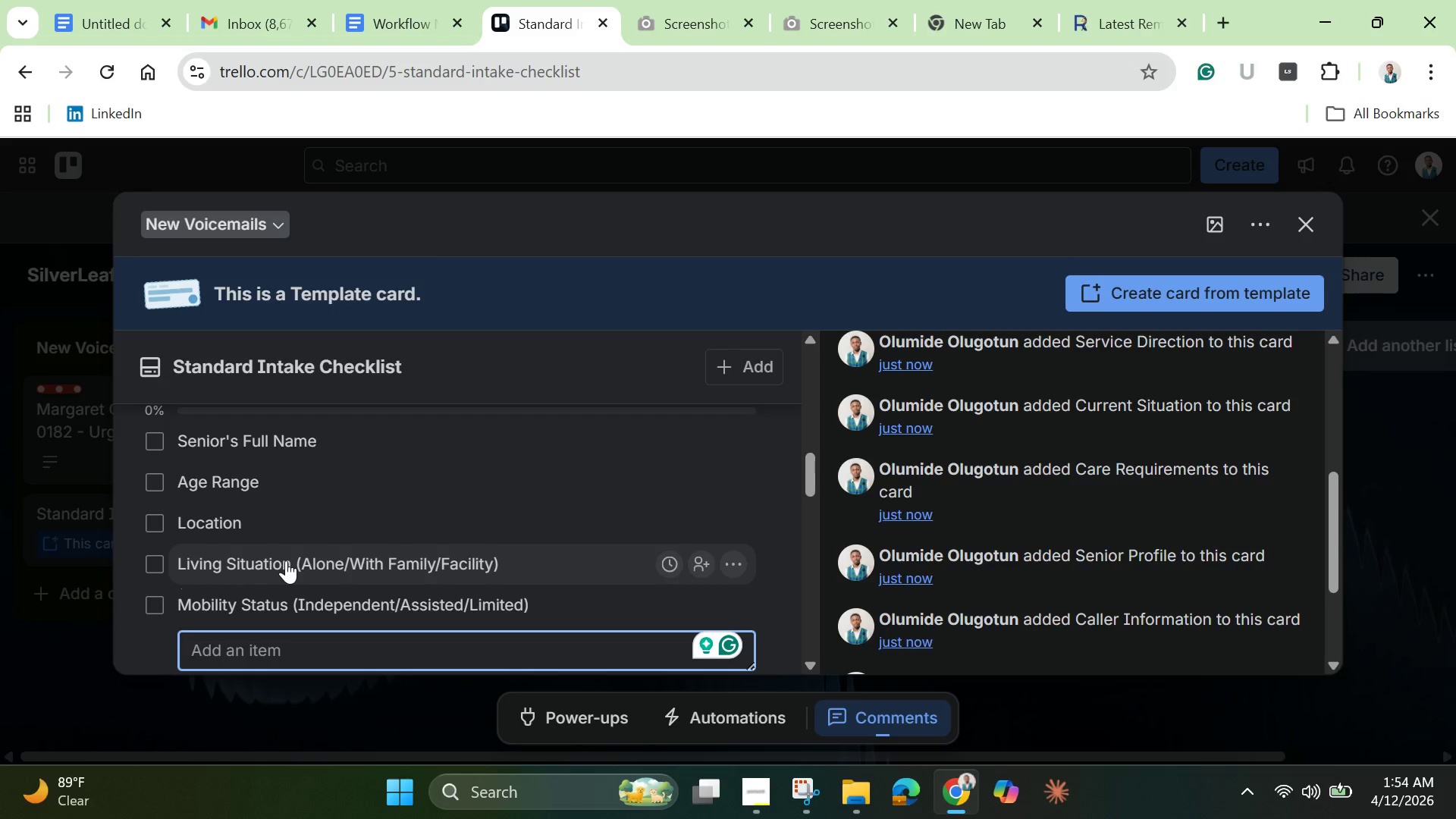 
scroll: coordinate [286, 560], scroll_direction: down, amount: 1.0
 